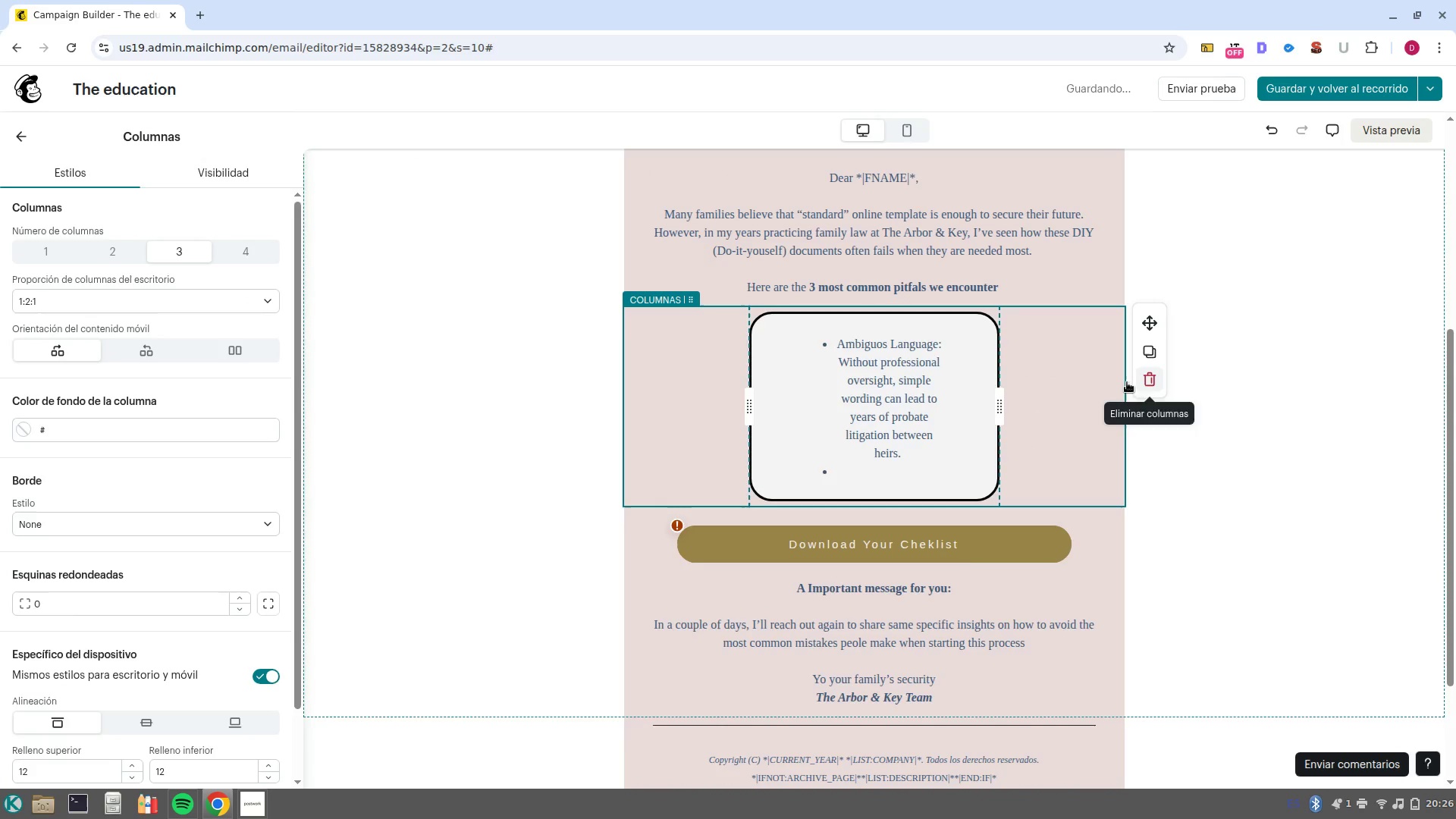 
left_click([682, 382])
 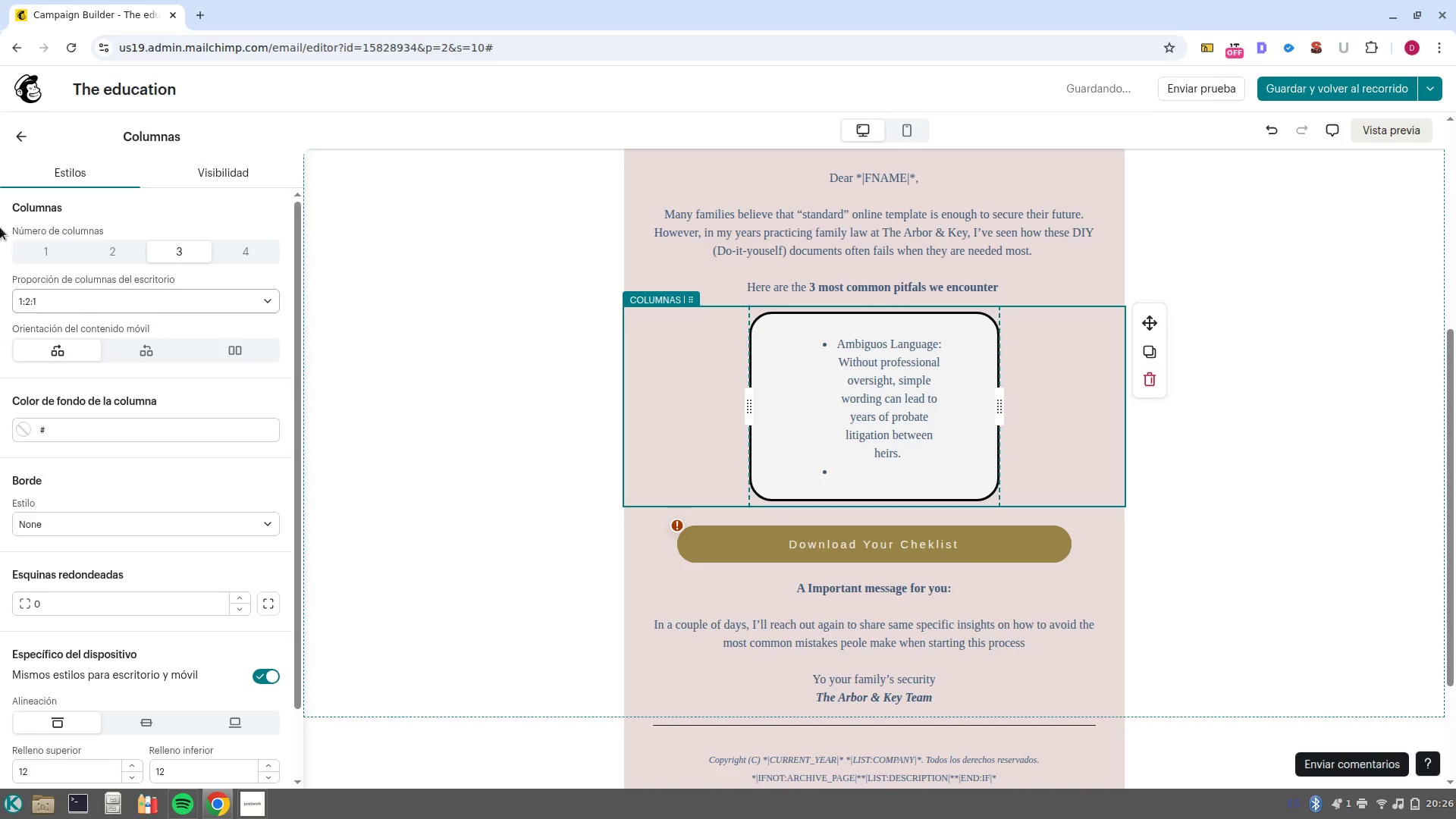 
left_click([38, 251])
 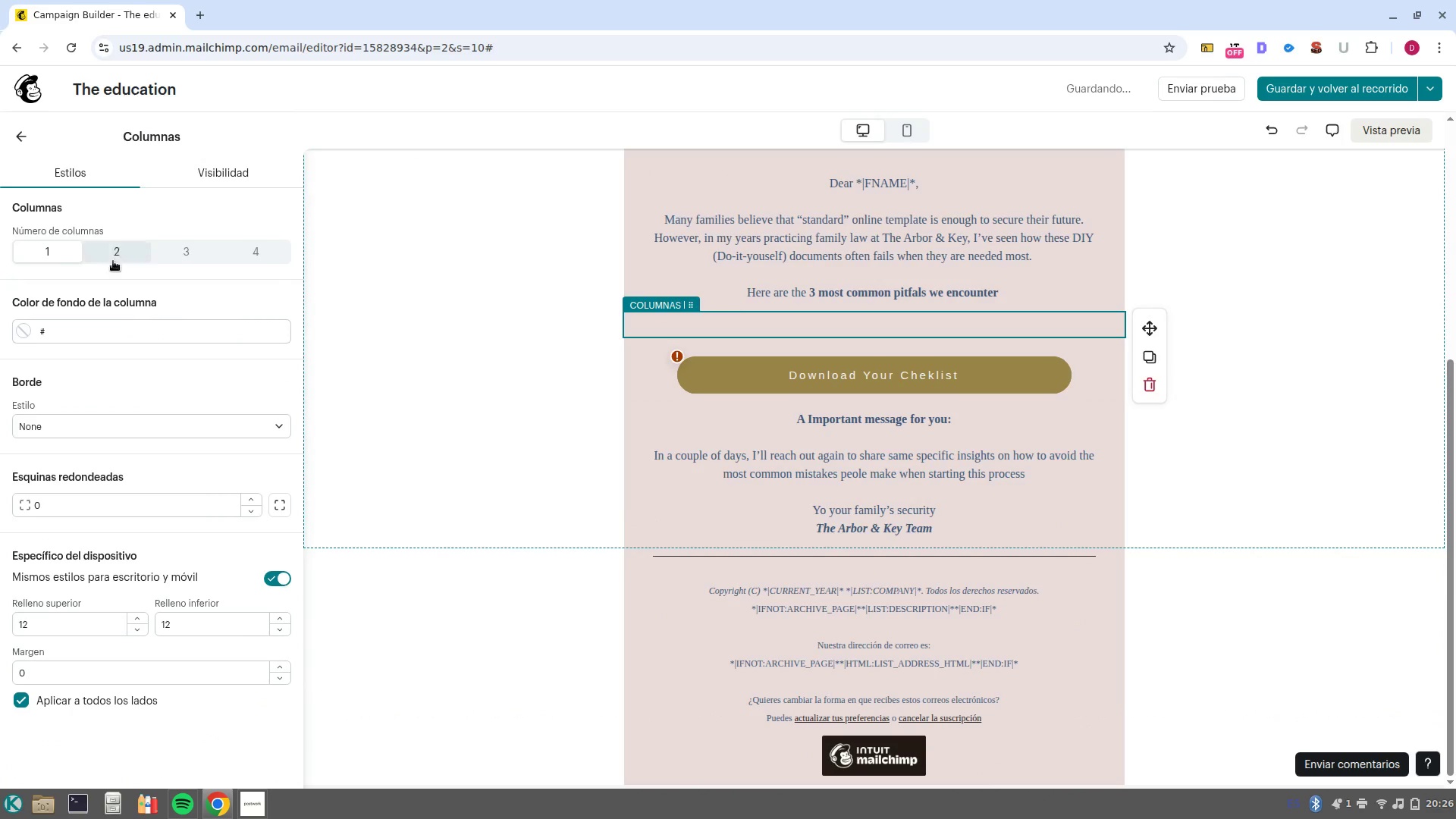 
left_click([93, 249])
 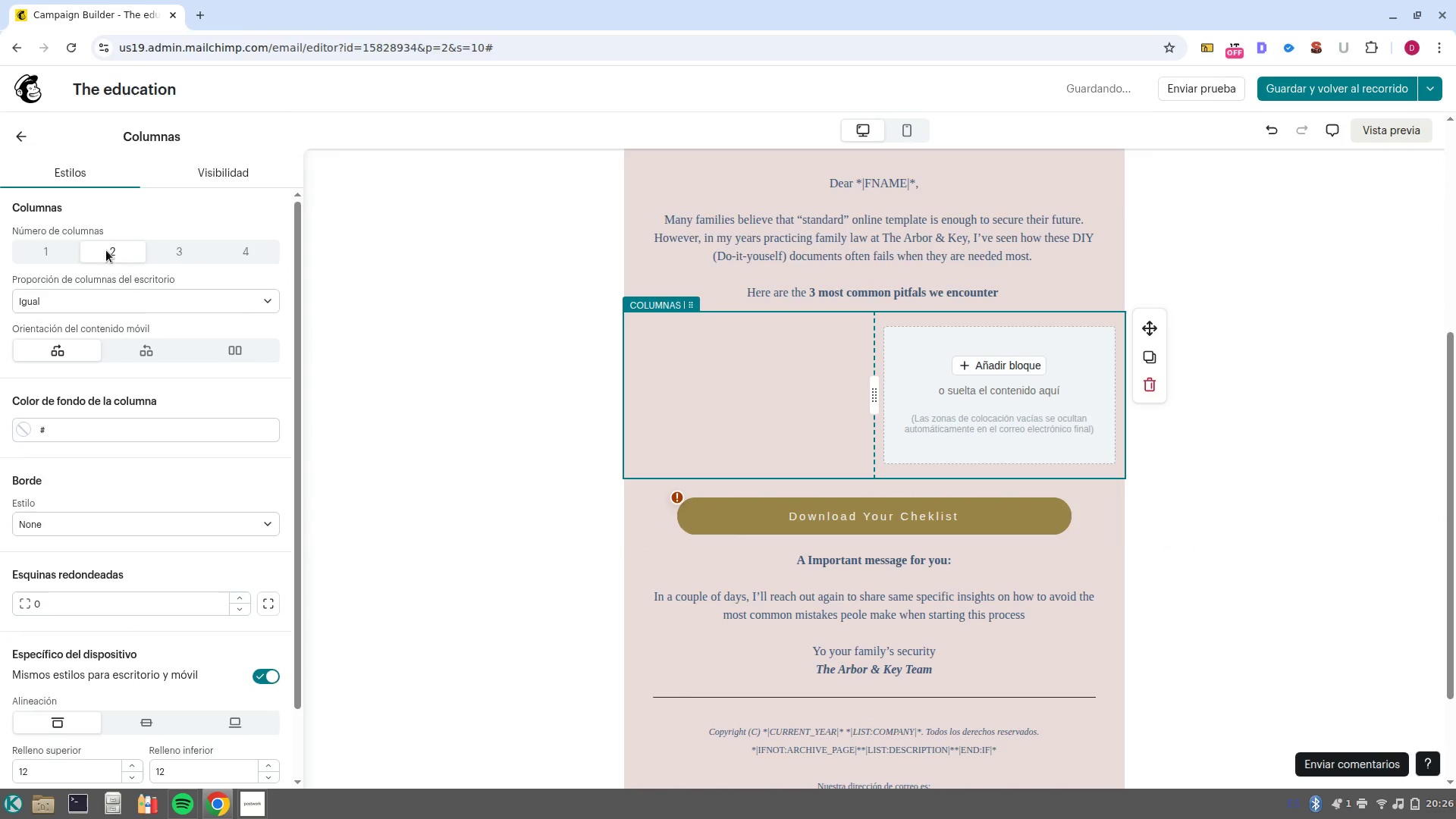 
left_click([152, 257])
 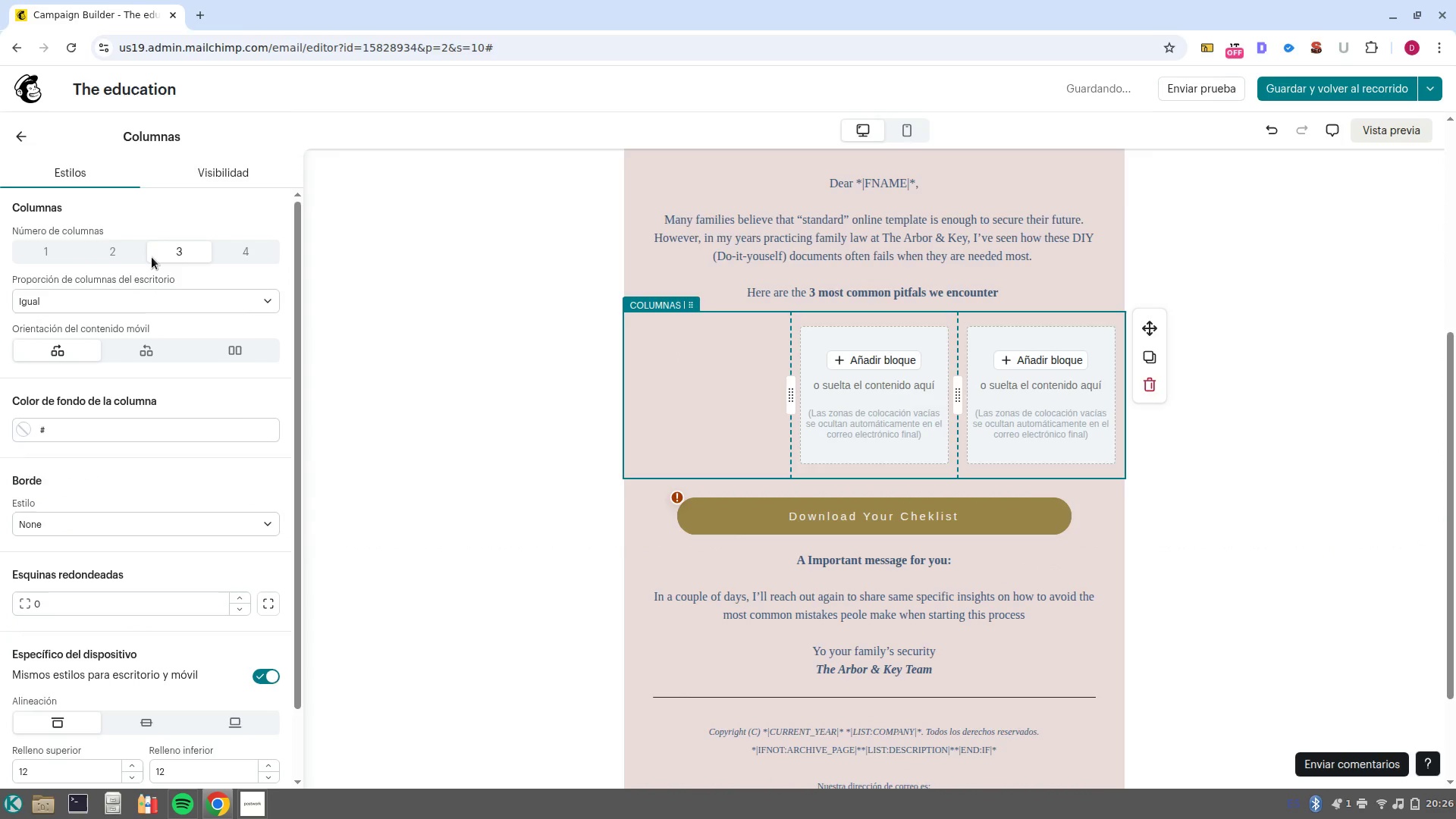 
key(Control+Z)
 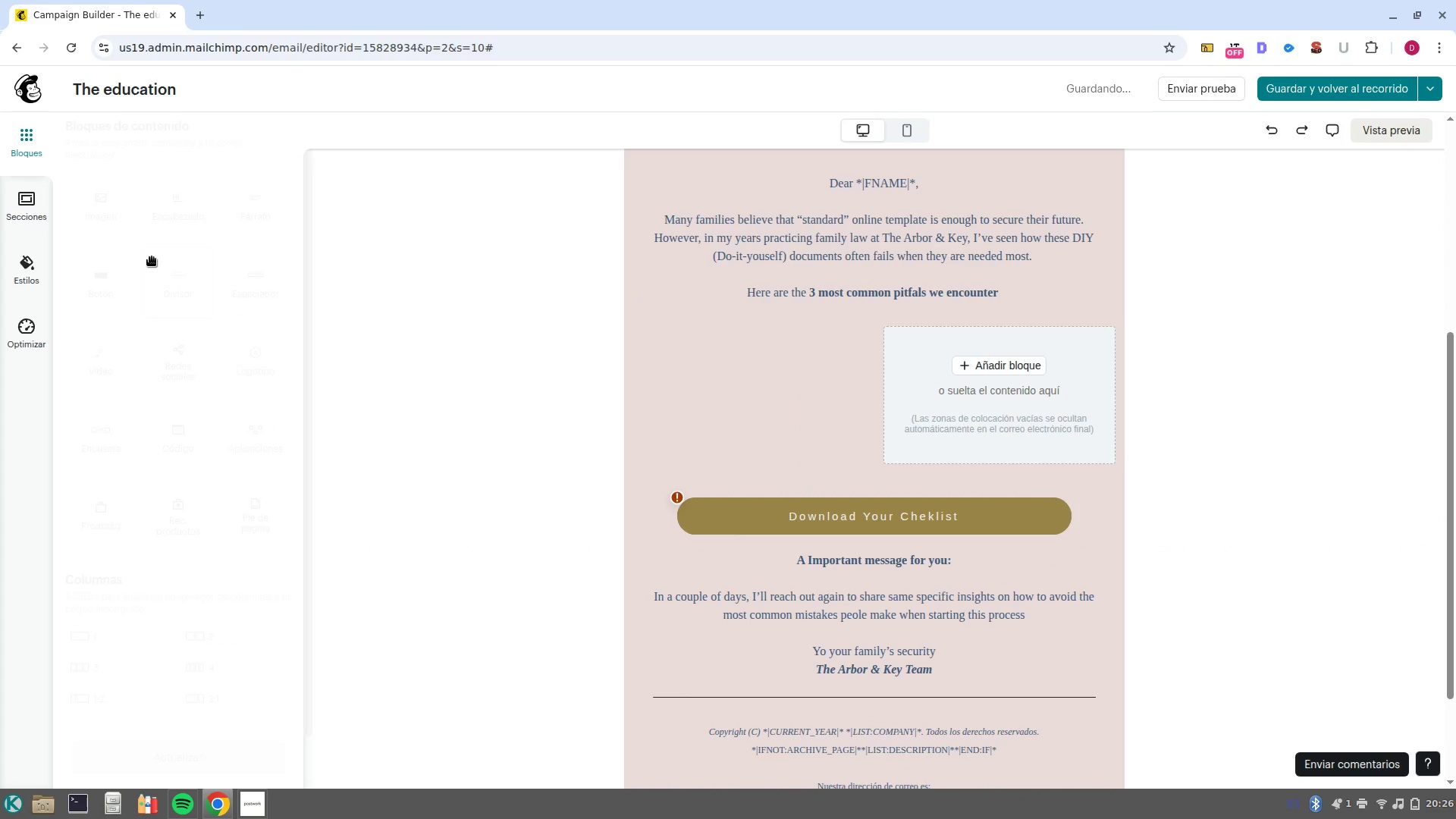 
key(Control+Z)
 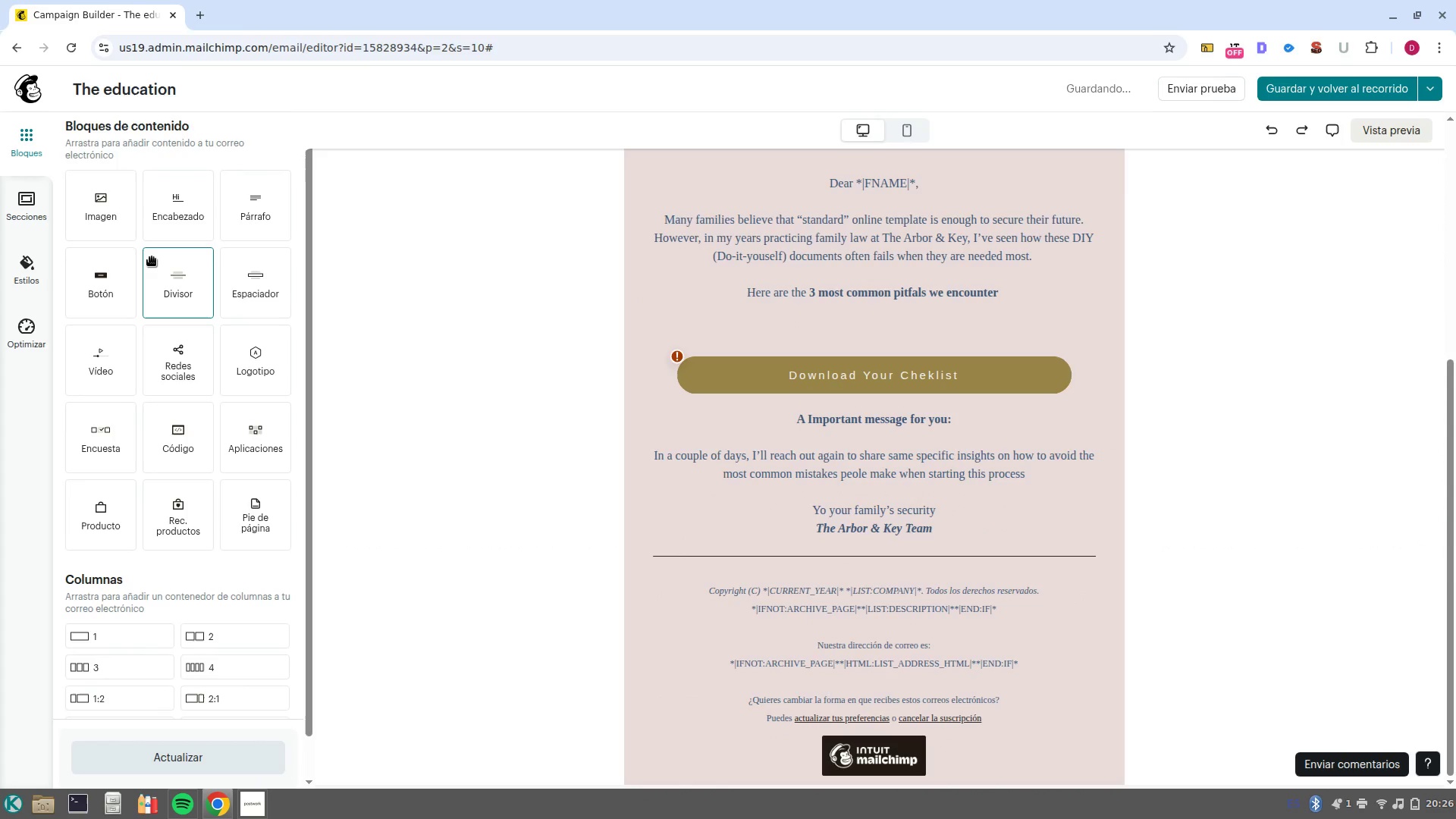 
key(Control+Z)
 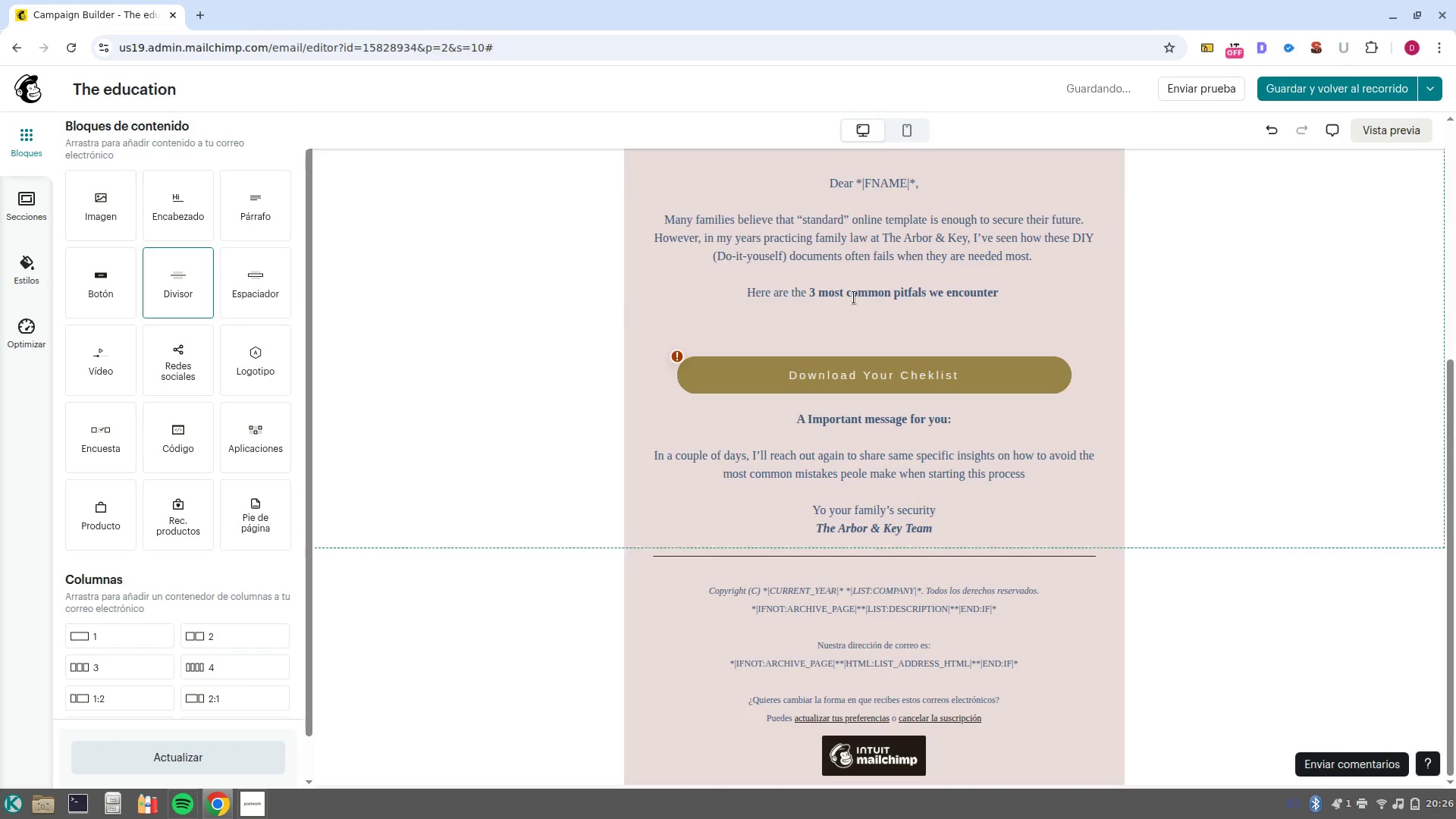 
left_click([983, 312])
 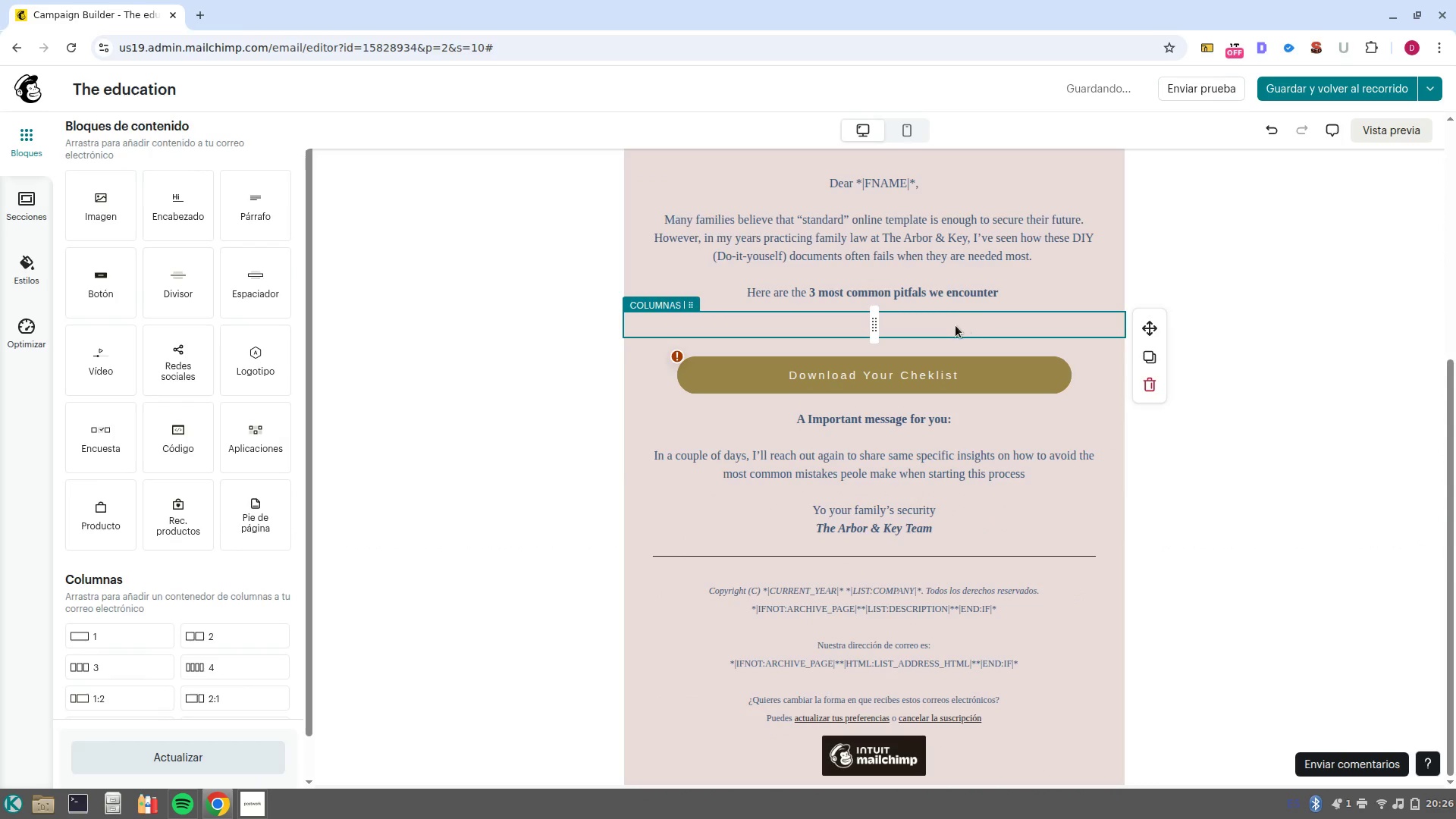 
left_click([956, 325])
 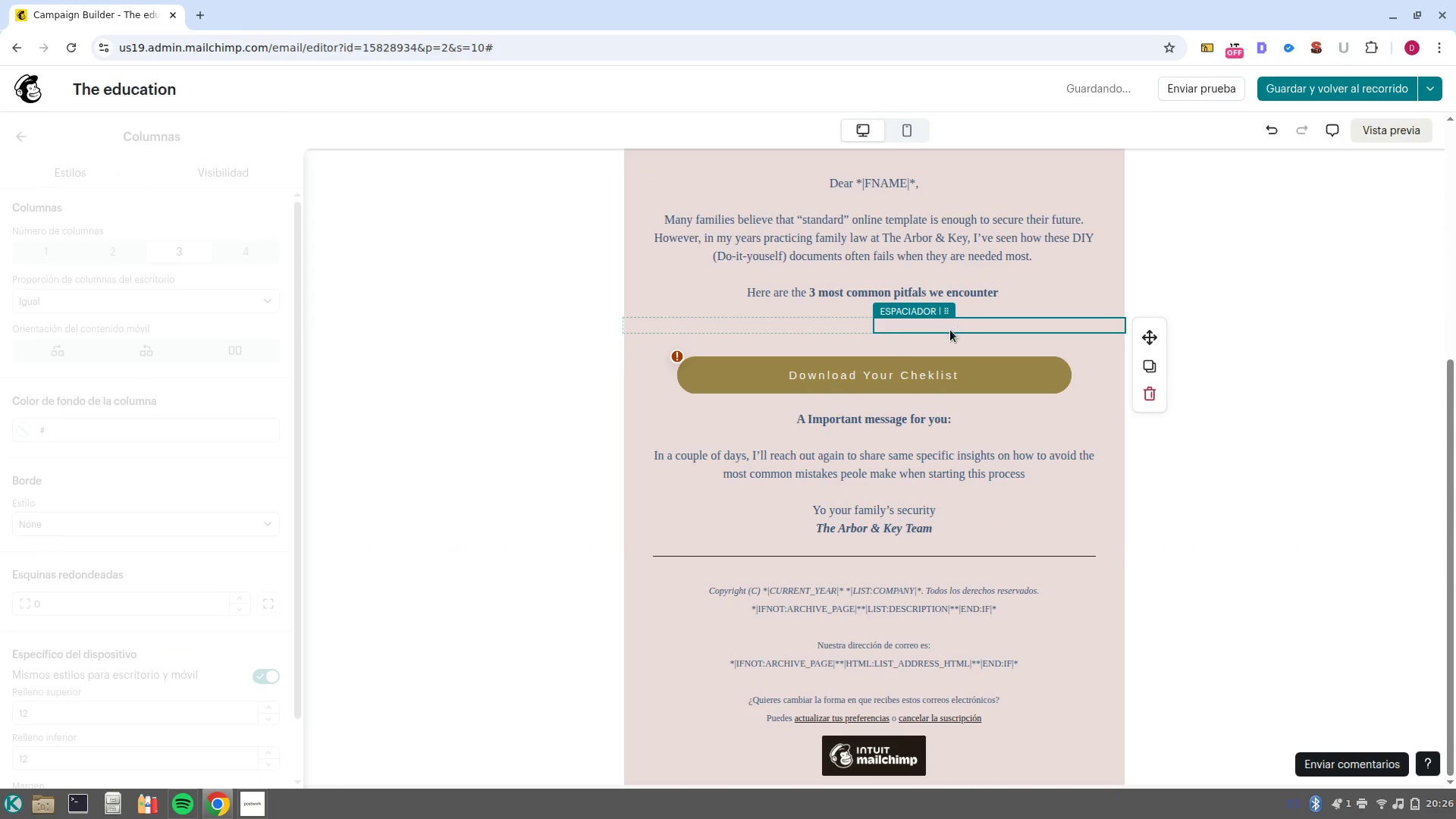 
key(Control+Z)
 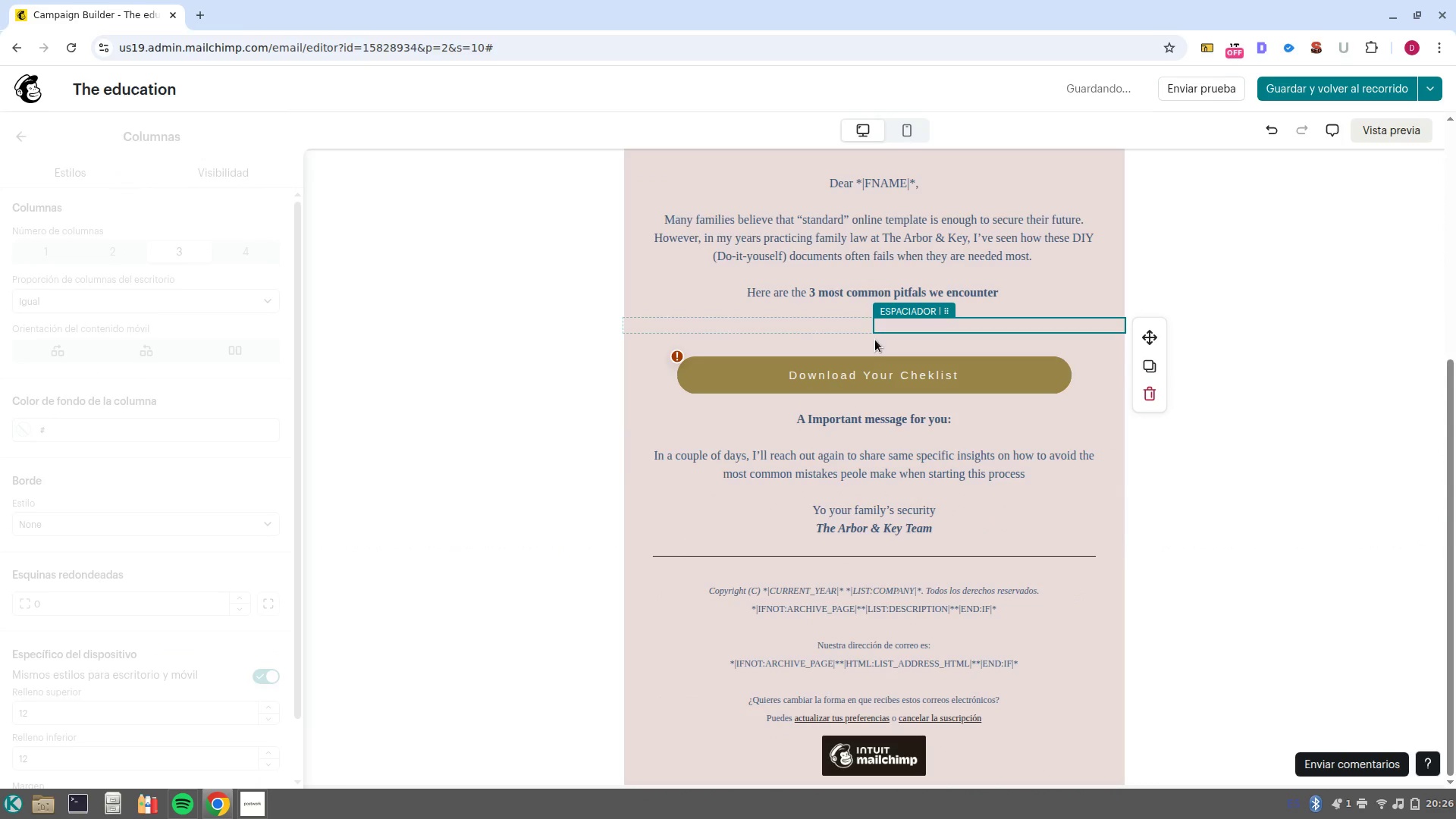 
key(Control+Z)
 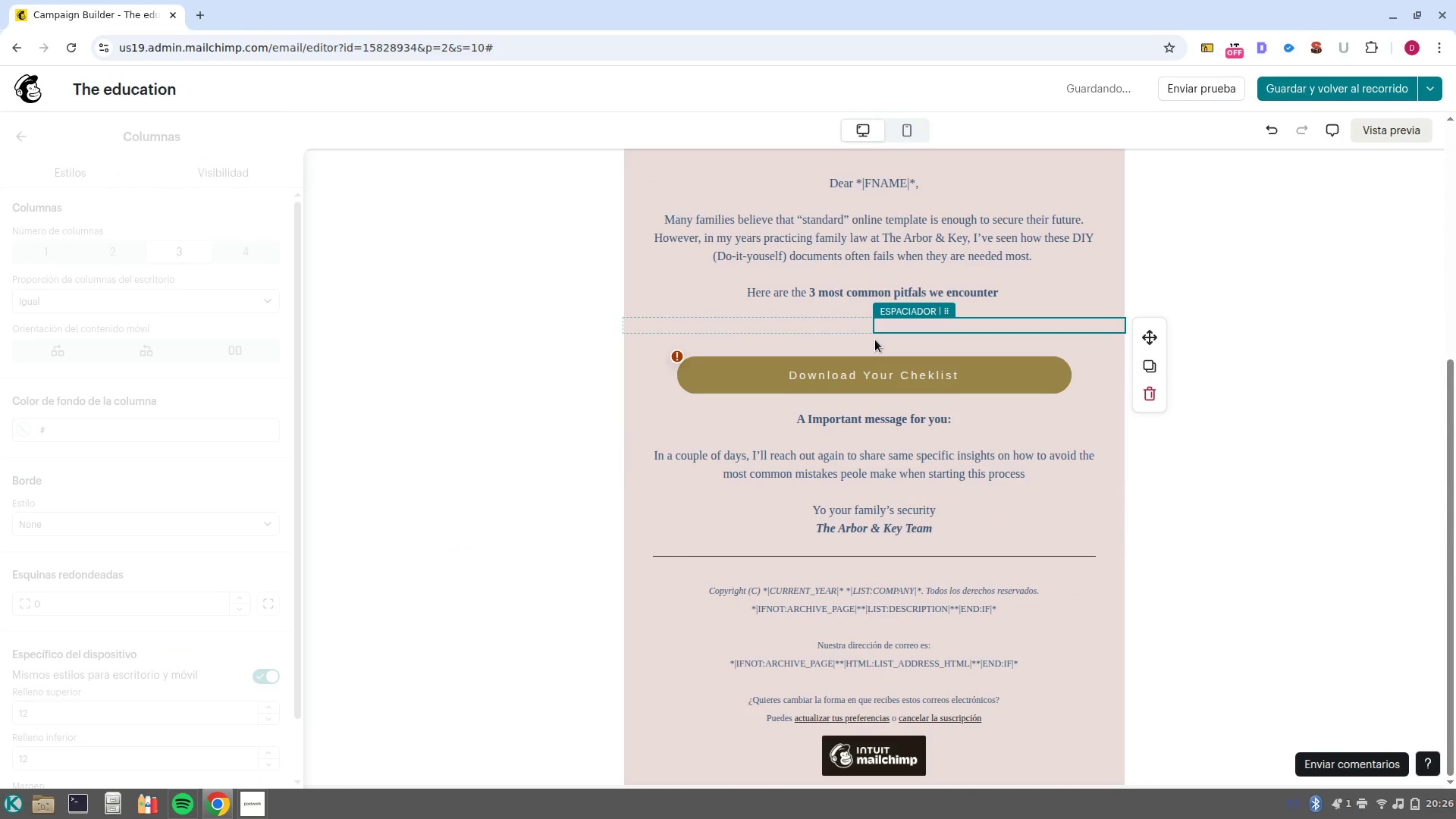 
key(Control+Z)
 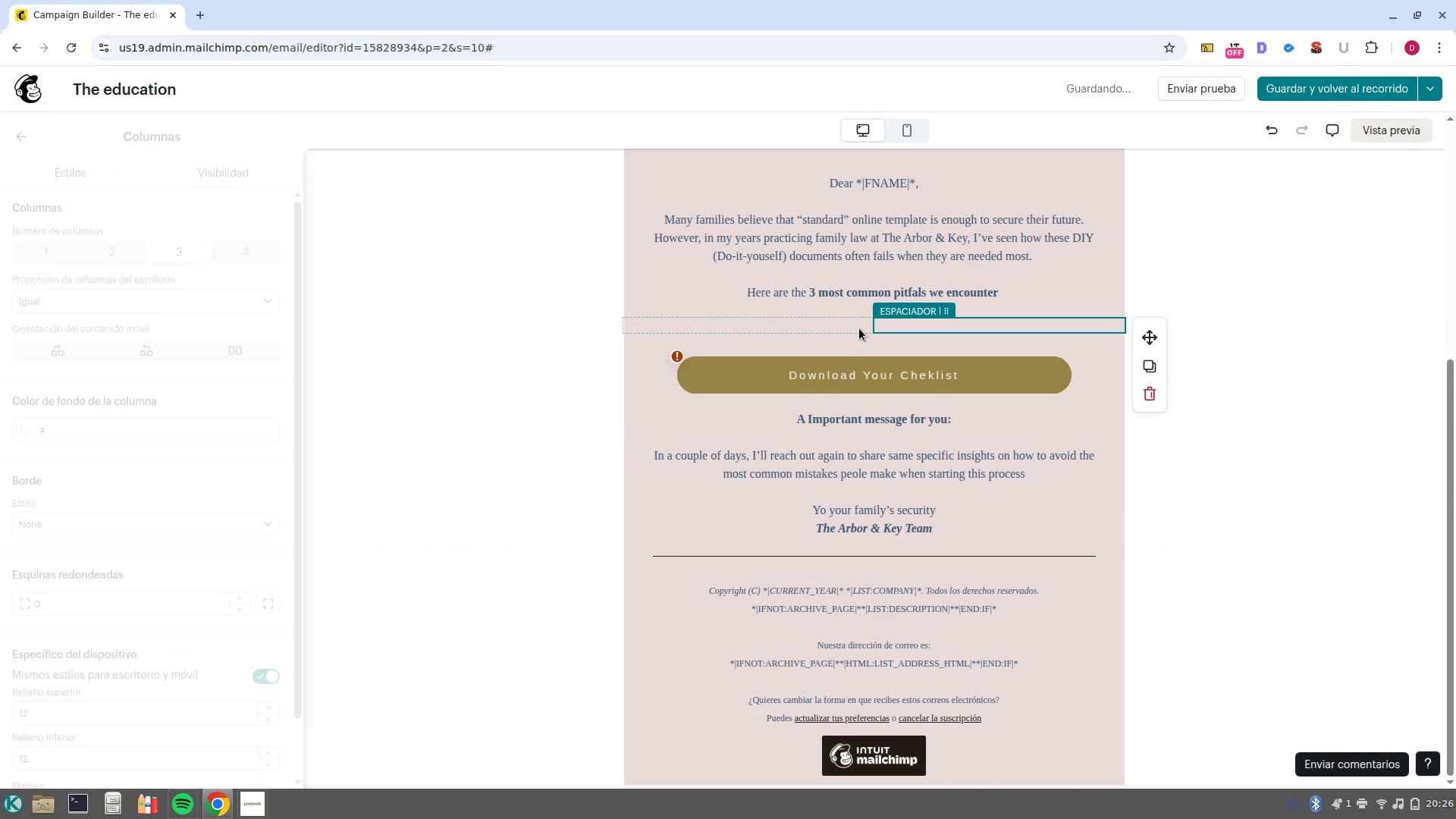 
left_click([859, 328])
 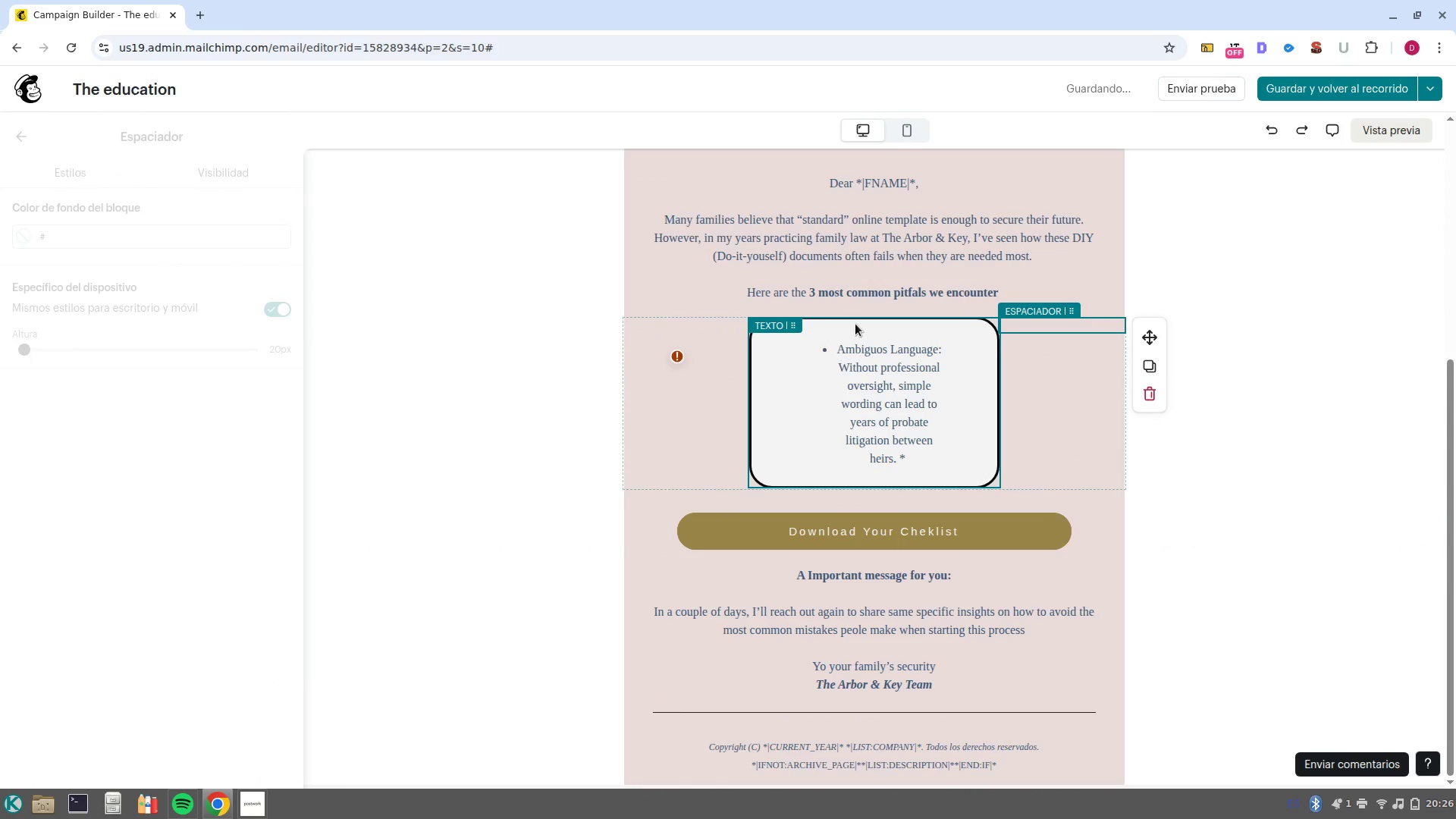 
left_click([855, 324])
 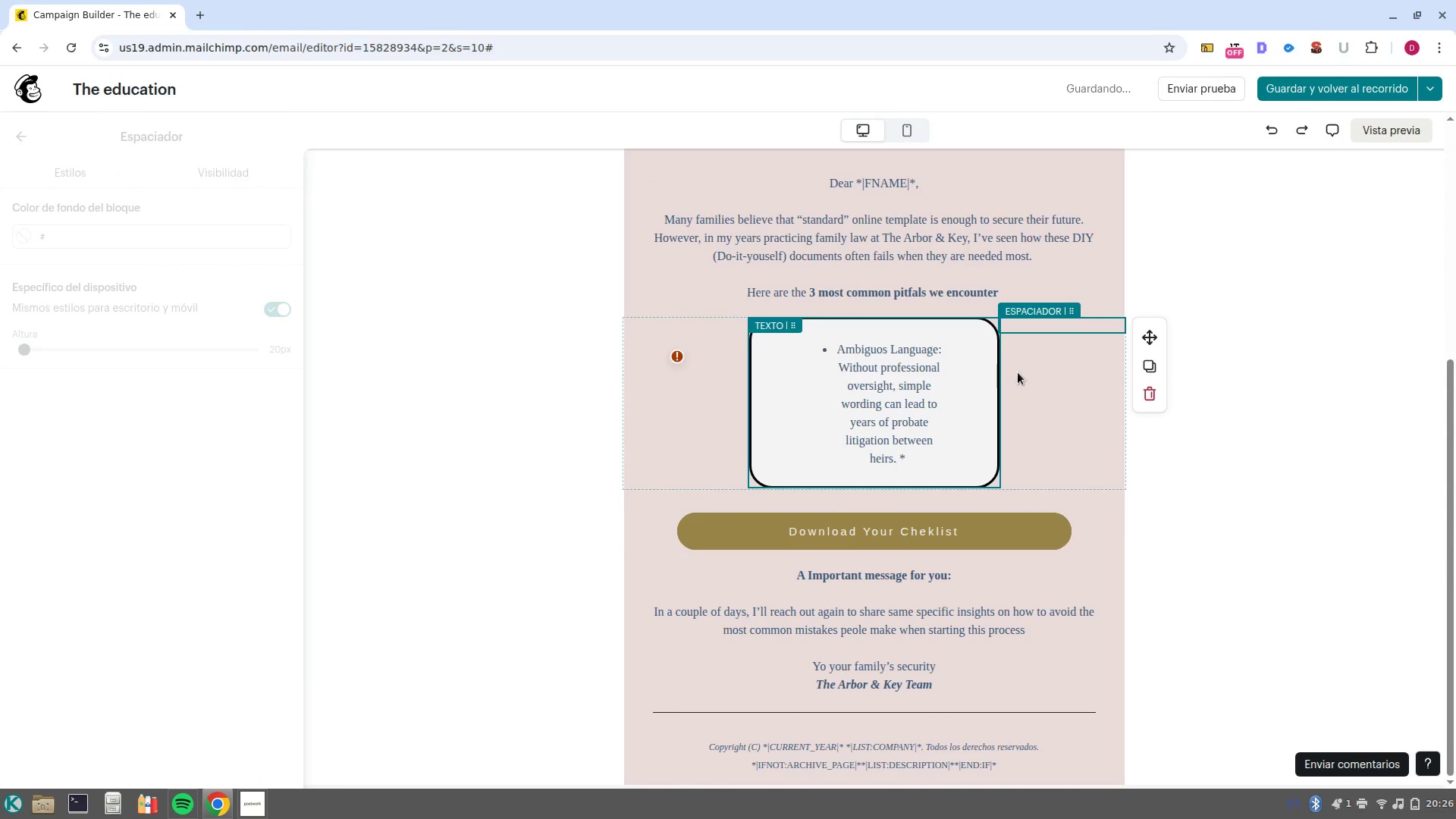 
left_click([1039, 378])
 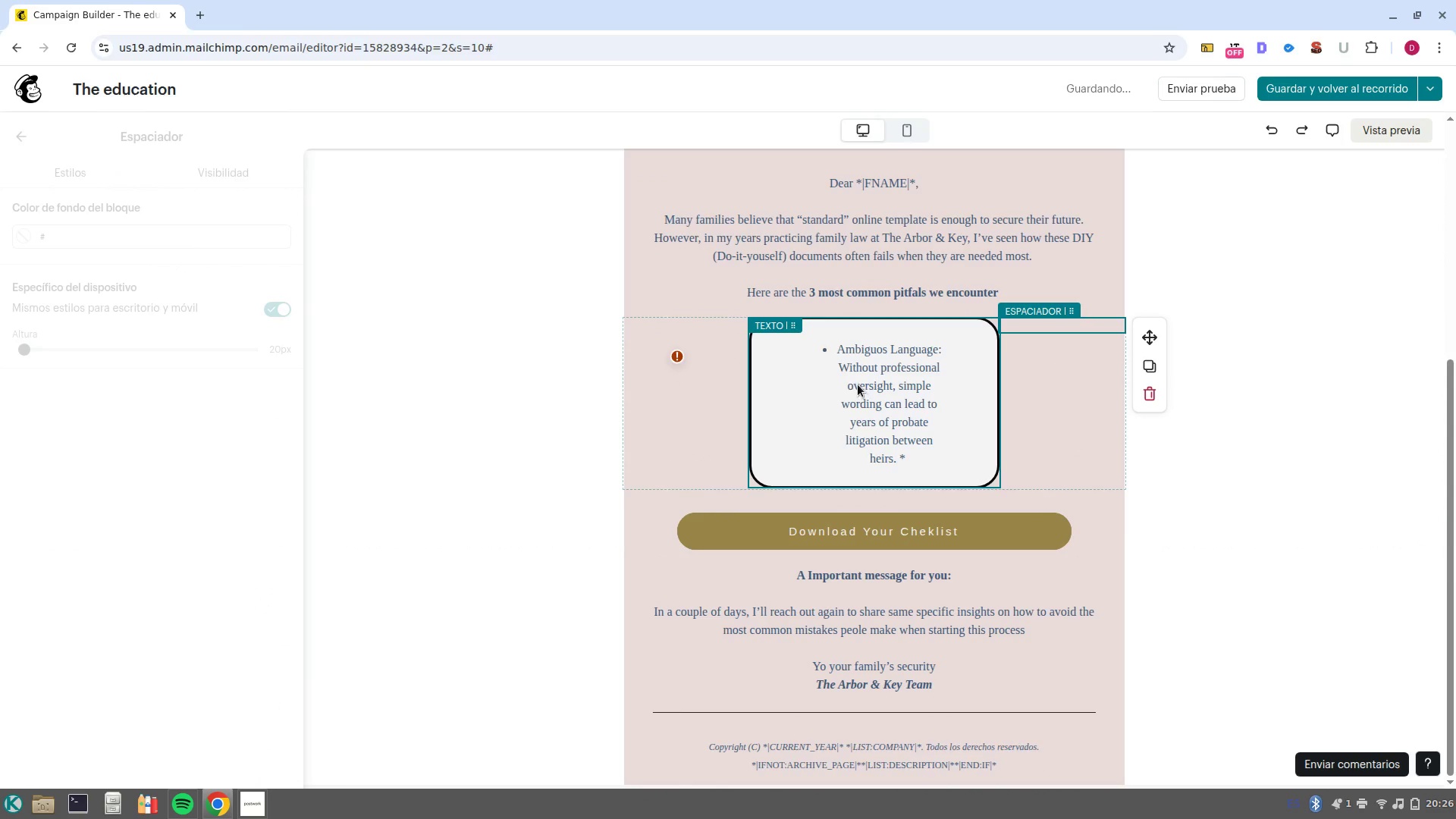 
left_click([855, 381])
 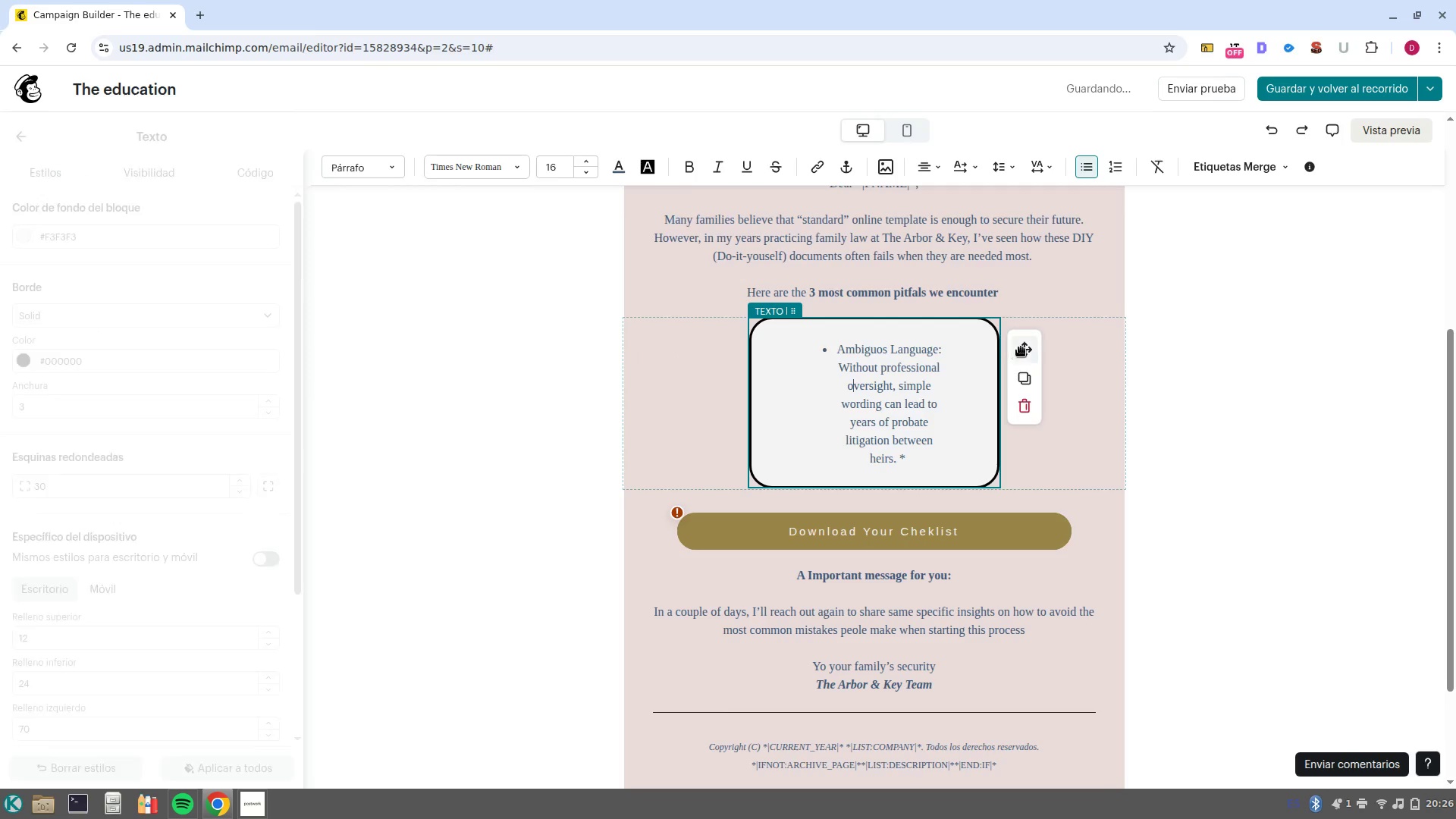 
left_click_drag(start_coordinate=[1026, 344], to_coordinate=[858, 312])
 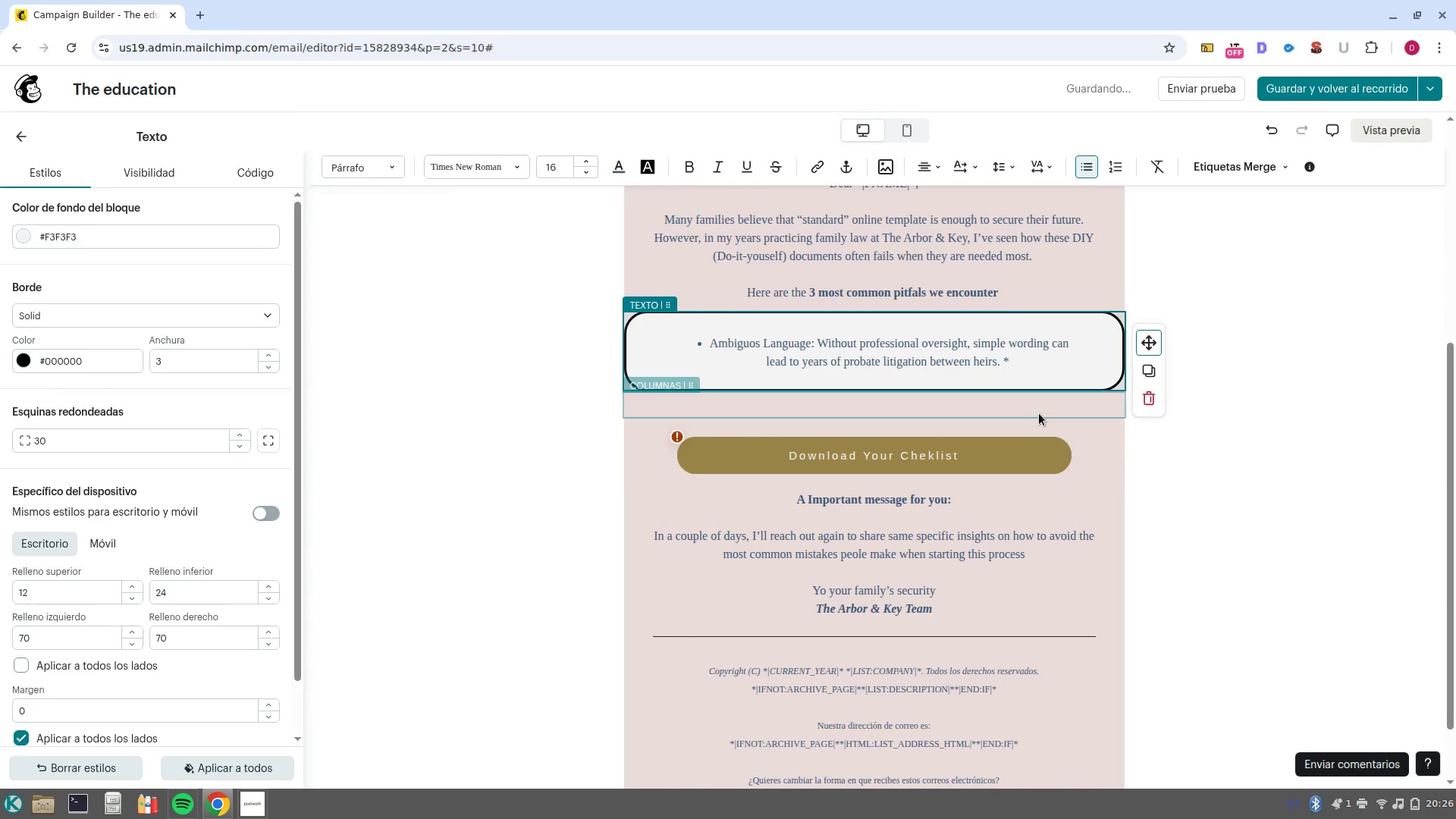 
left_click([1036, 402])
 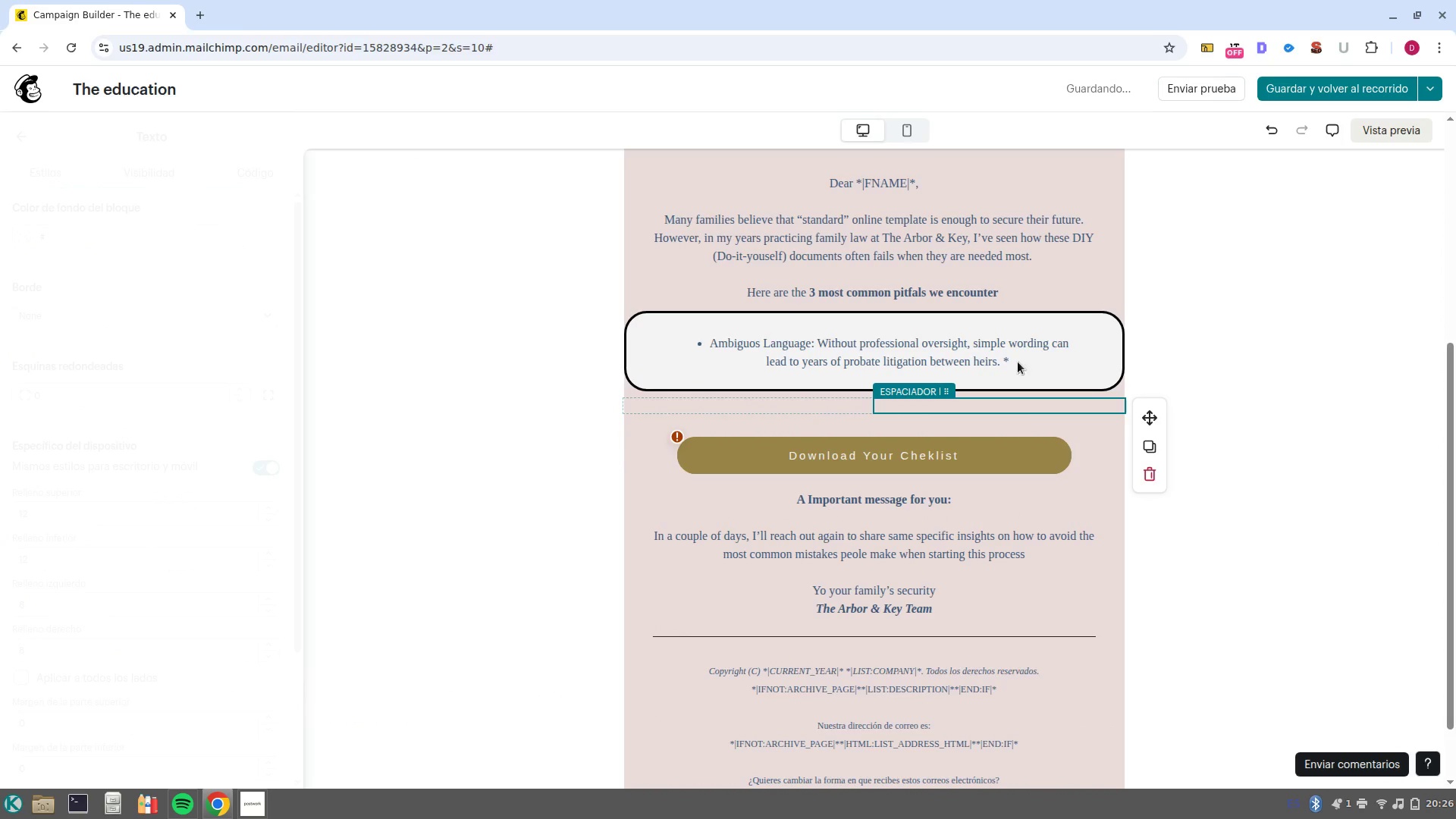 
left_click([1020, 354])
 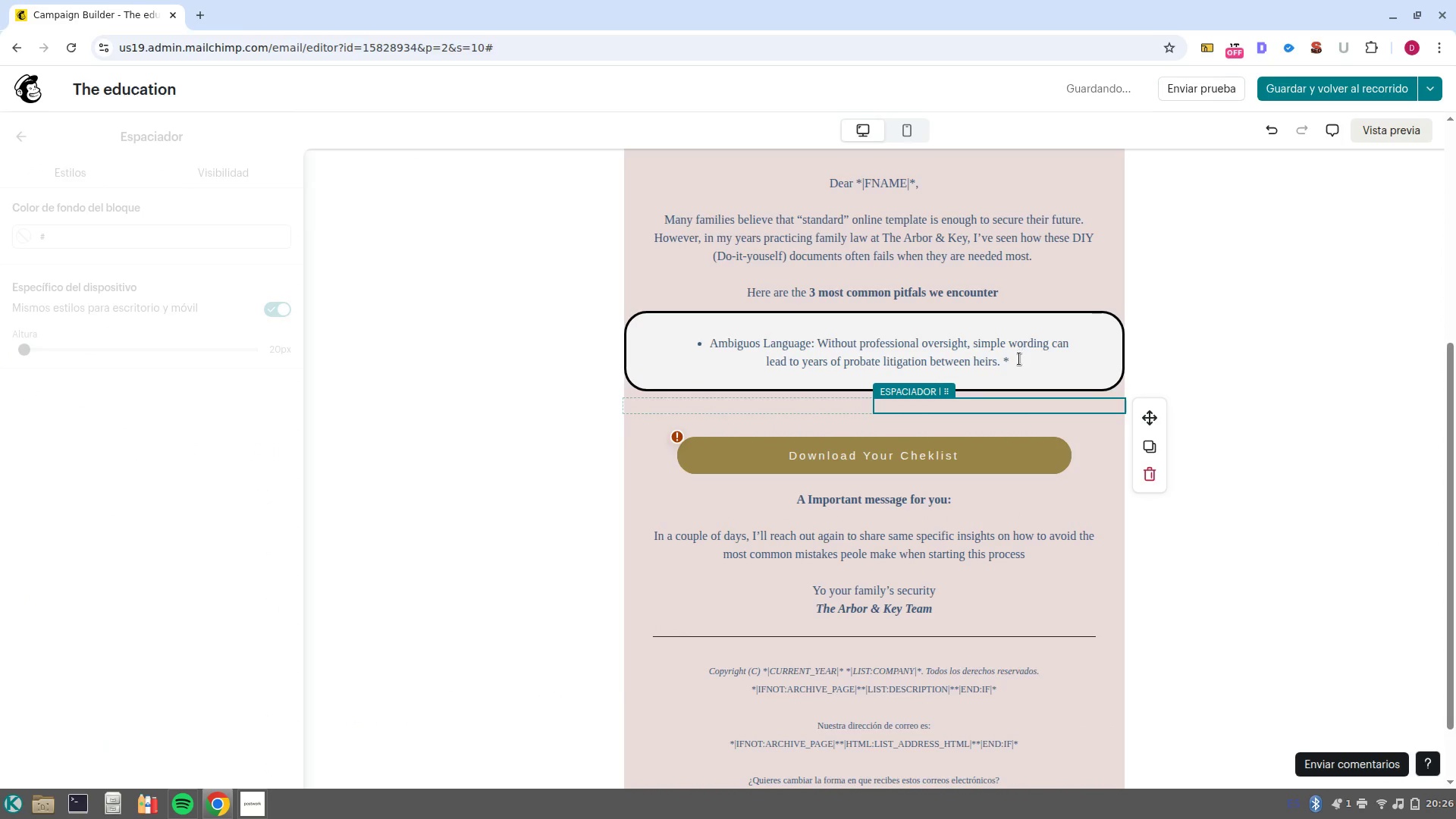 
left_click([1014, 362])
 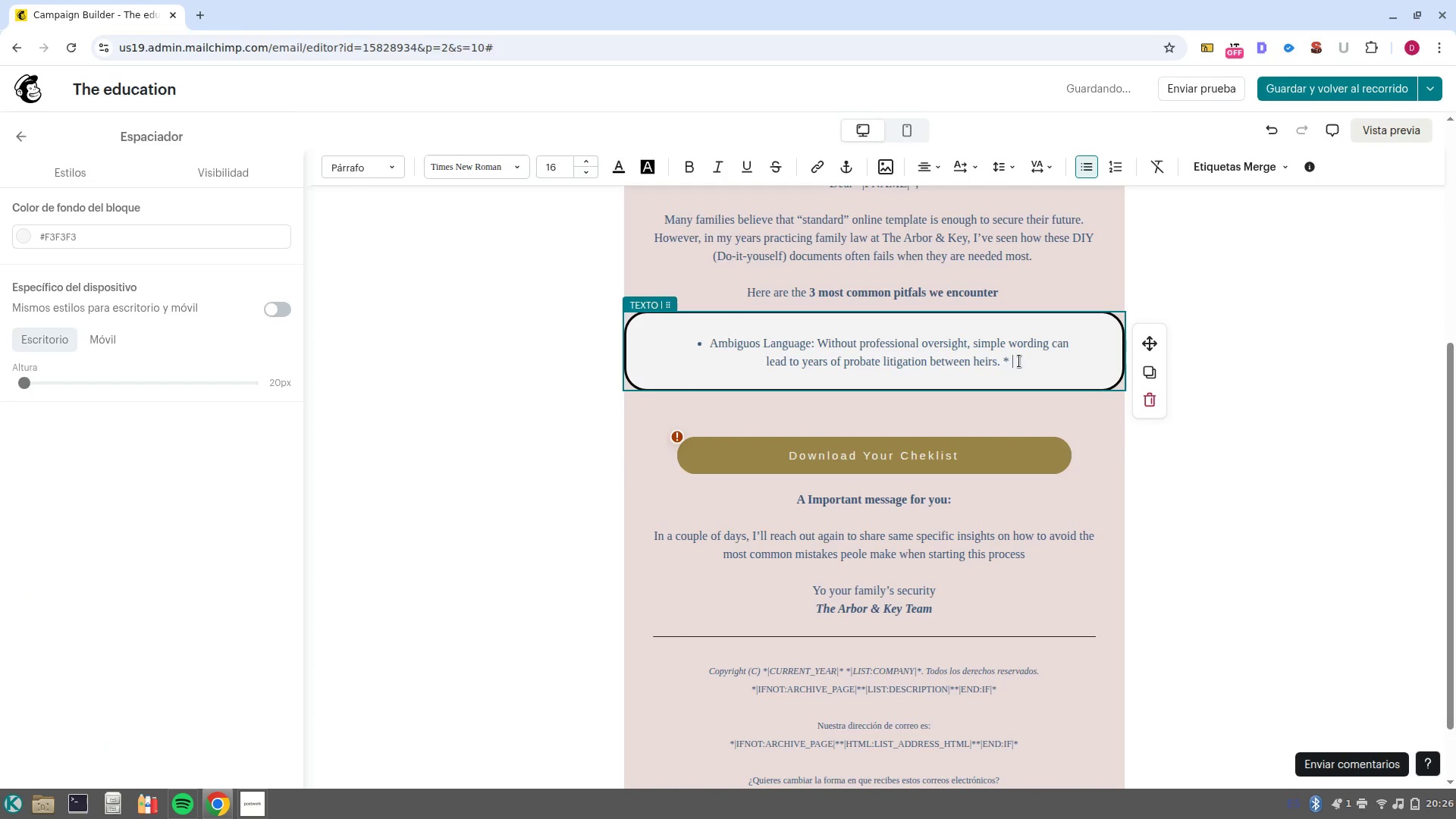 
key(Backspace)
 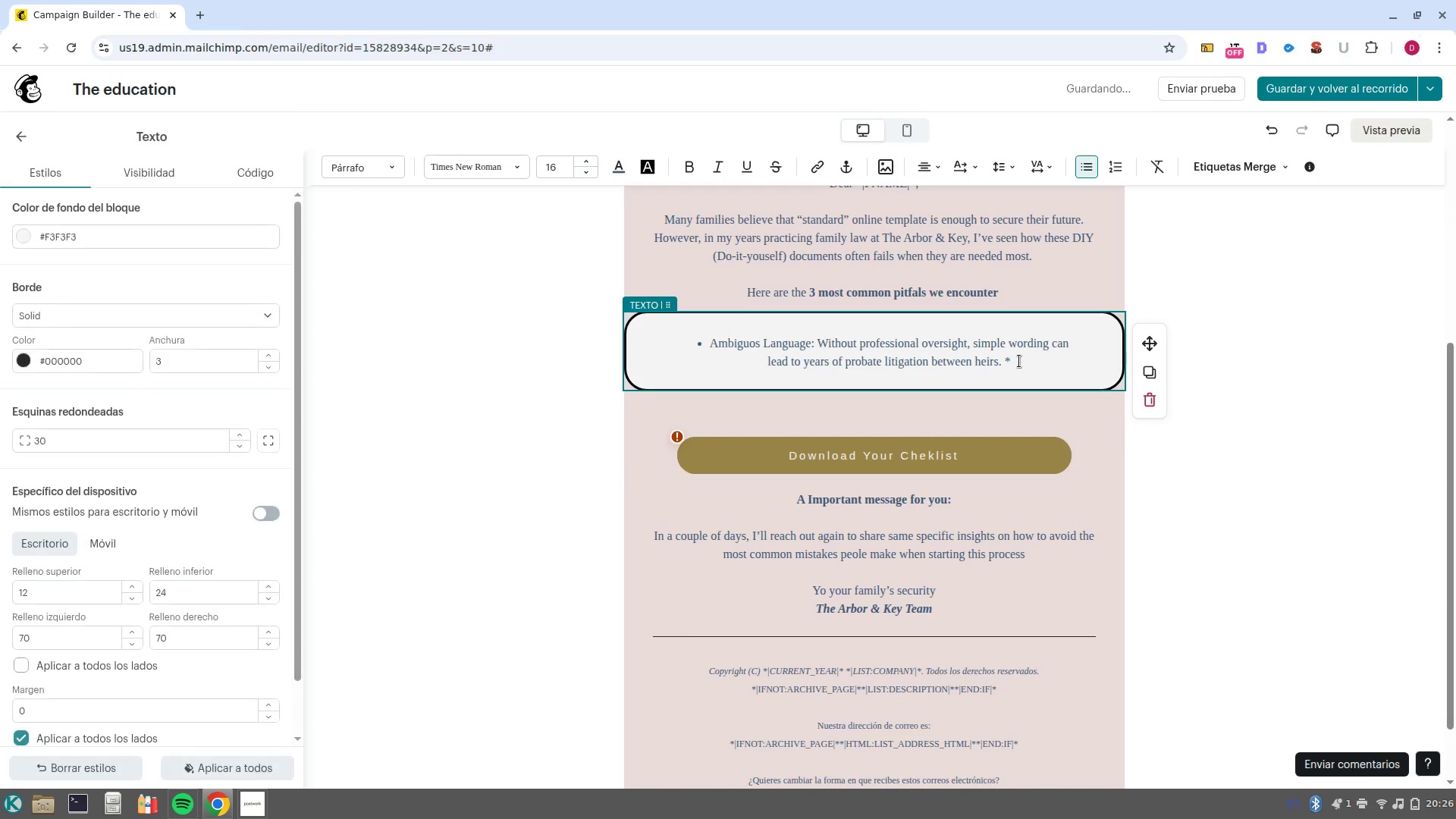 
key(Backspace)
 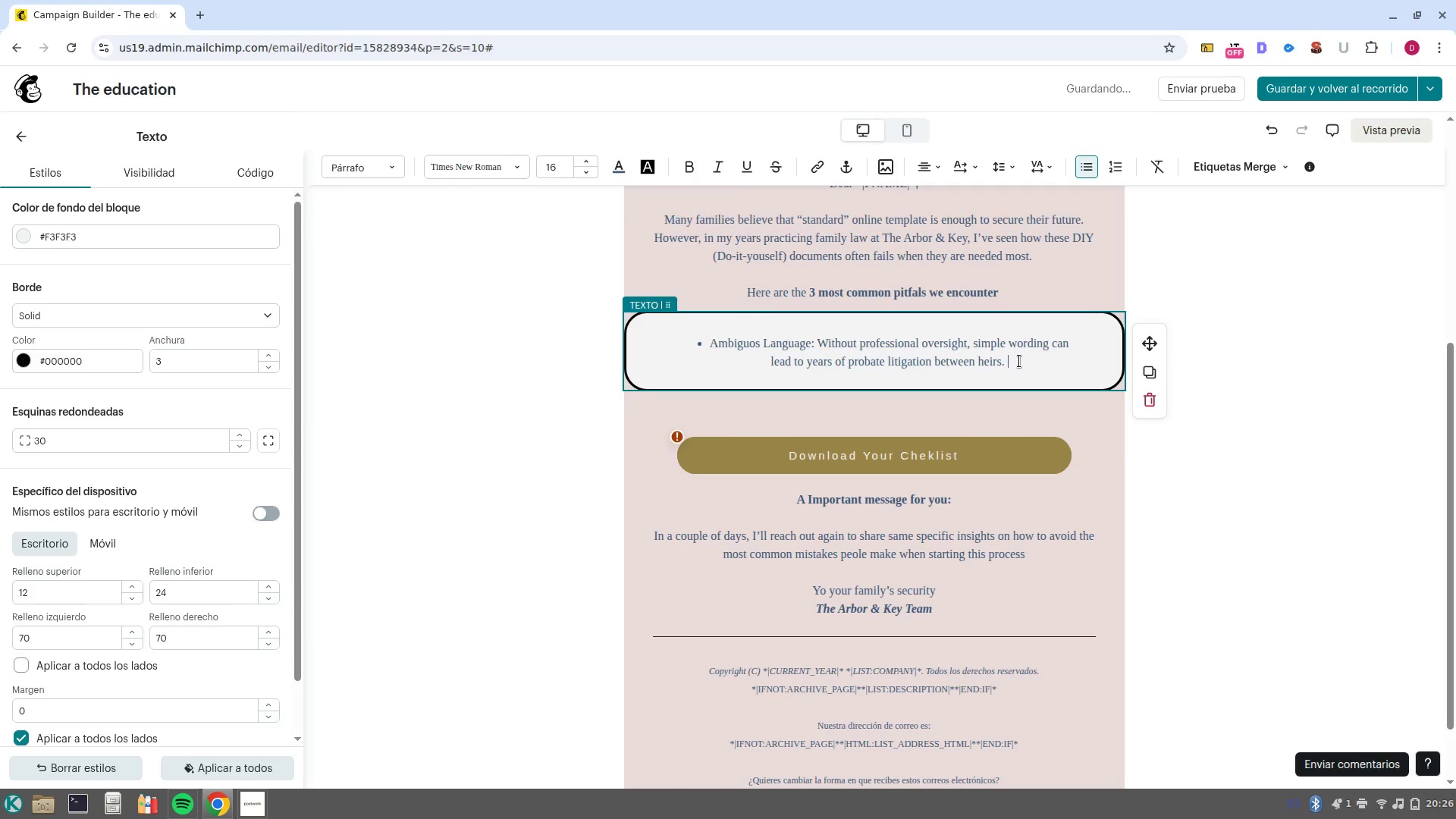 
key(Backspace)
 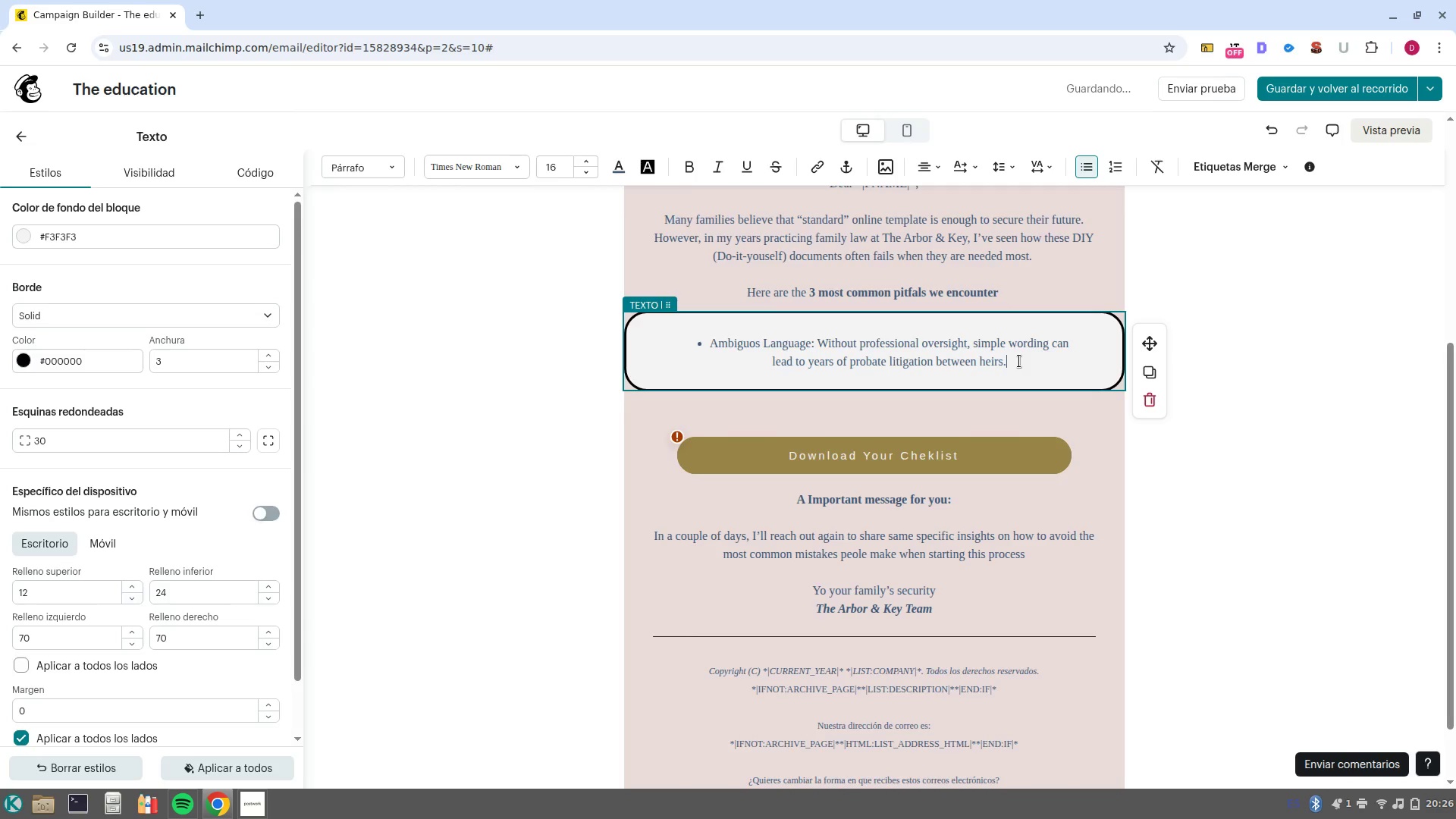 
key(Enter)
 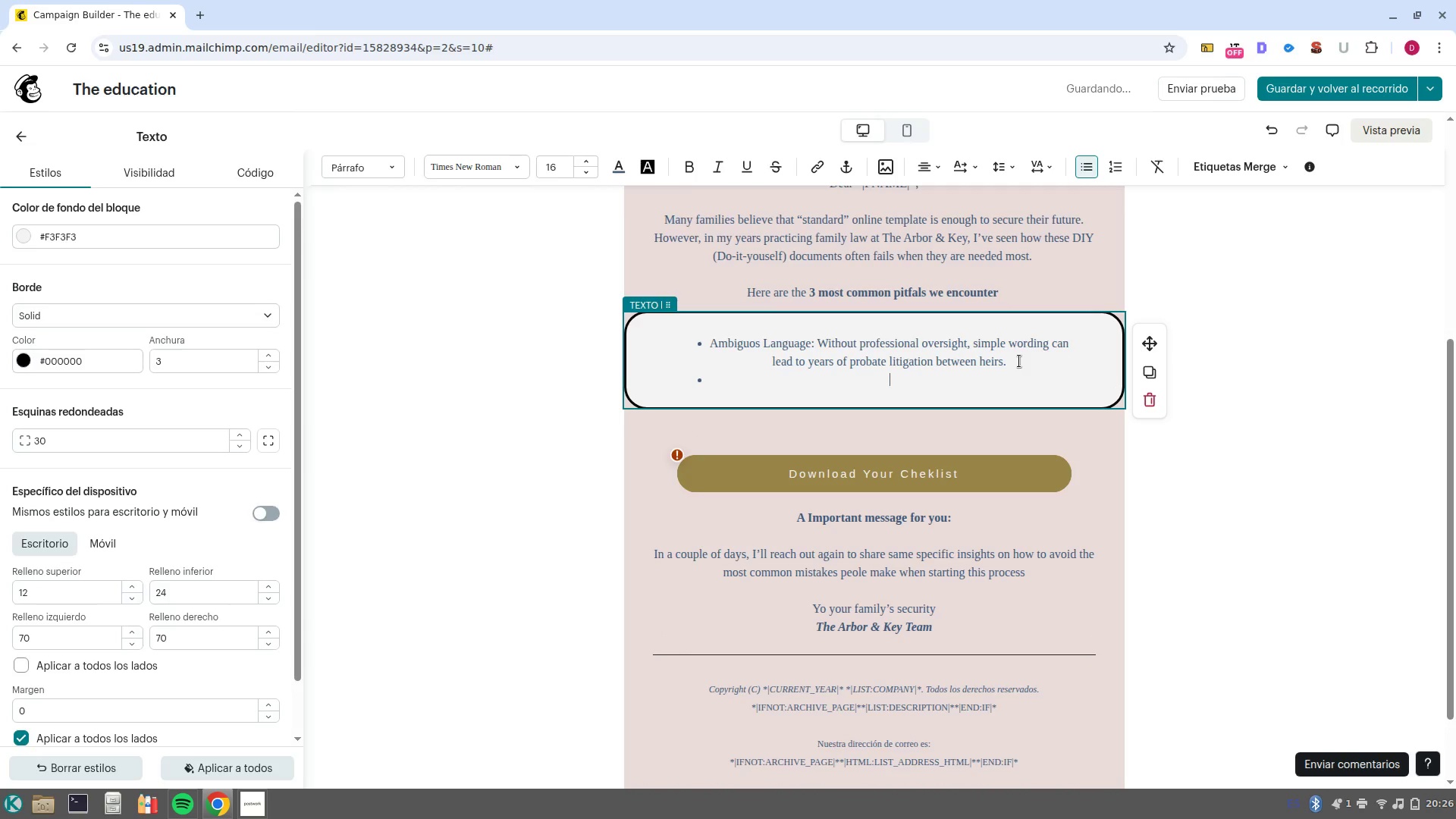 
type(Mis)
key(Backspace)
key(Backspace)
key(Backspace)
 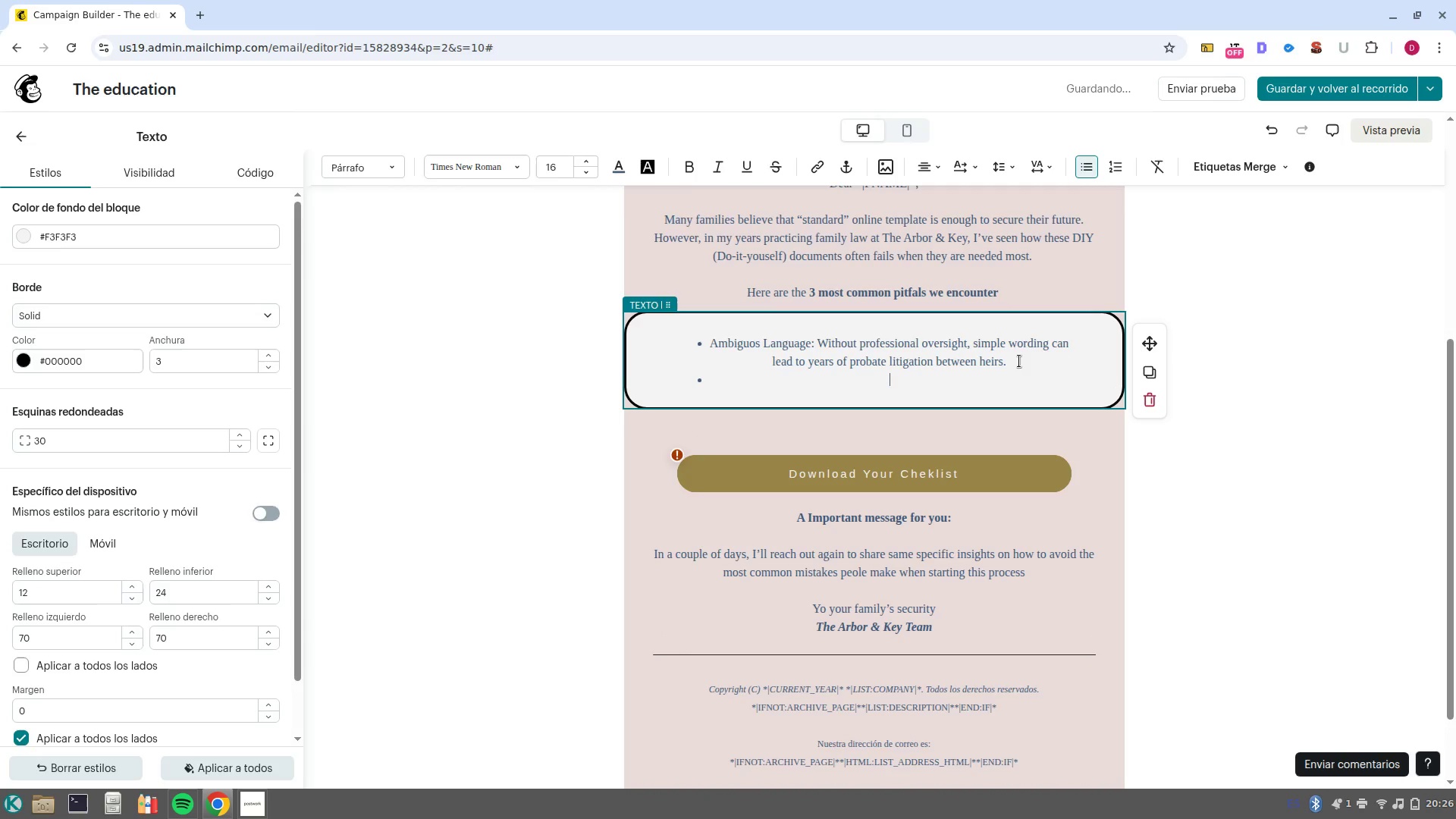 
key(Control+ControlLeft)
 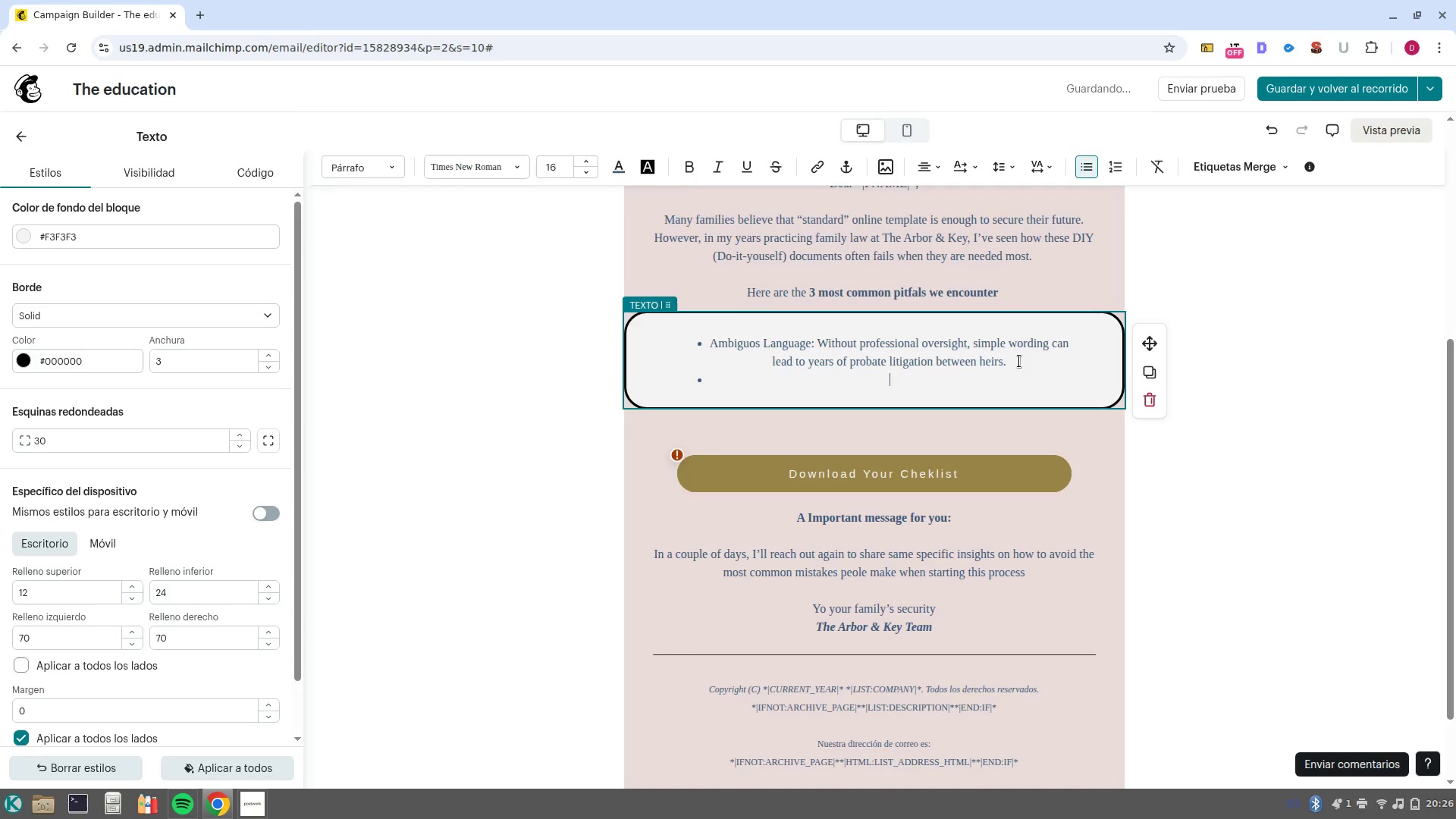 
key(Control+B)
 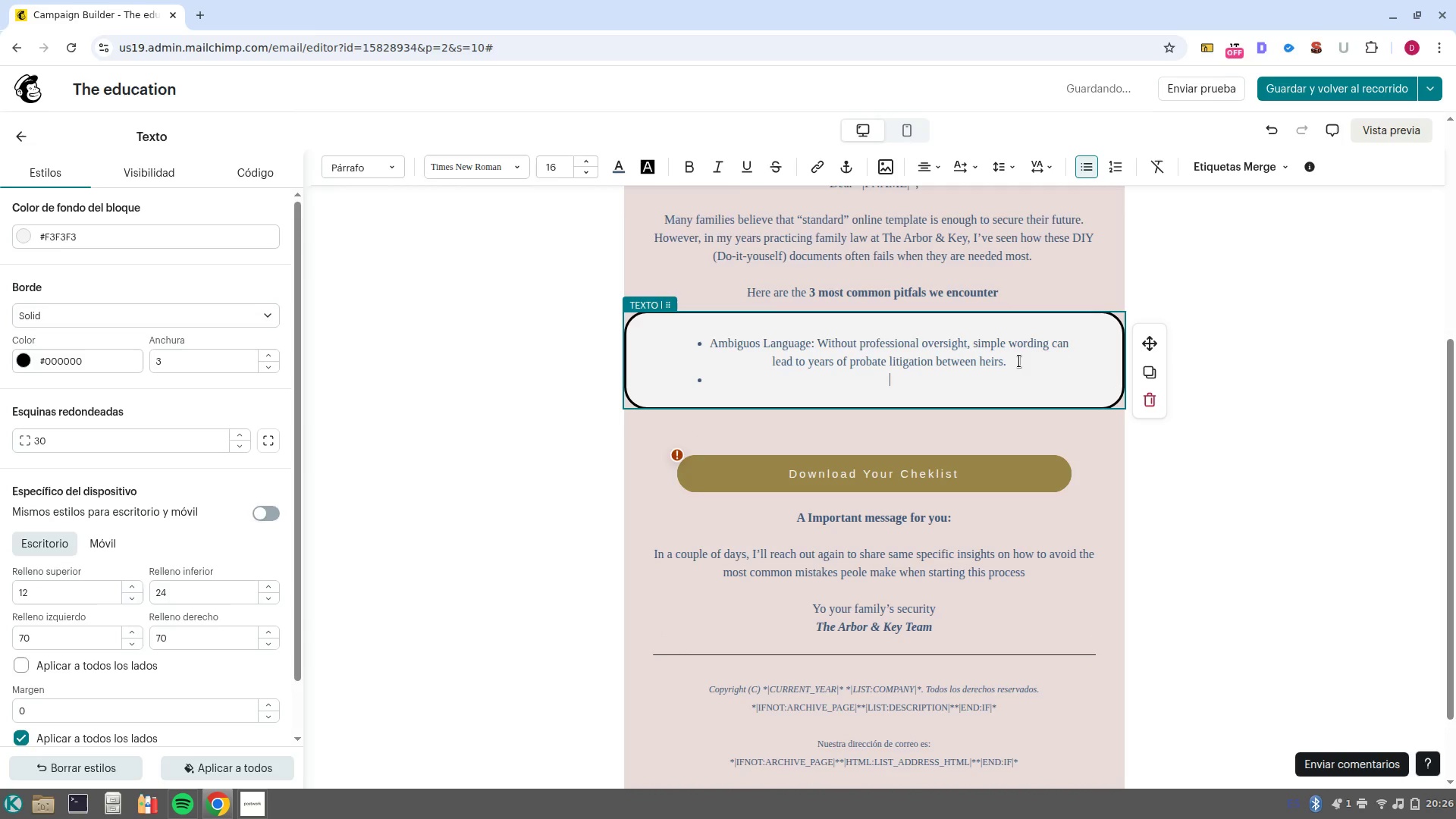 
type(Missing Contingencies> )
 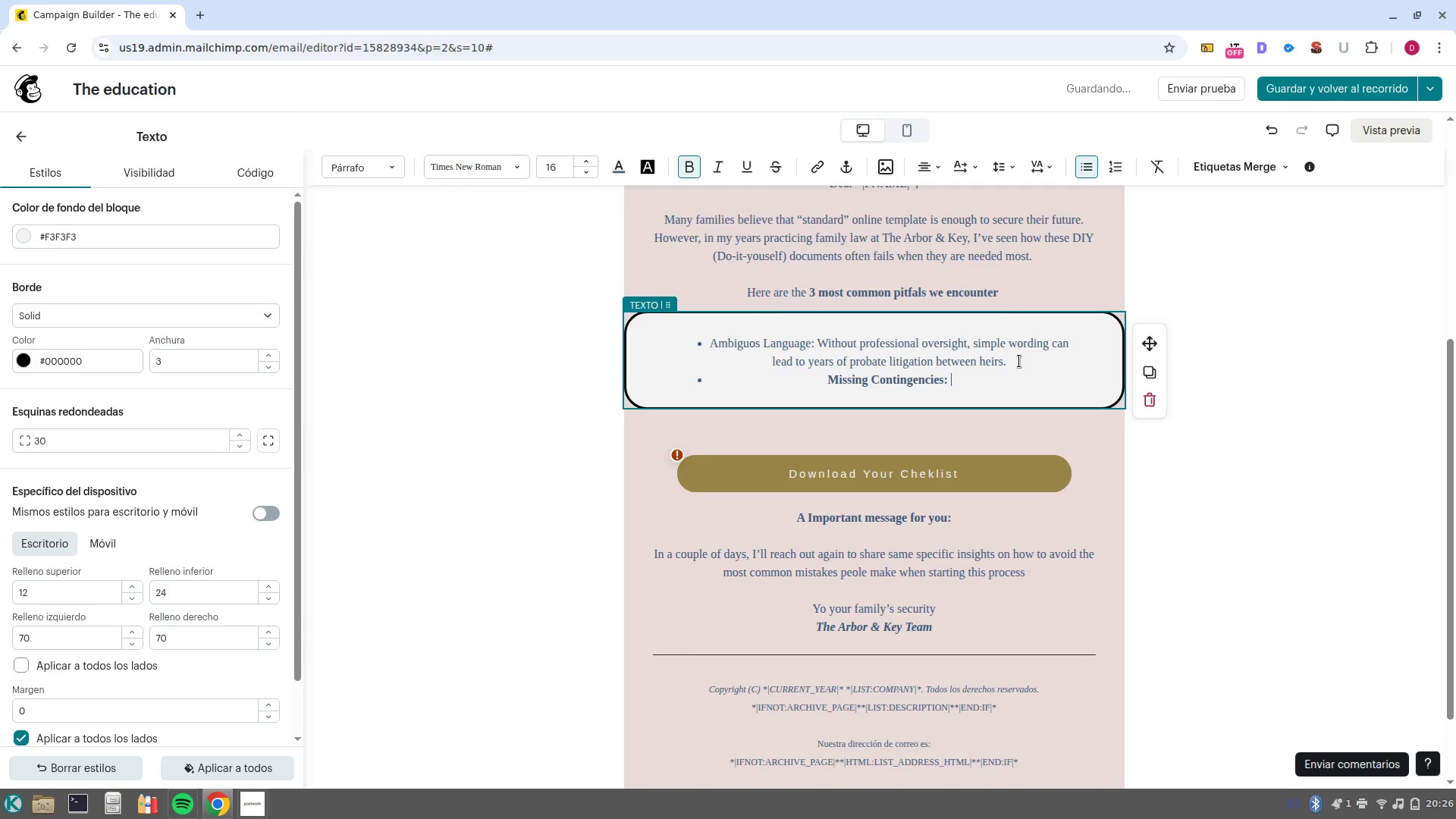 
key(Control+B)
 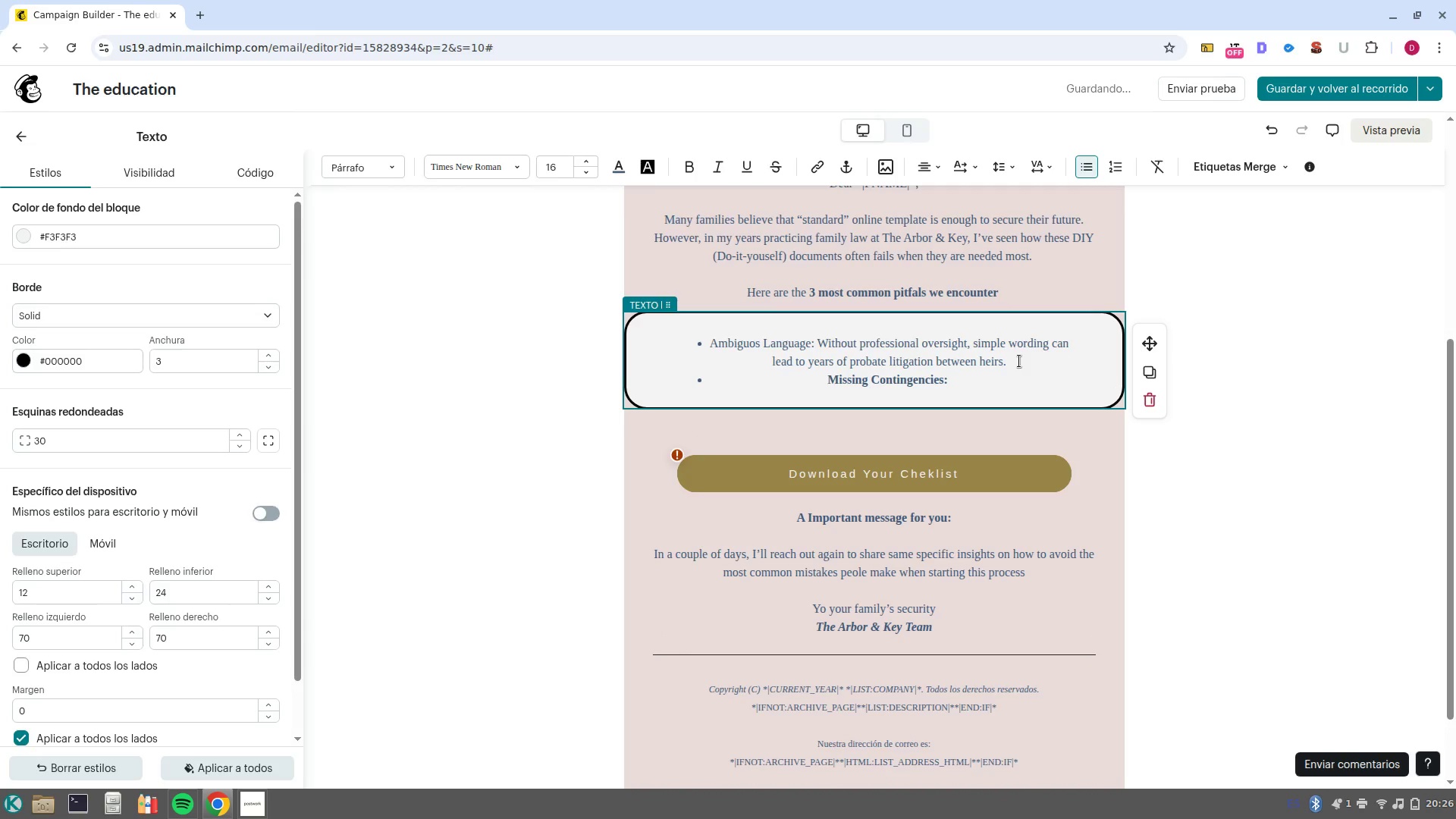 
type(Most templates don-t account for what happens )
 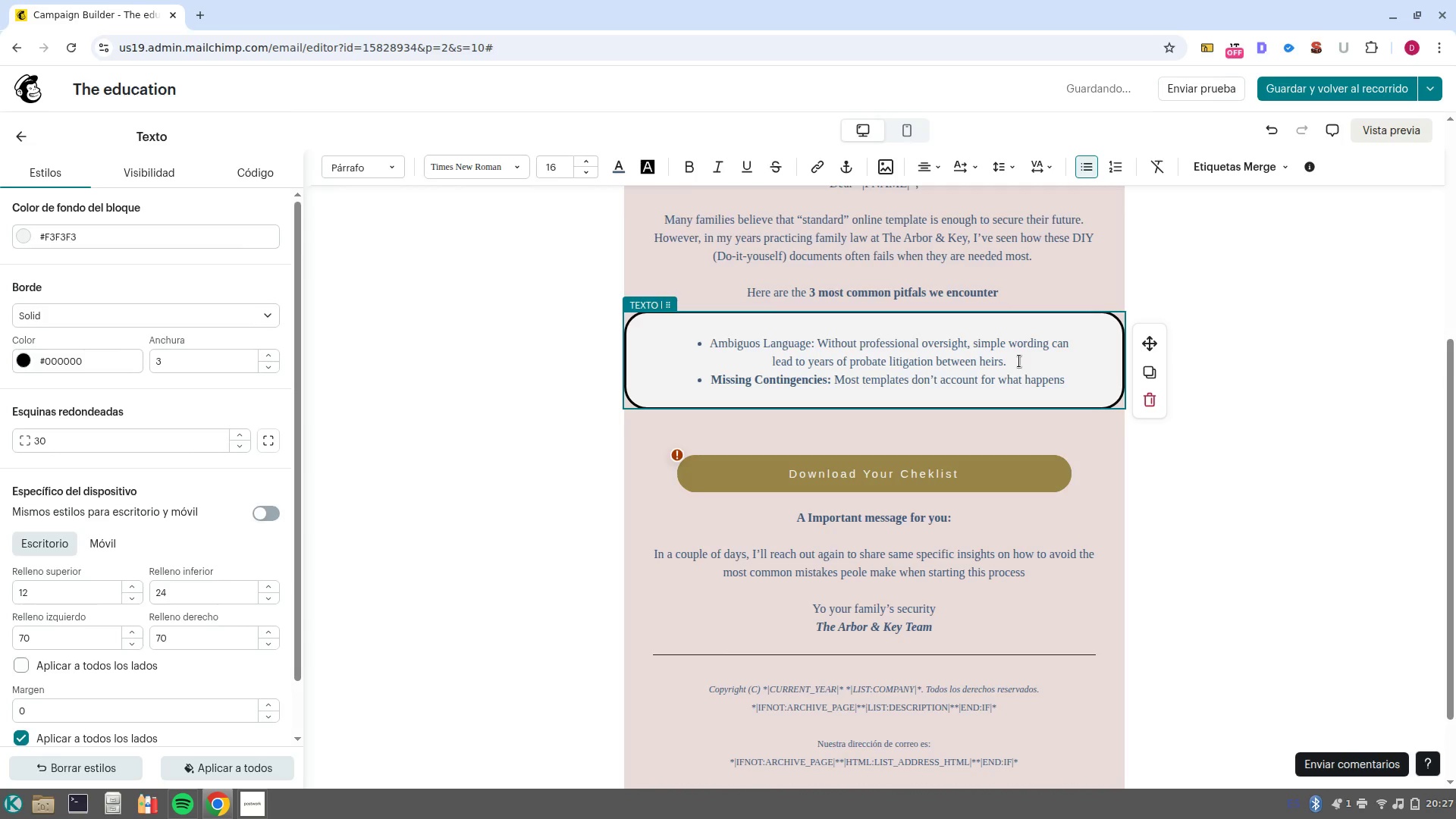 
wait(5.63)
 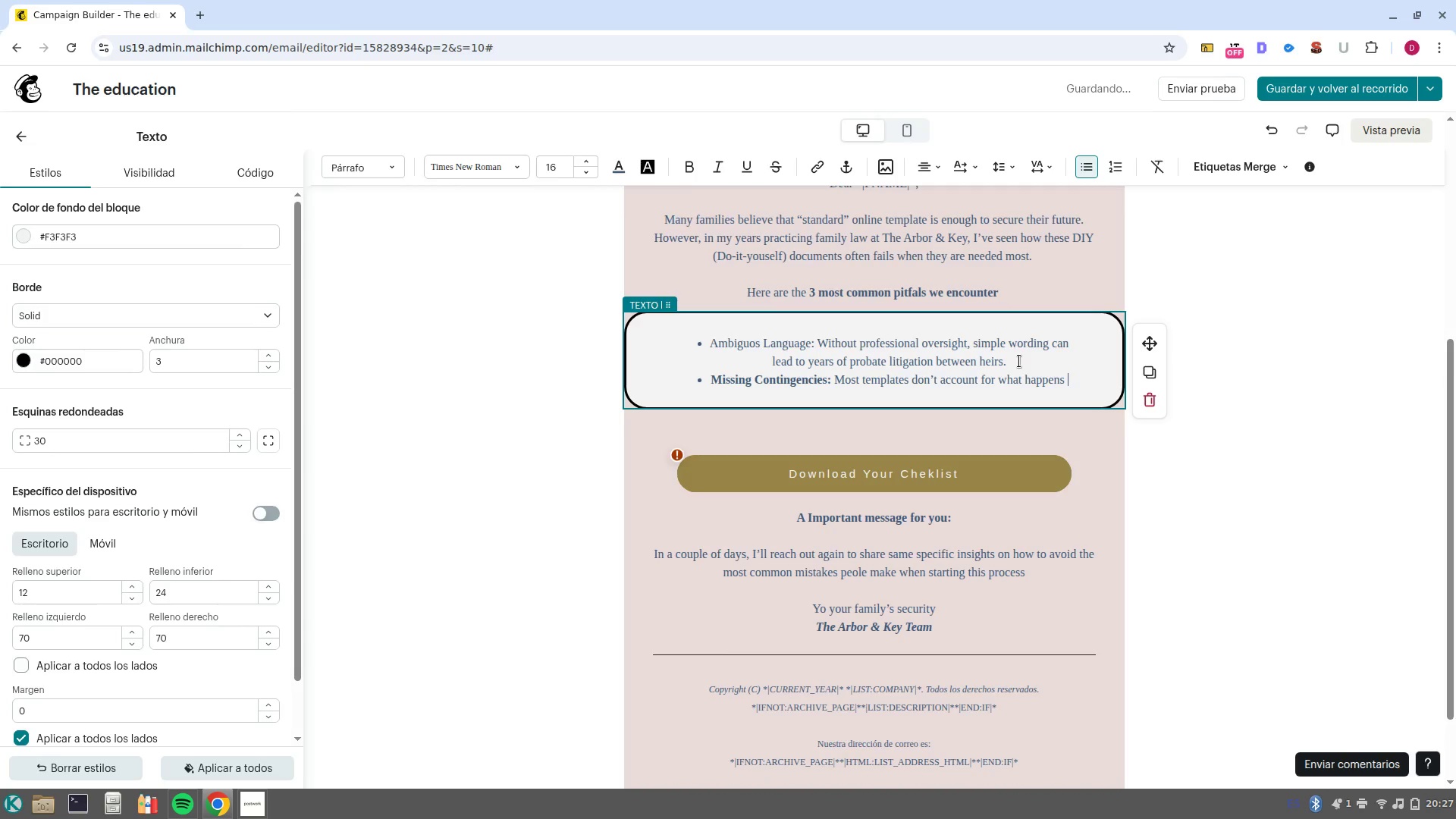 
type(if a beneficiary-s circumstances change or if taxz)
key(Backspace)
type( )
 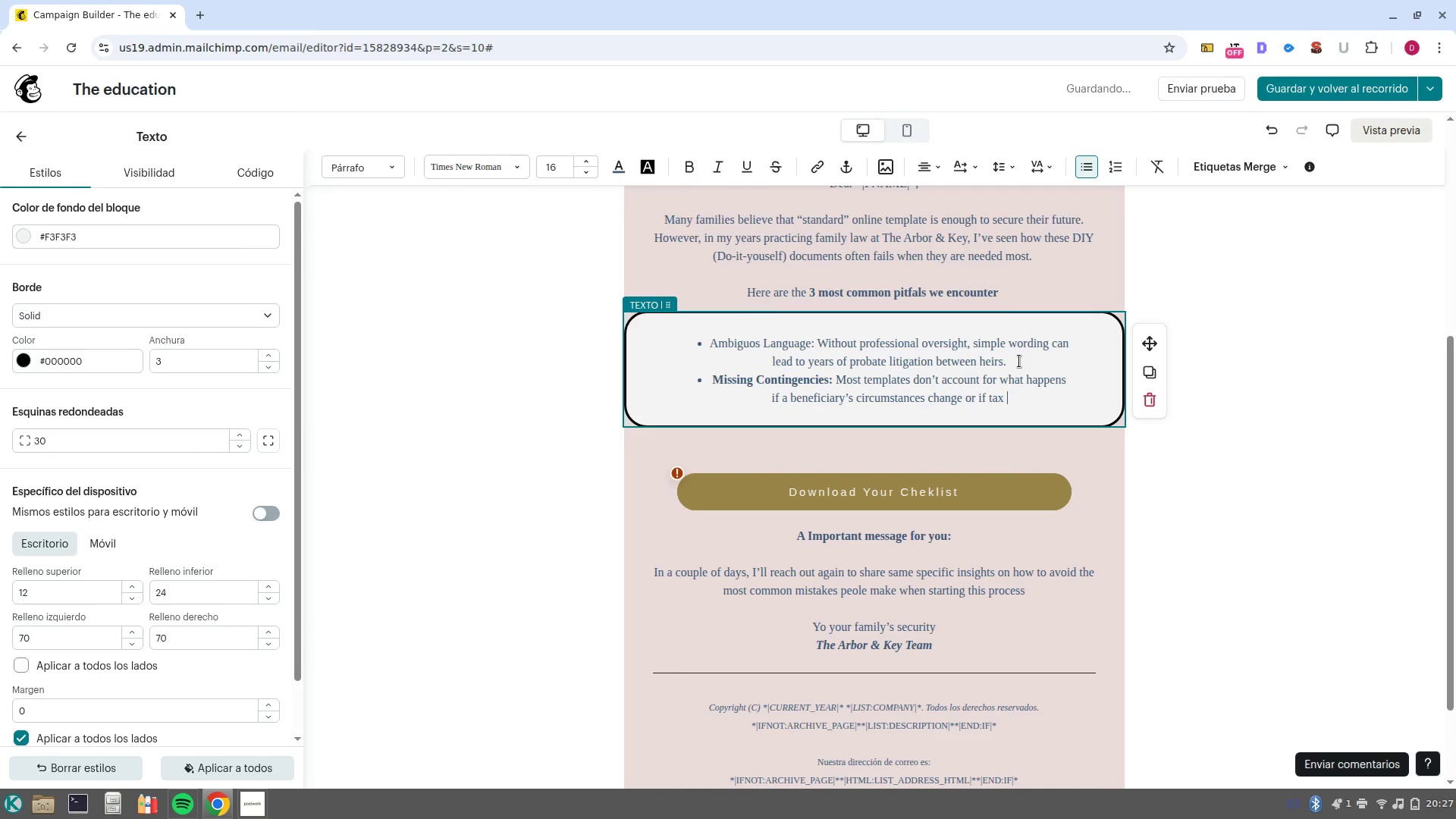 
type(laws shift.)
 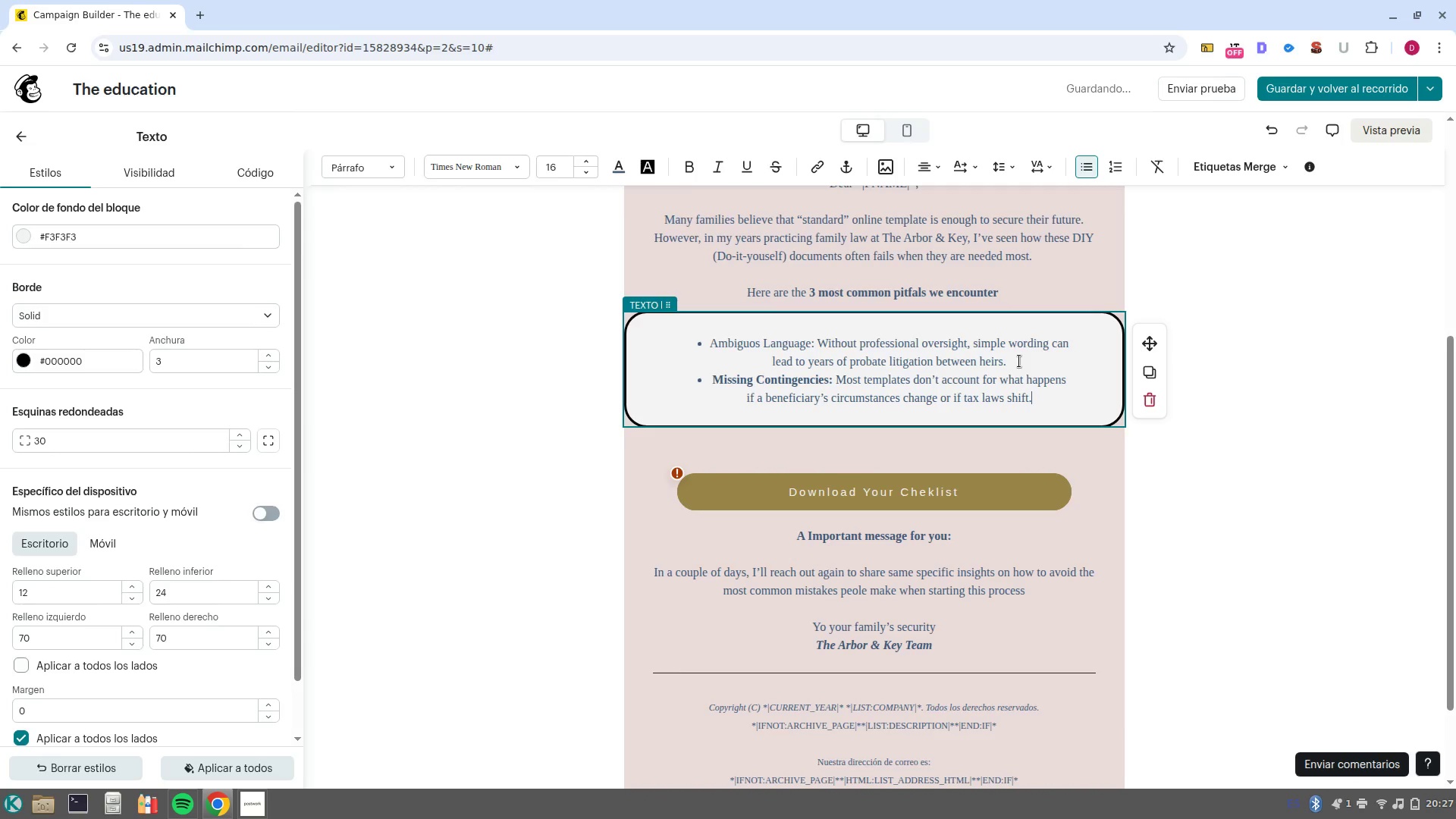 
key(Enter)
 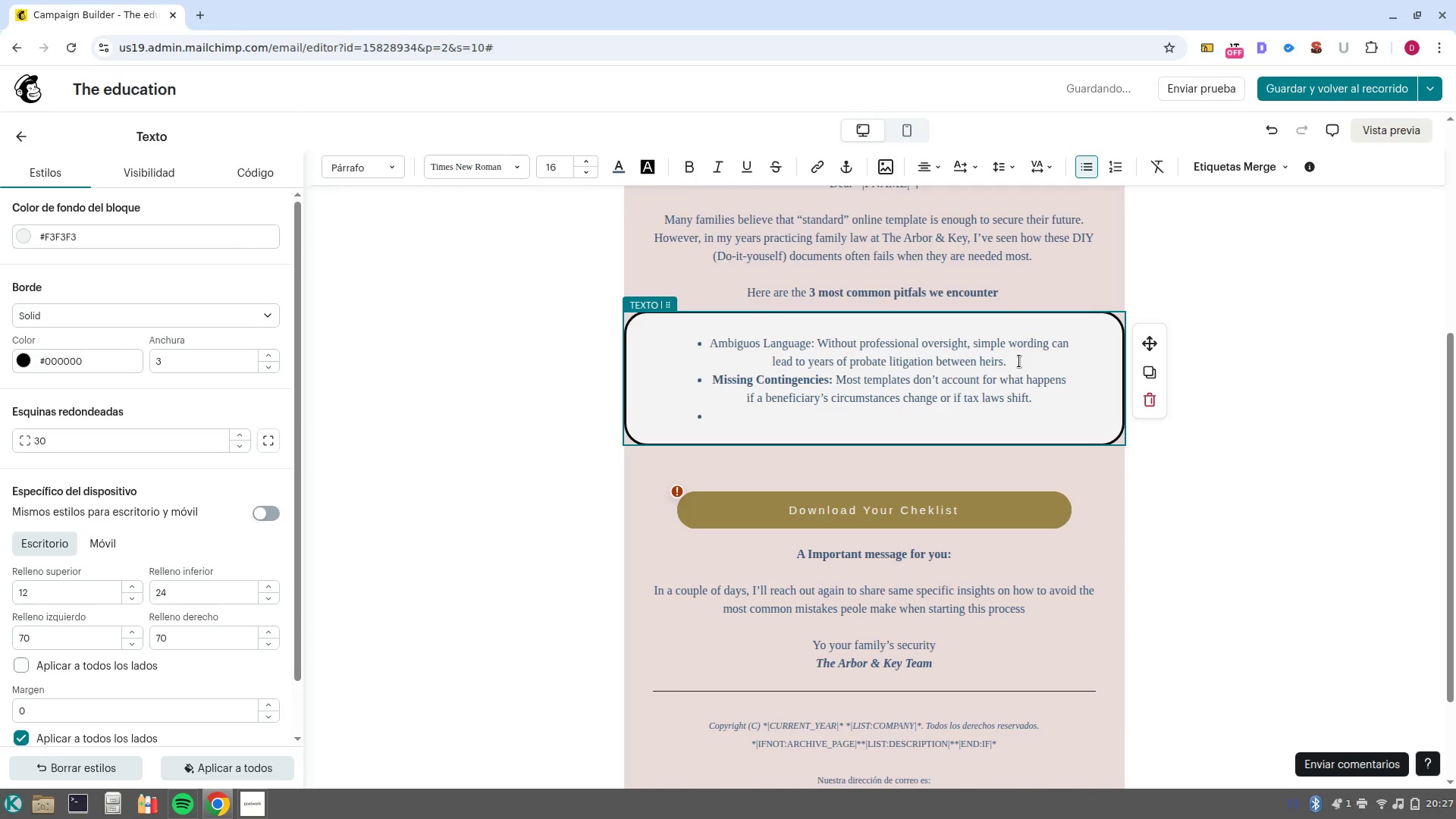 
key(Control+B)
 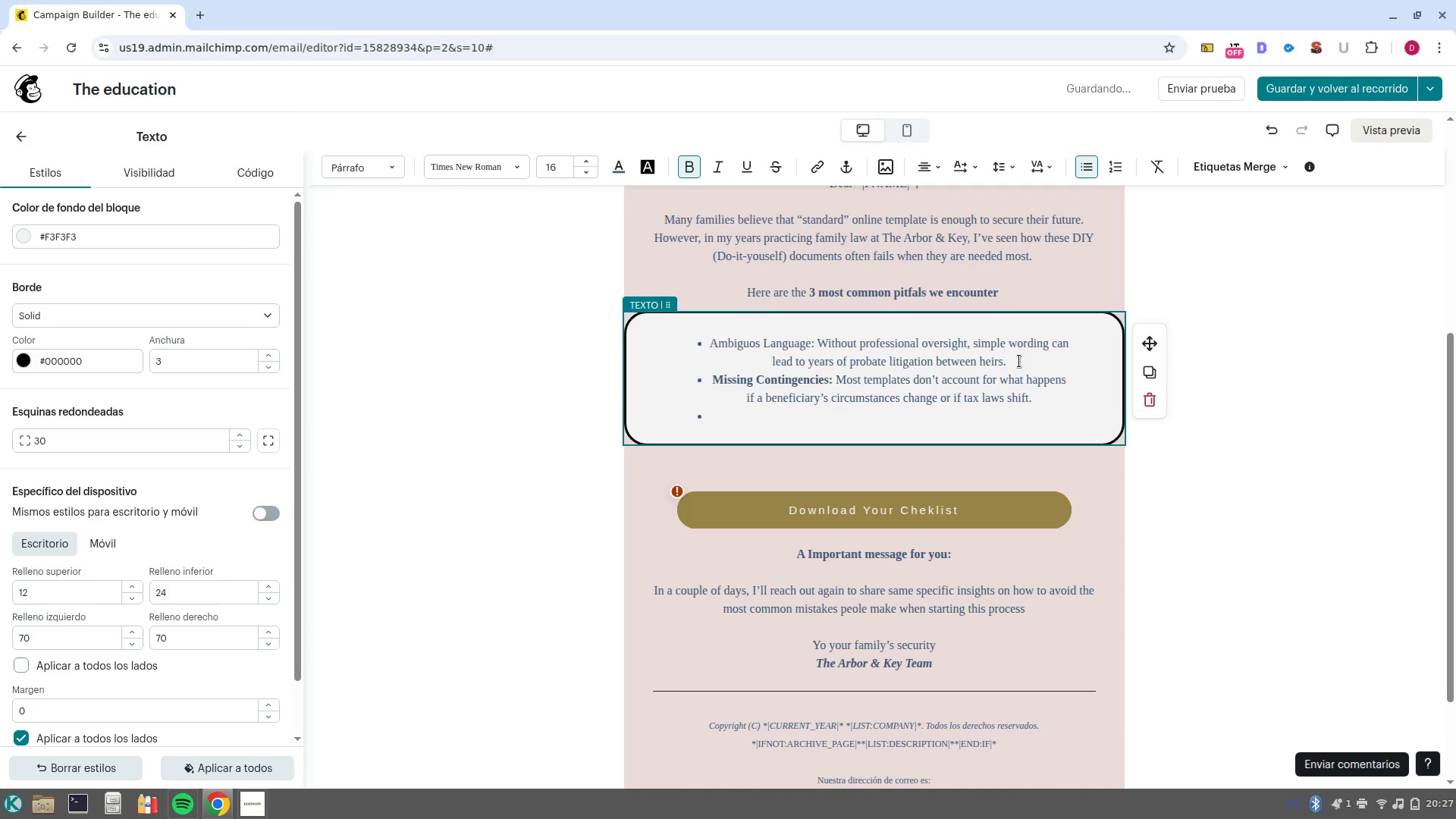 
type(Exc)
key(Backspace)
type(ecution Errors> )
 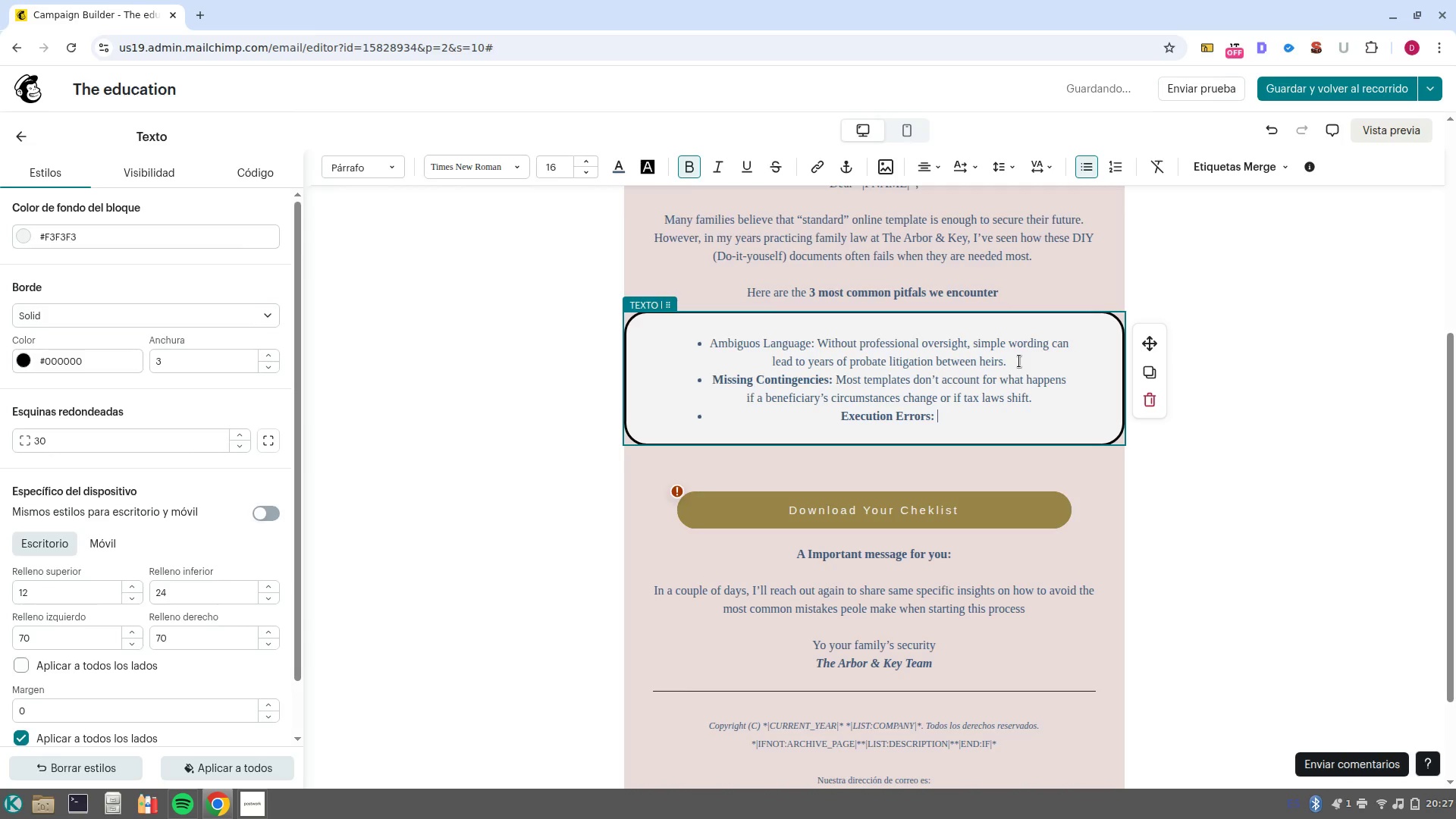 
key(Control+ControlLeft)
 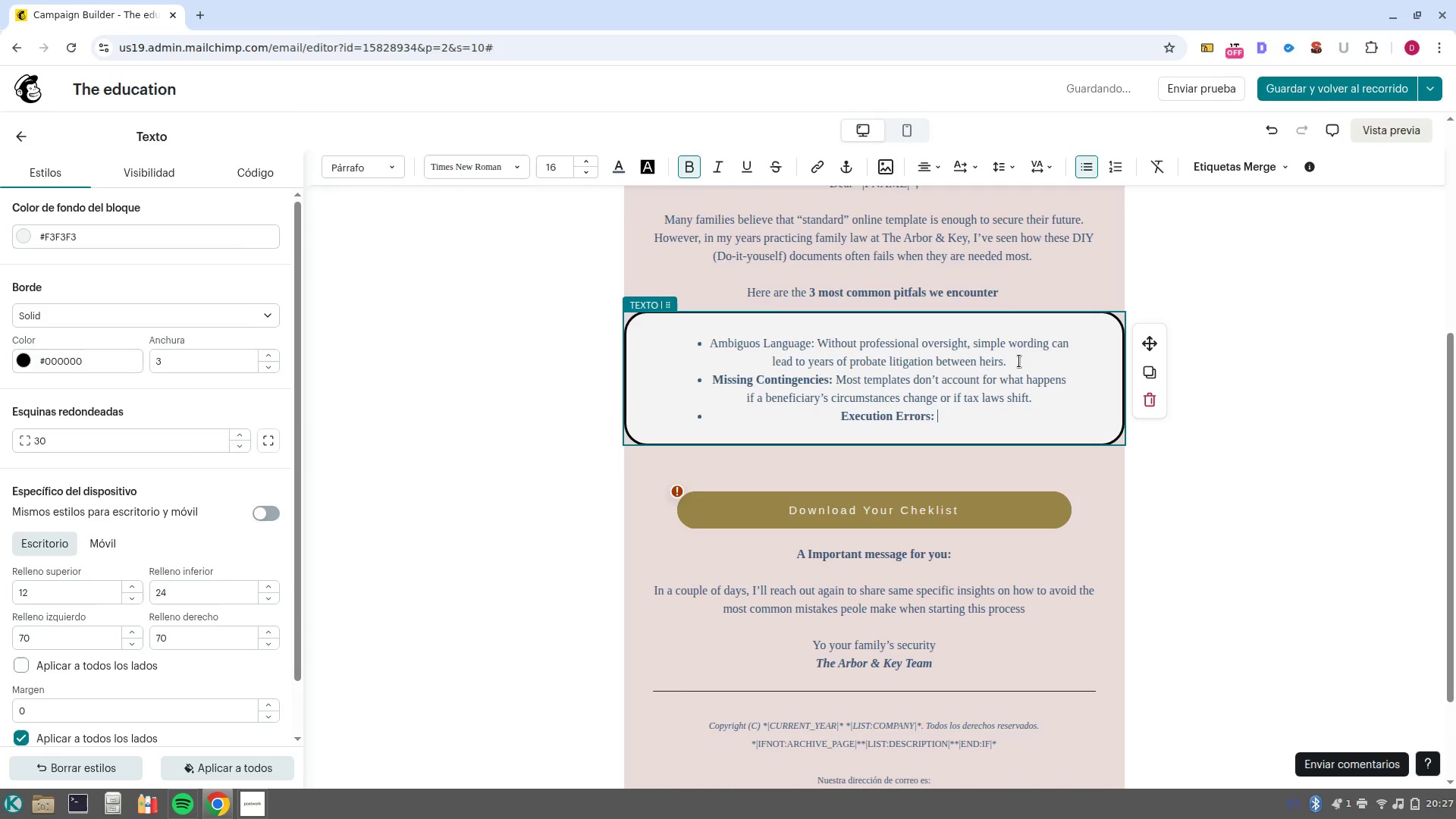 
key(Control+B)
 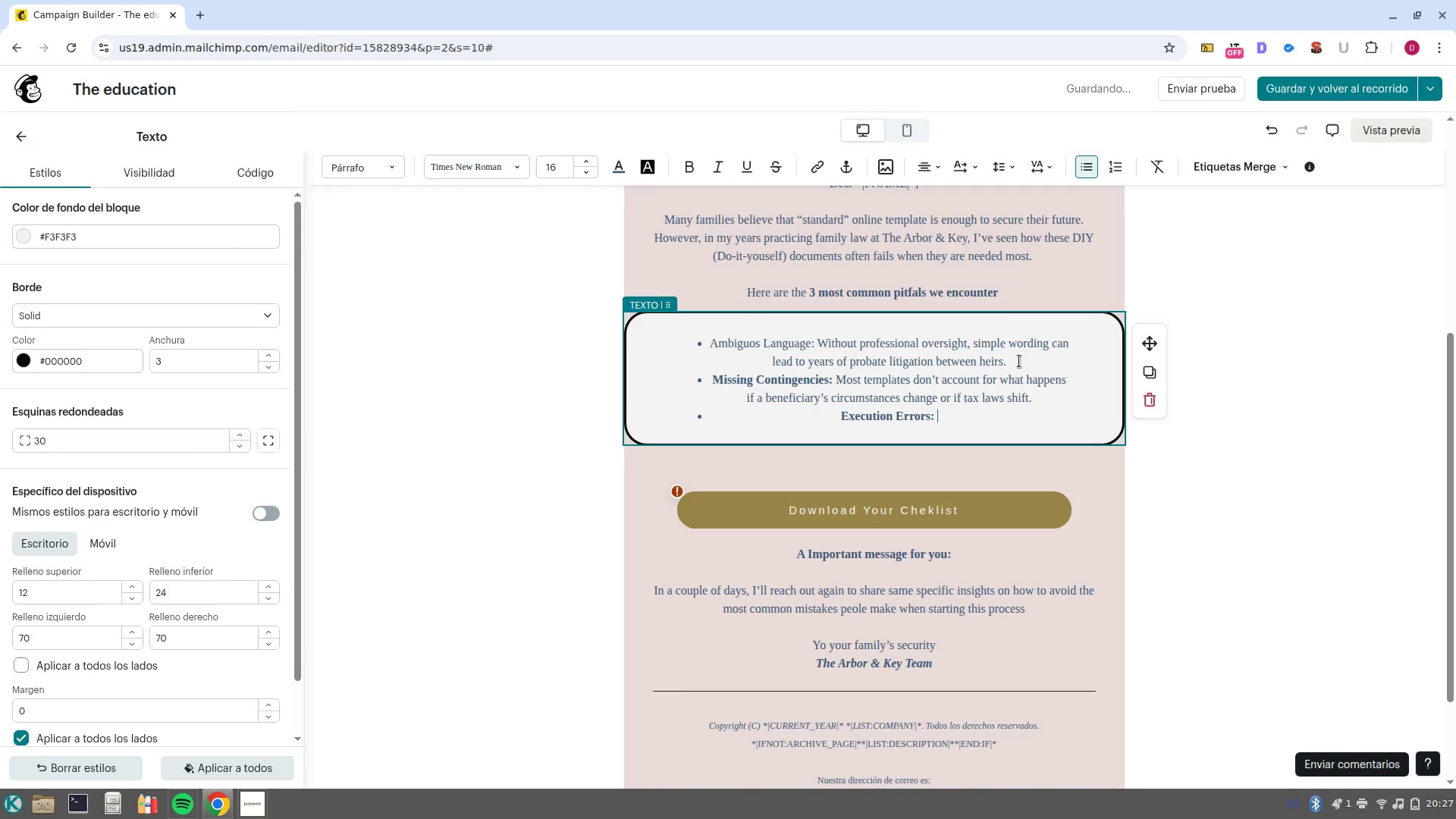 
type(A will is only )
 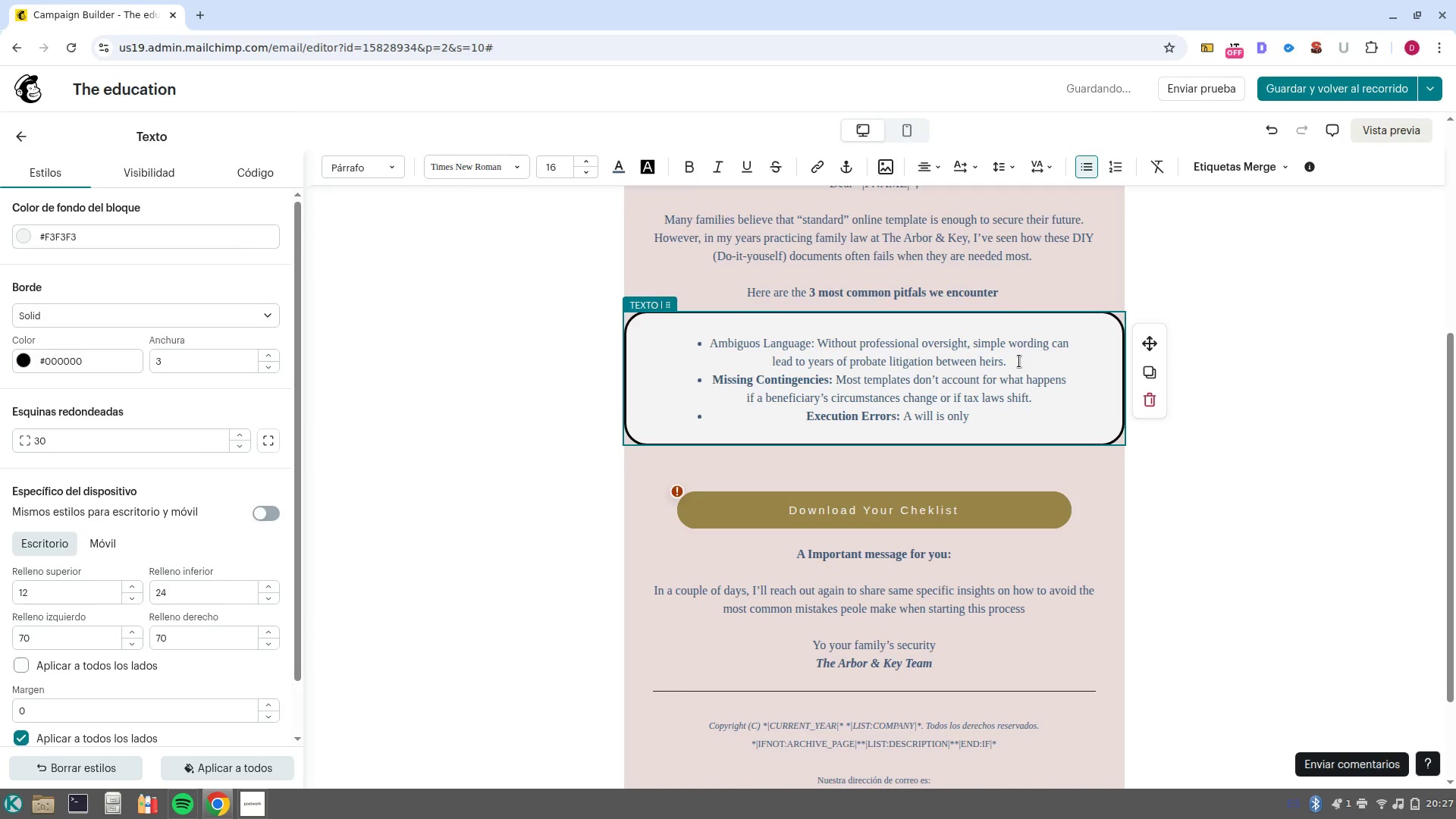 
type(legally biding if its i)
key(Backspace)
key(Backspace)
key(Backspace)
key(Backspace)
type(t is signed and witnessed under)
 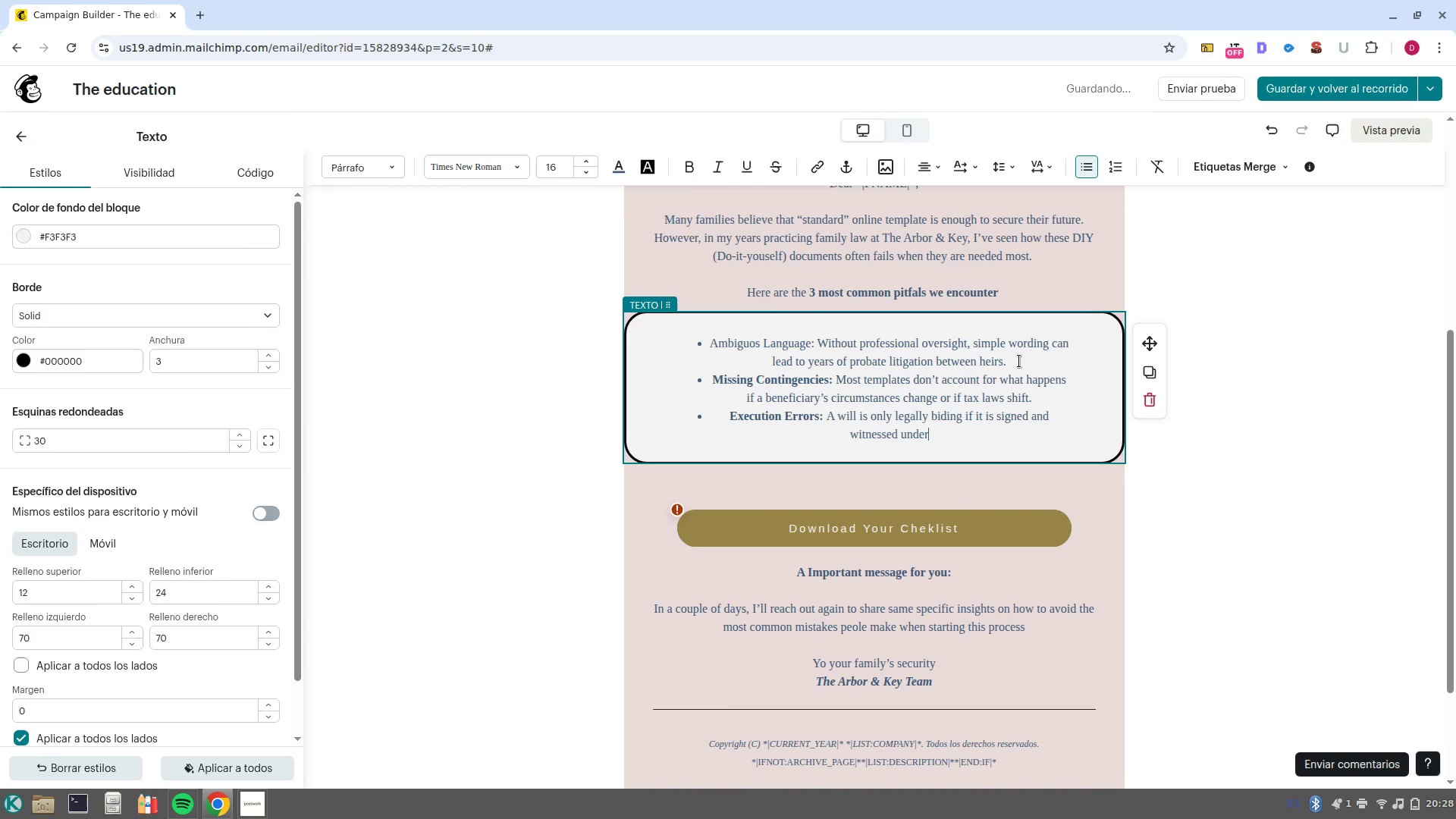 
type( very specific state requirements.)
 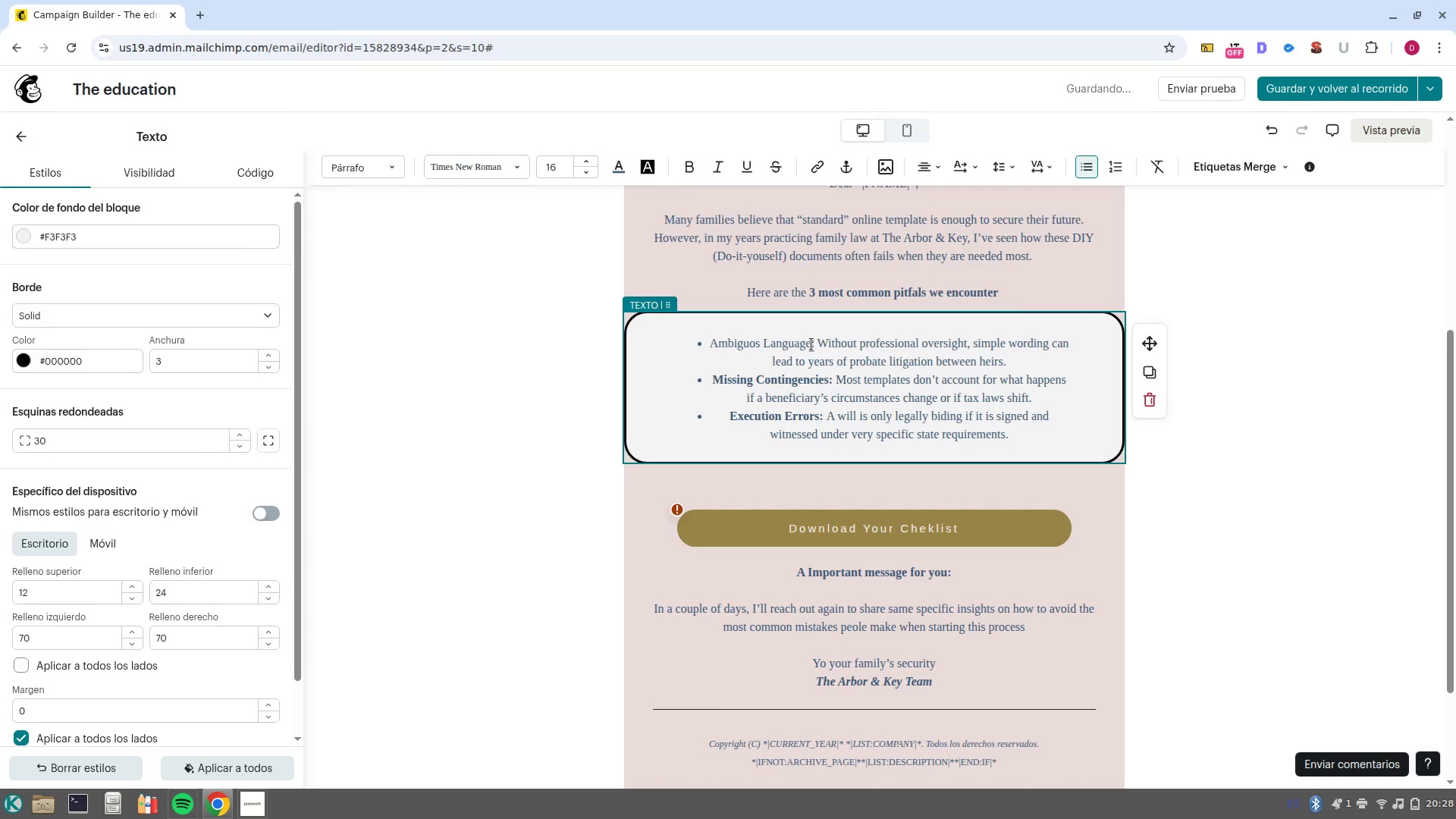 
left_click_drag(start_coordinate=[820, 347], to_coordinate=[708, 347])
 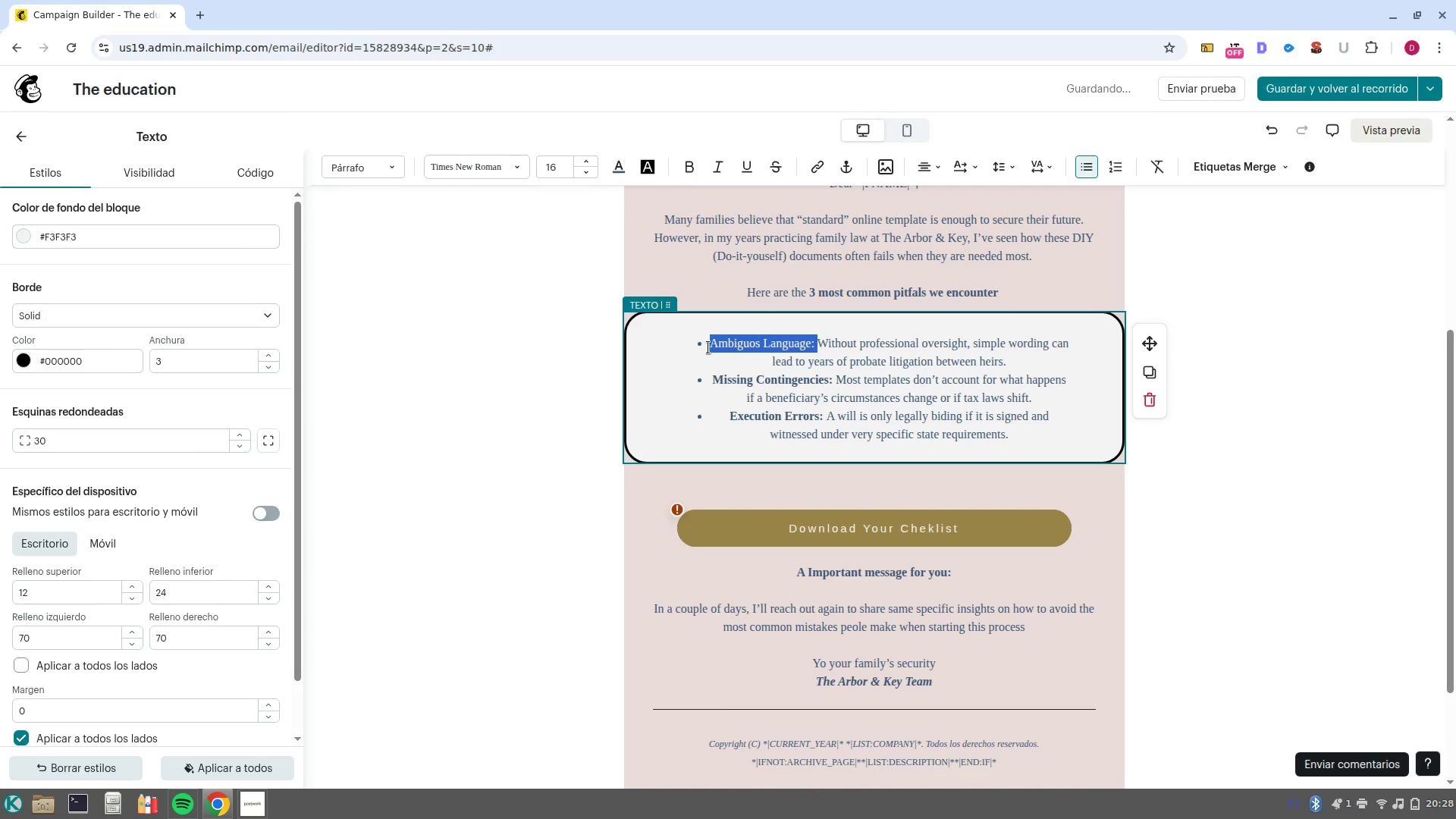 
key(Control+B)
 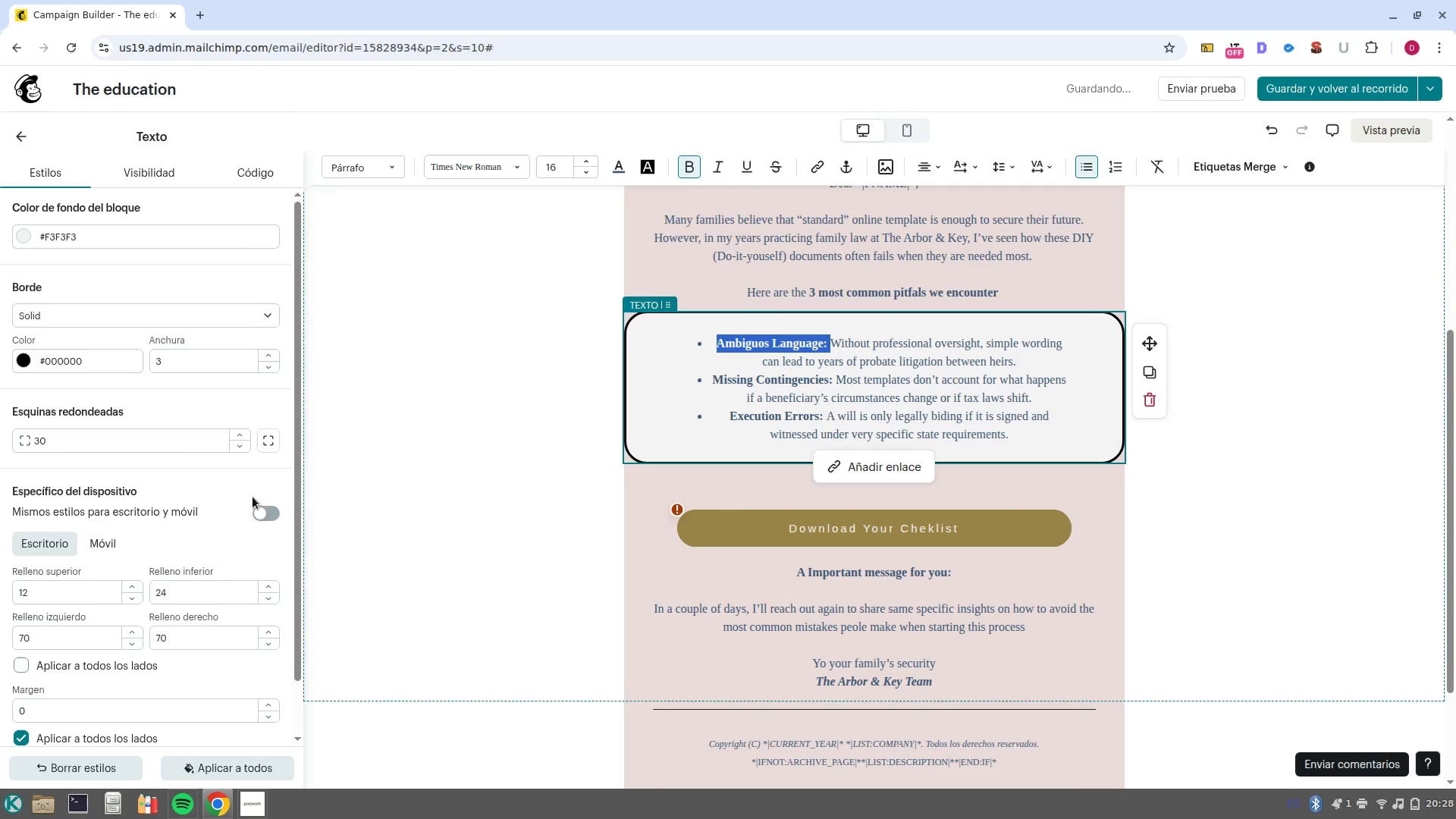 
scroll: coordinate [232, 541], scroll_direction: down, amount: 4.0
 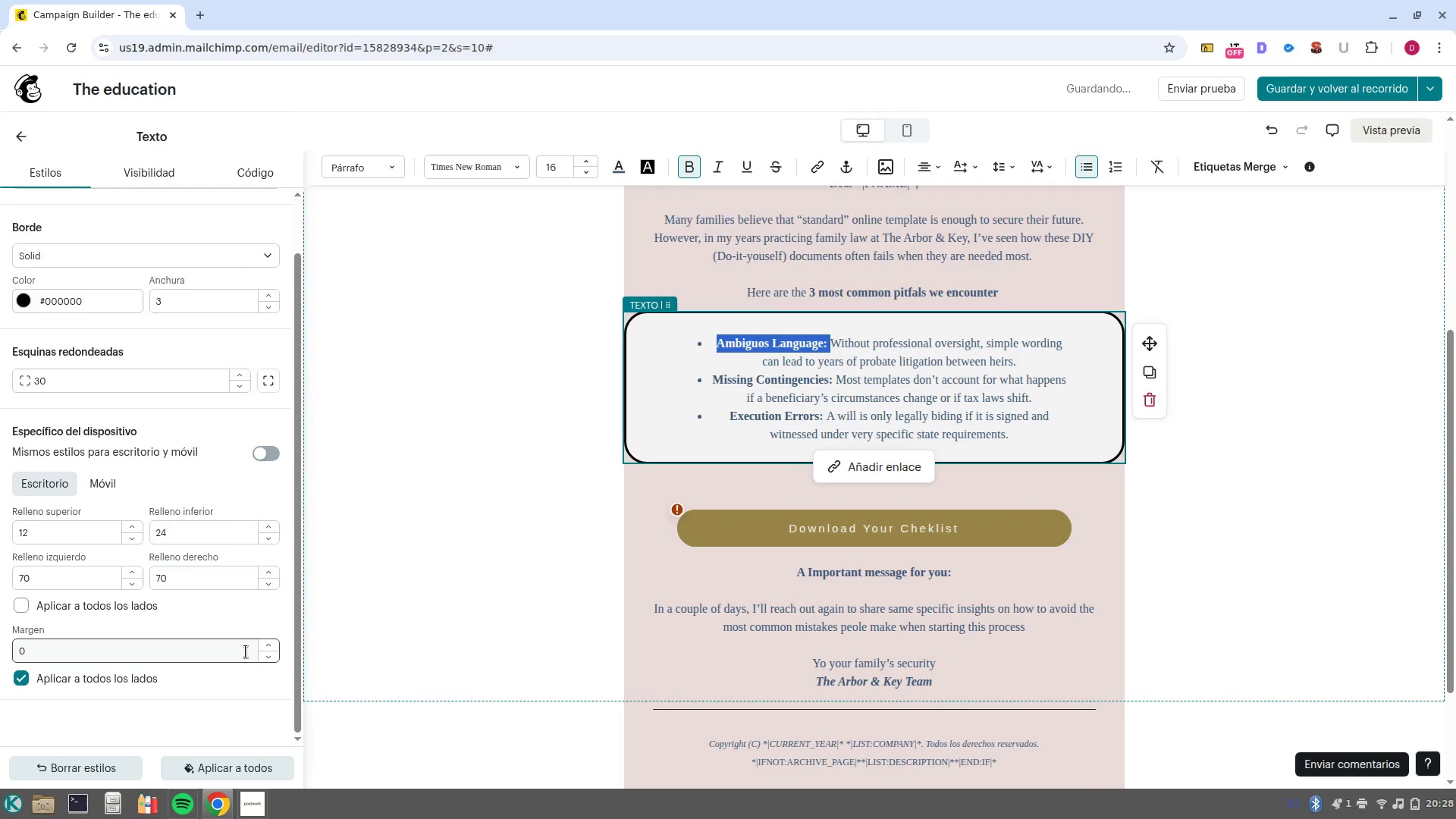 
left_click([222, 646])
 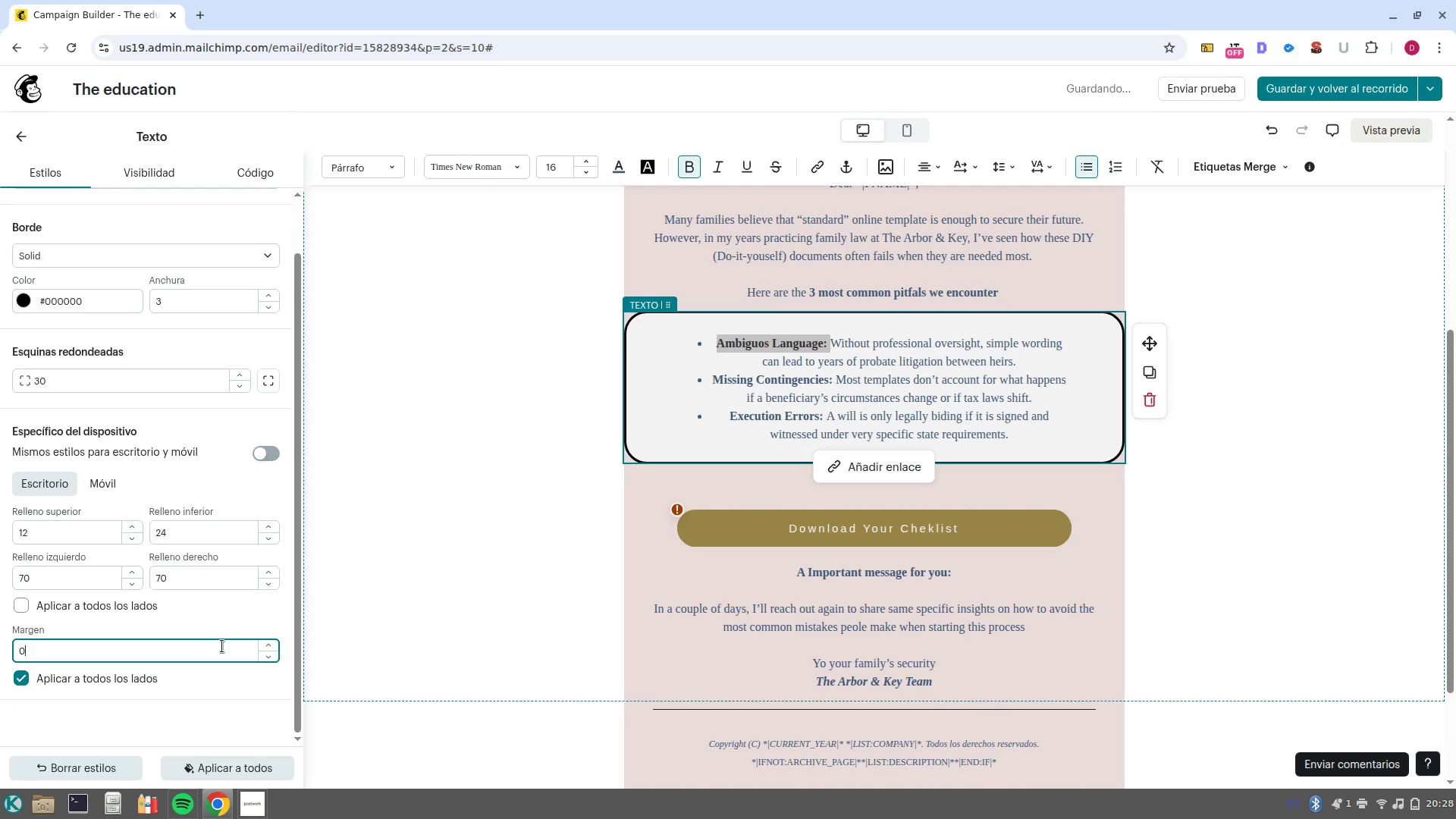 
left_click([222, 646])
 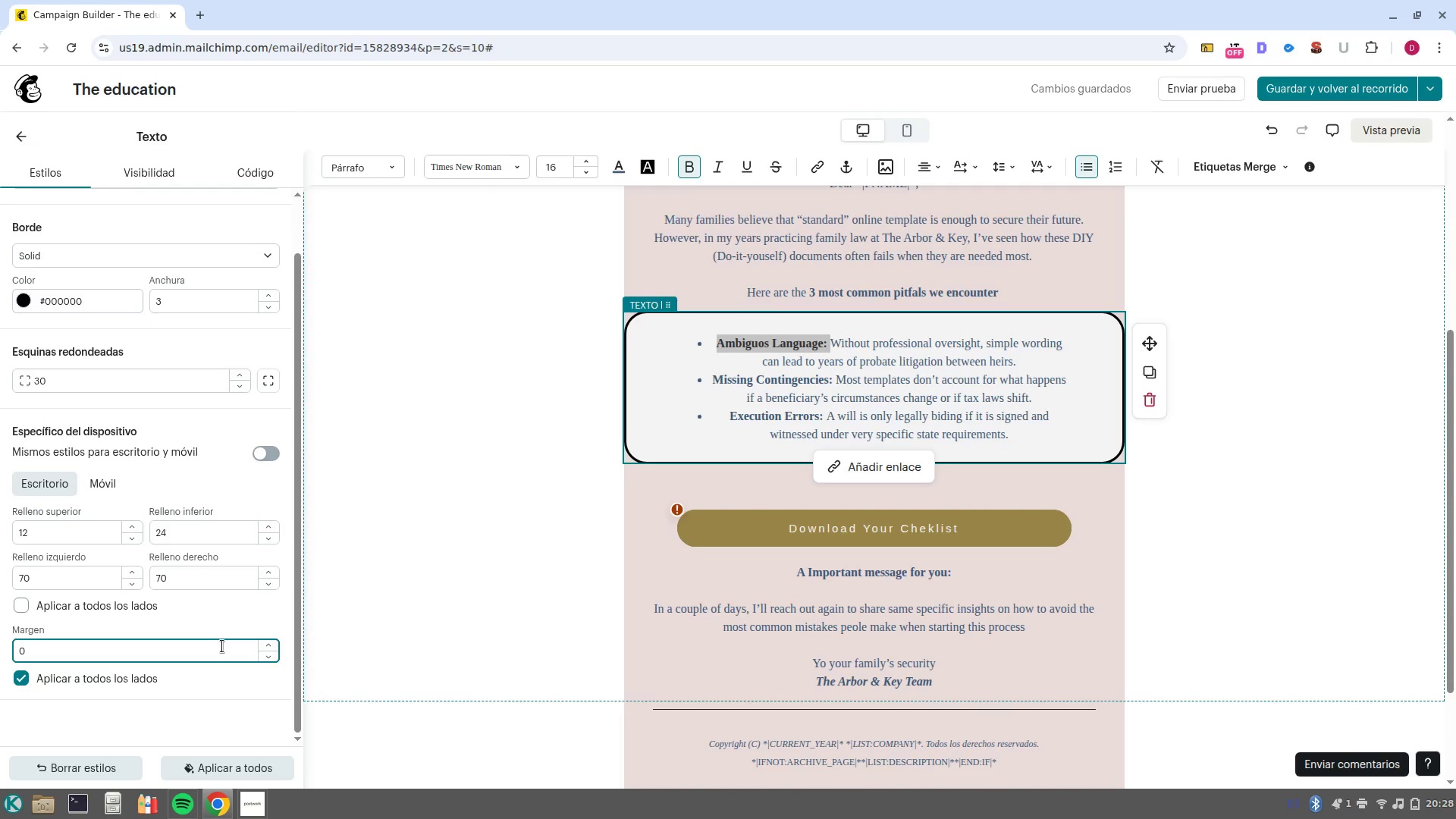 
key(Backspace)
type(10)
key(NumpadEnter)
 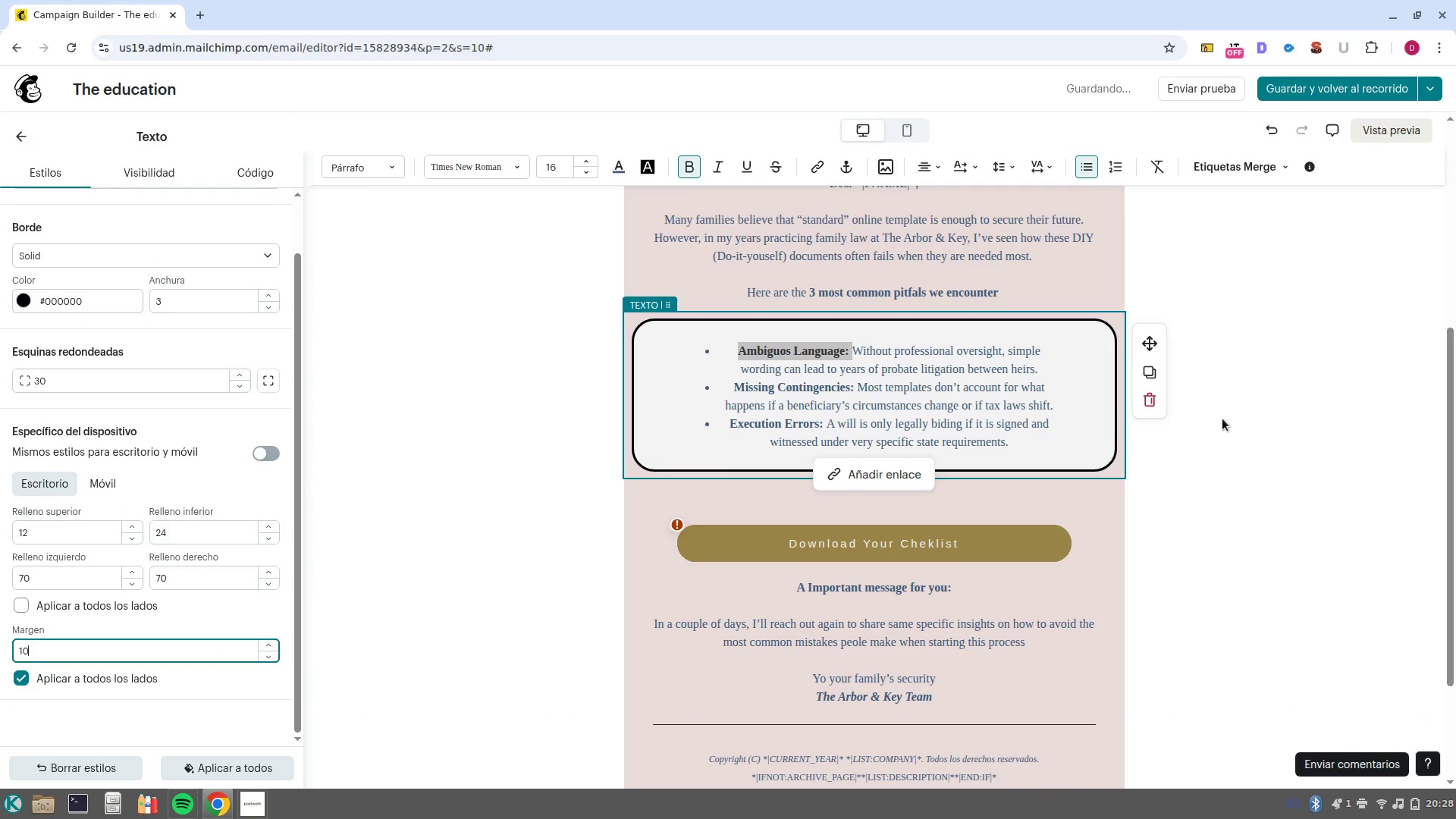 
left_click([1280, 428])
 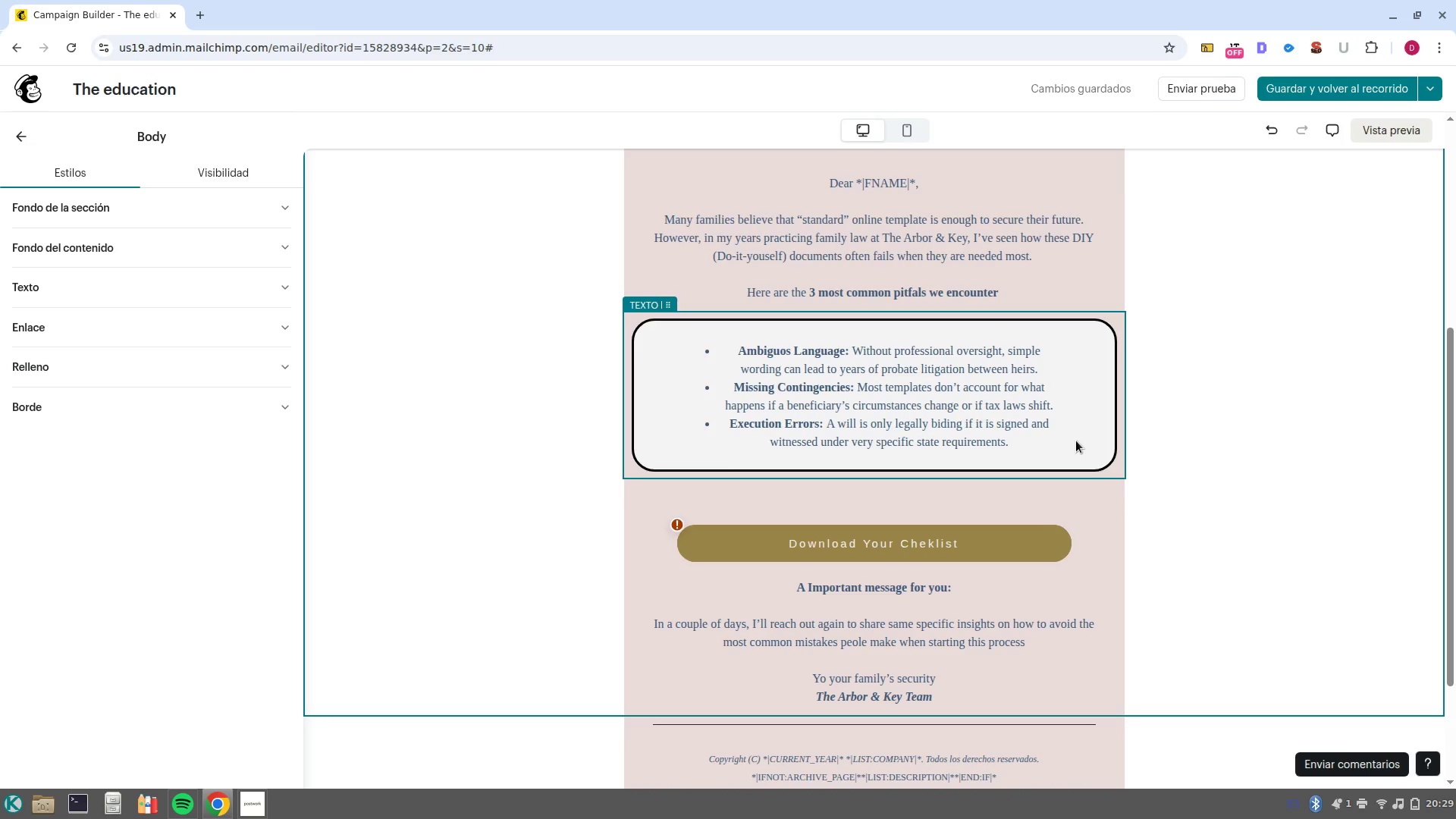 
wait(34.78)
 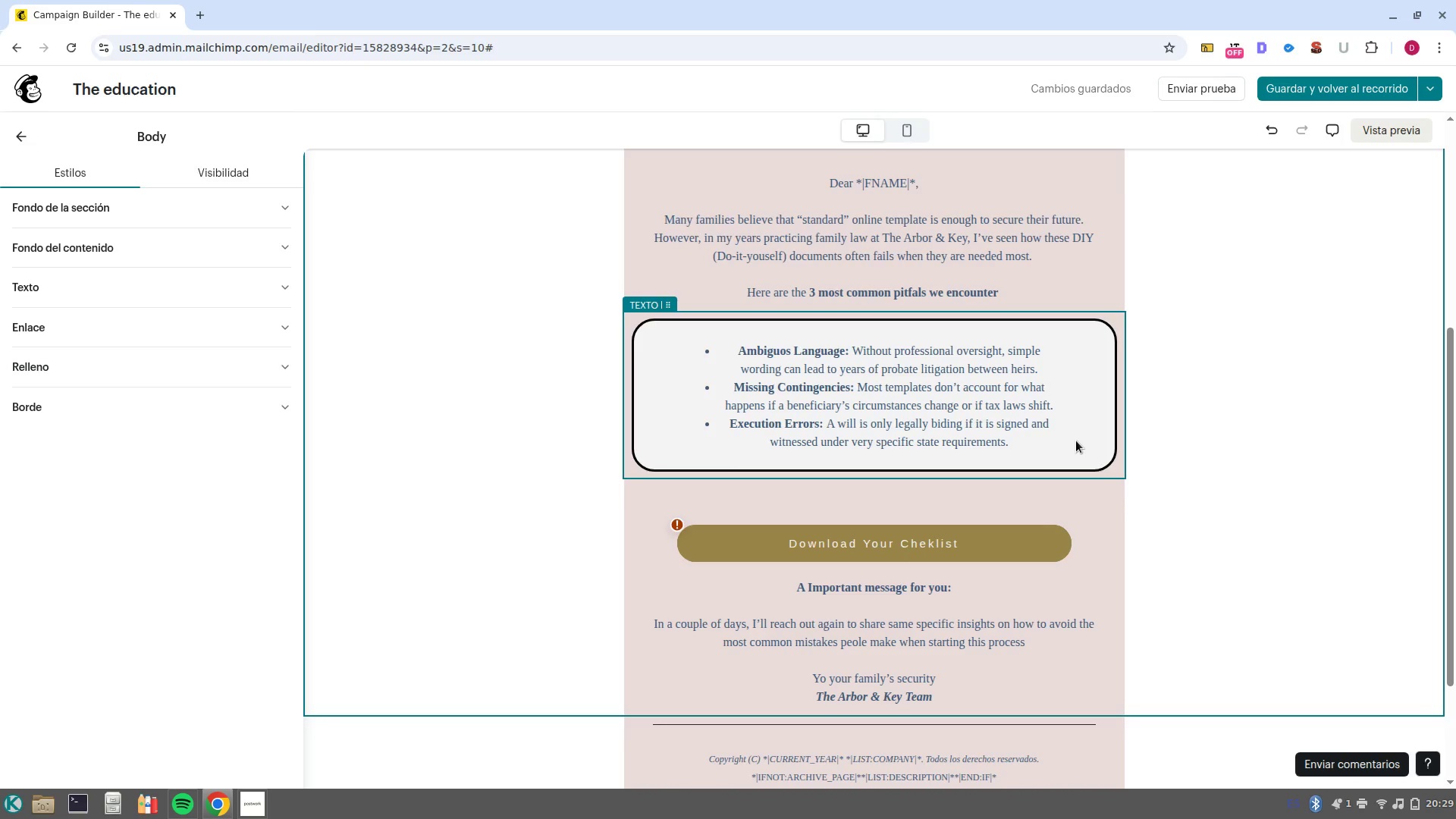 
left_click([906, 641])
 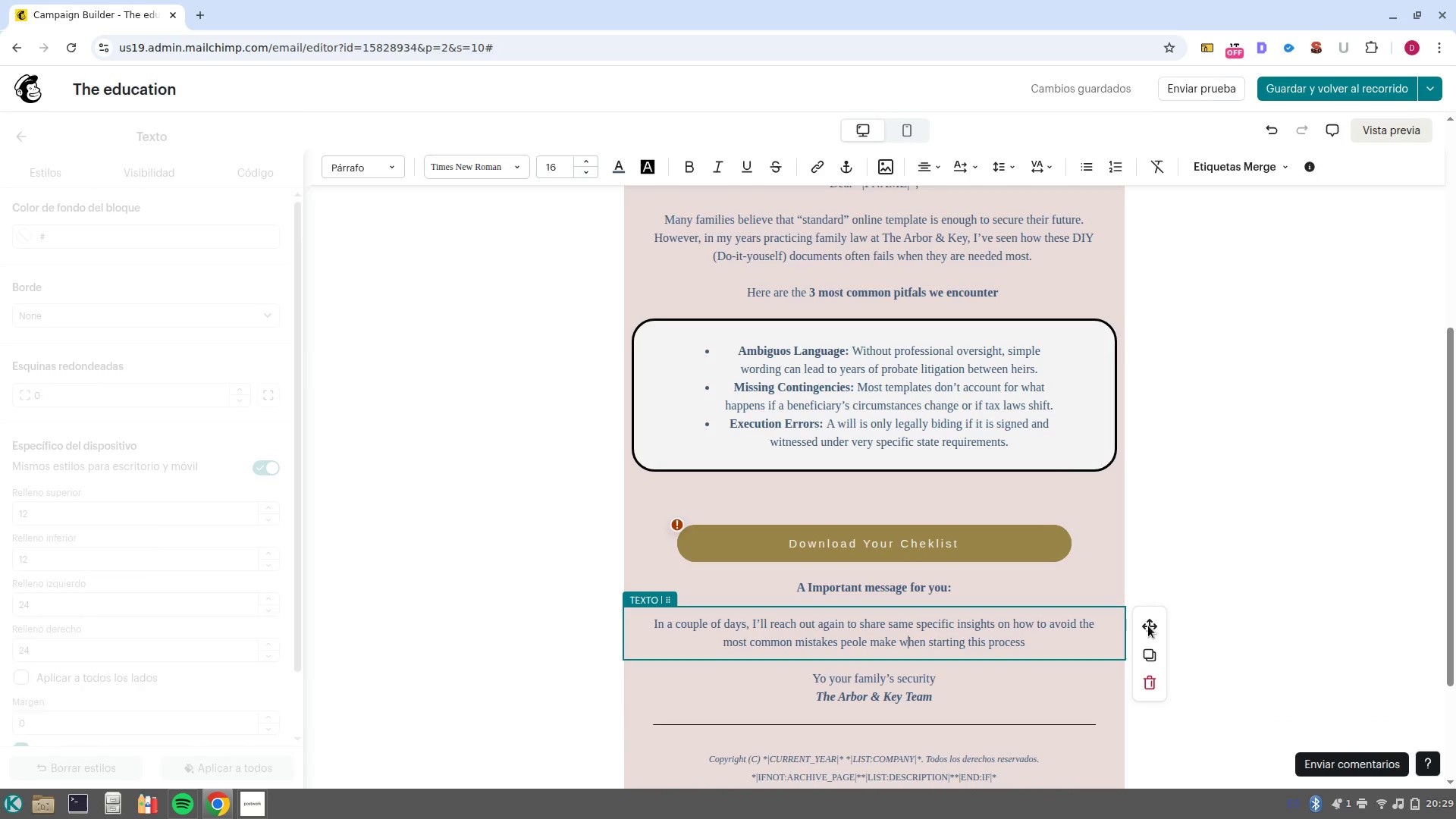 
left_click_drag(start_coordinate=[1156, 627], to_coordinate=[908, 490])
 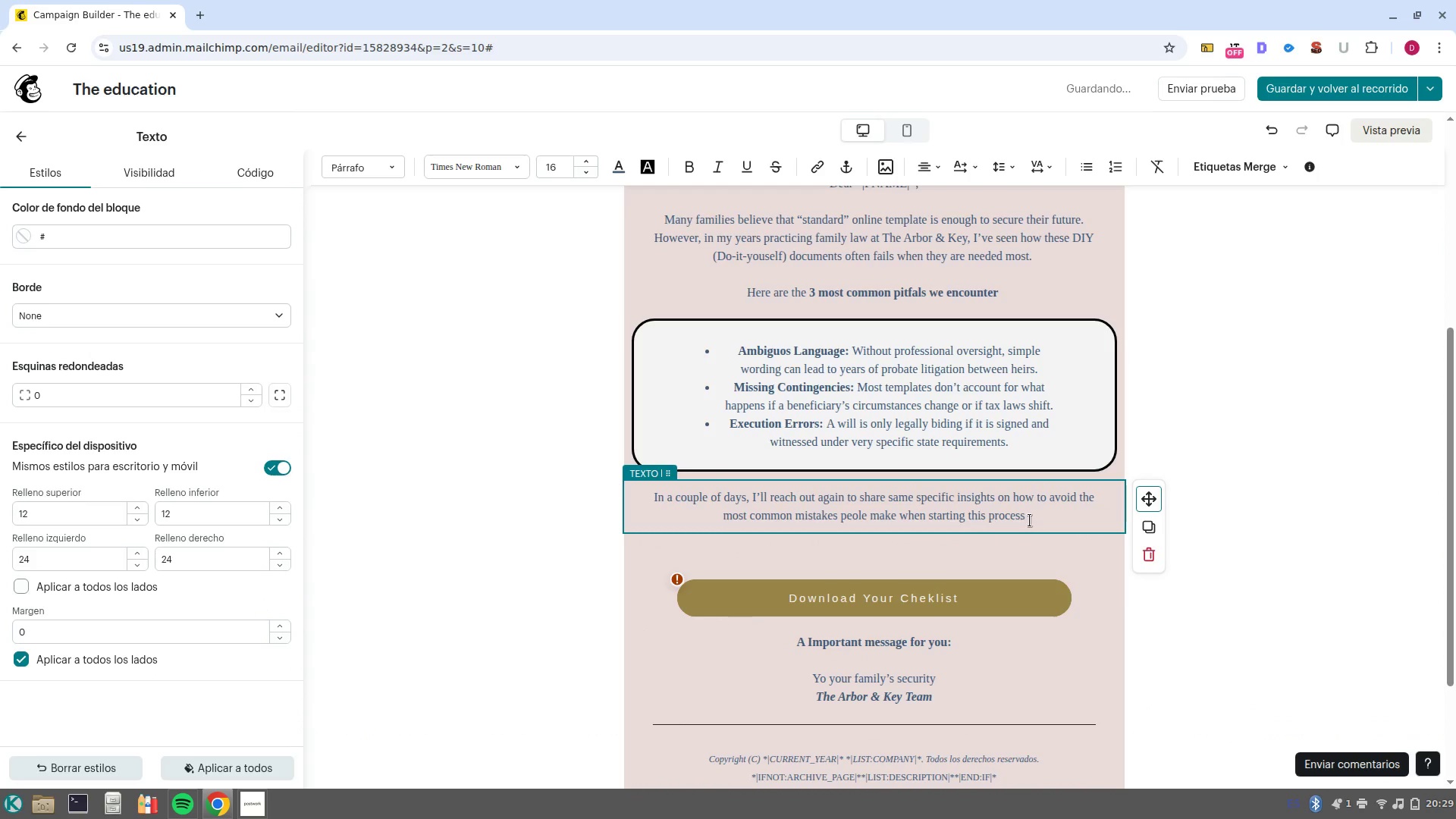 
left_click_drag(start_coordinate=[1031, 517], to_coordinate=[651, 491])
 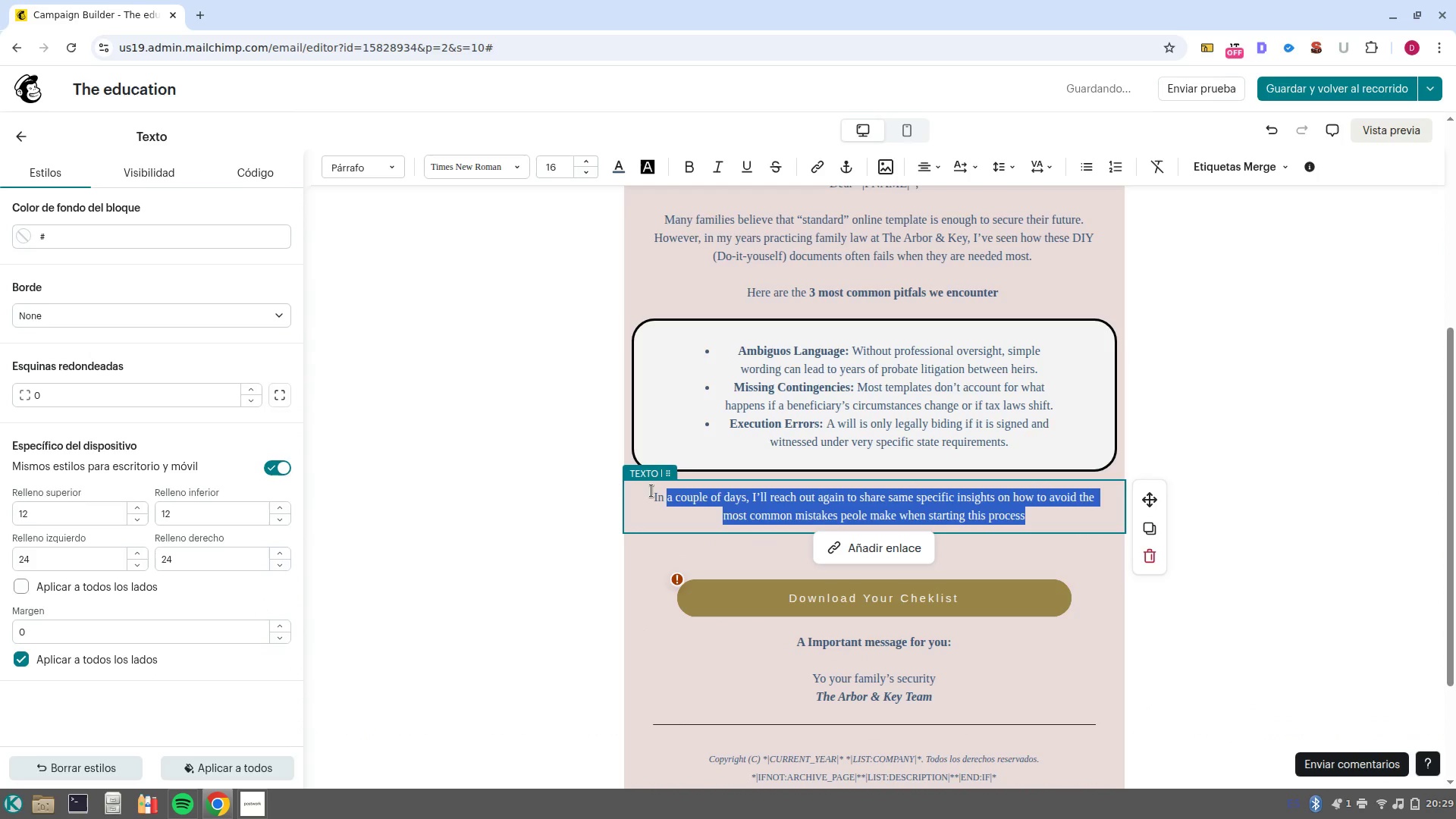 
type(Estate planning is about ensuring your whishes )
key(Backspace)
key(Backspace)
key(Backspace)
key(Backspace)
key(Backspace)
key(Backspace)
key(Backspace)
type(s)
key(Backspace)
type(ishes are bulletproof.)
 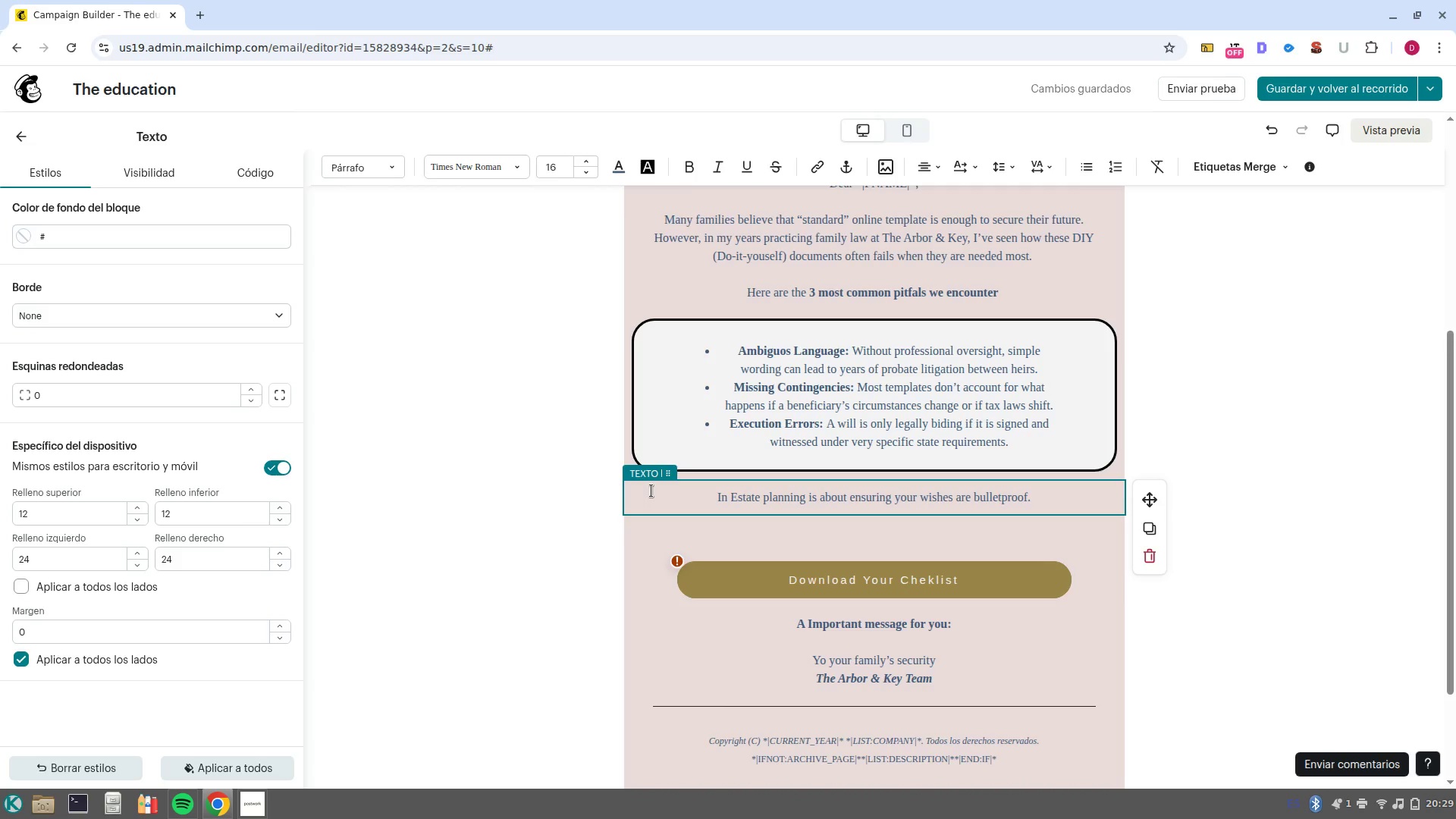 
wait(10.86)
 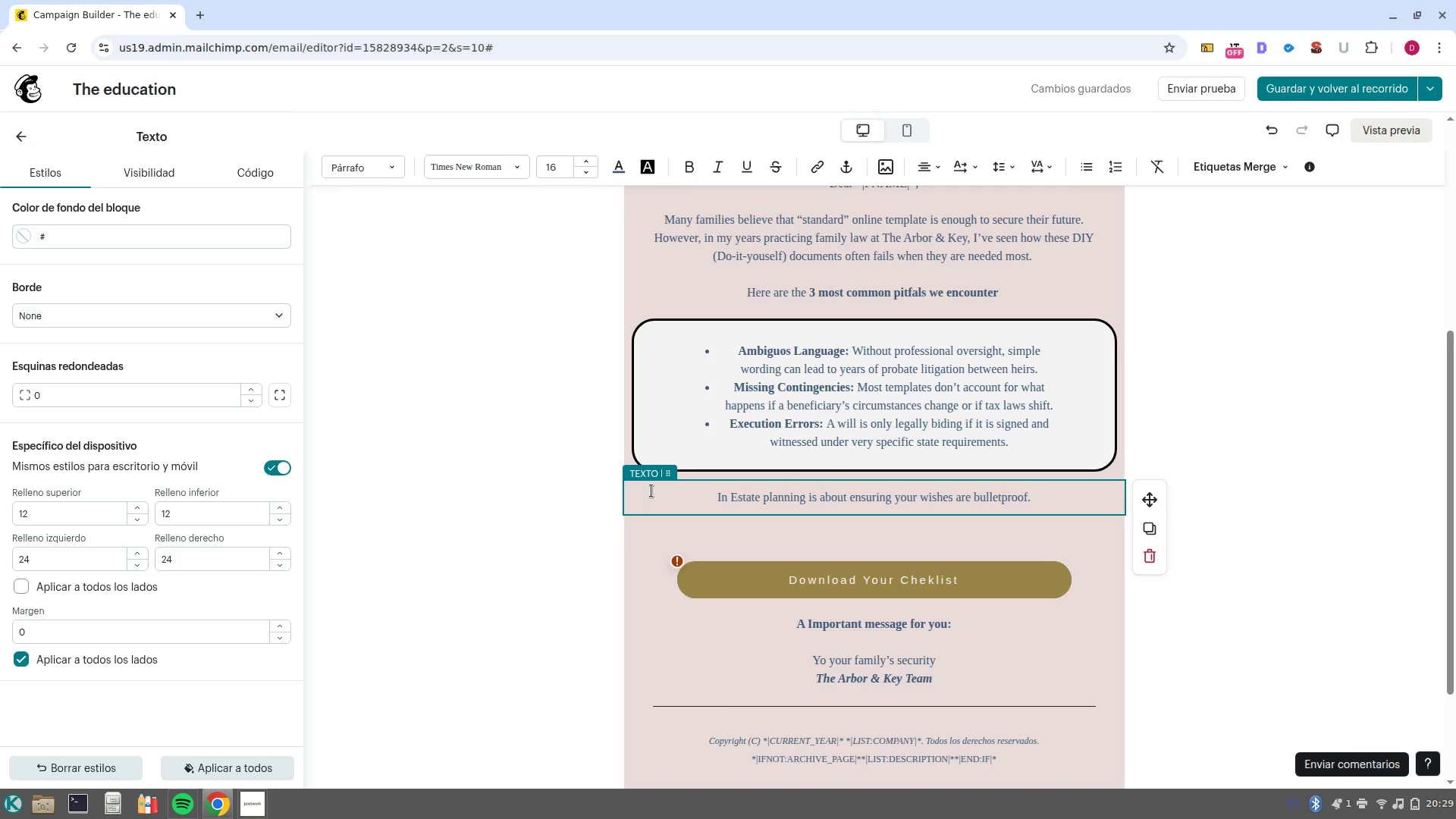 
left_click([722, 497])
 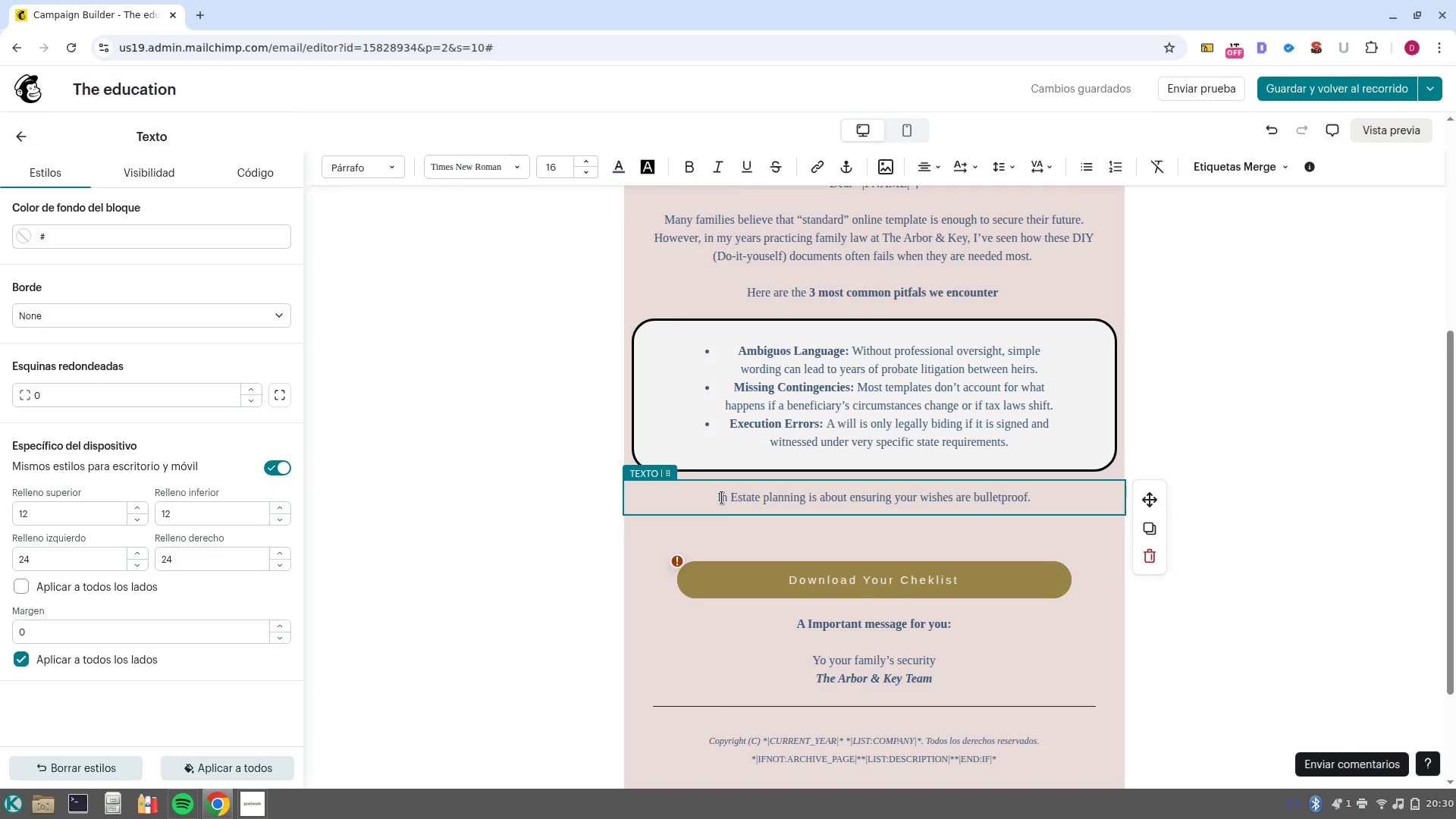 
left_click([722, 497])
 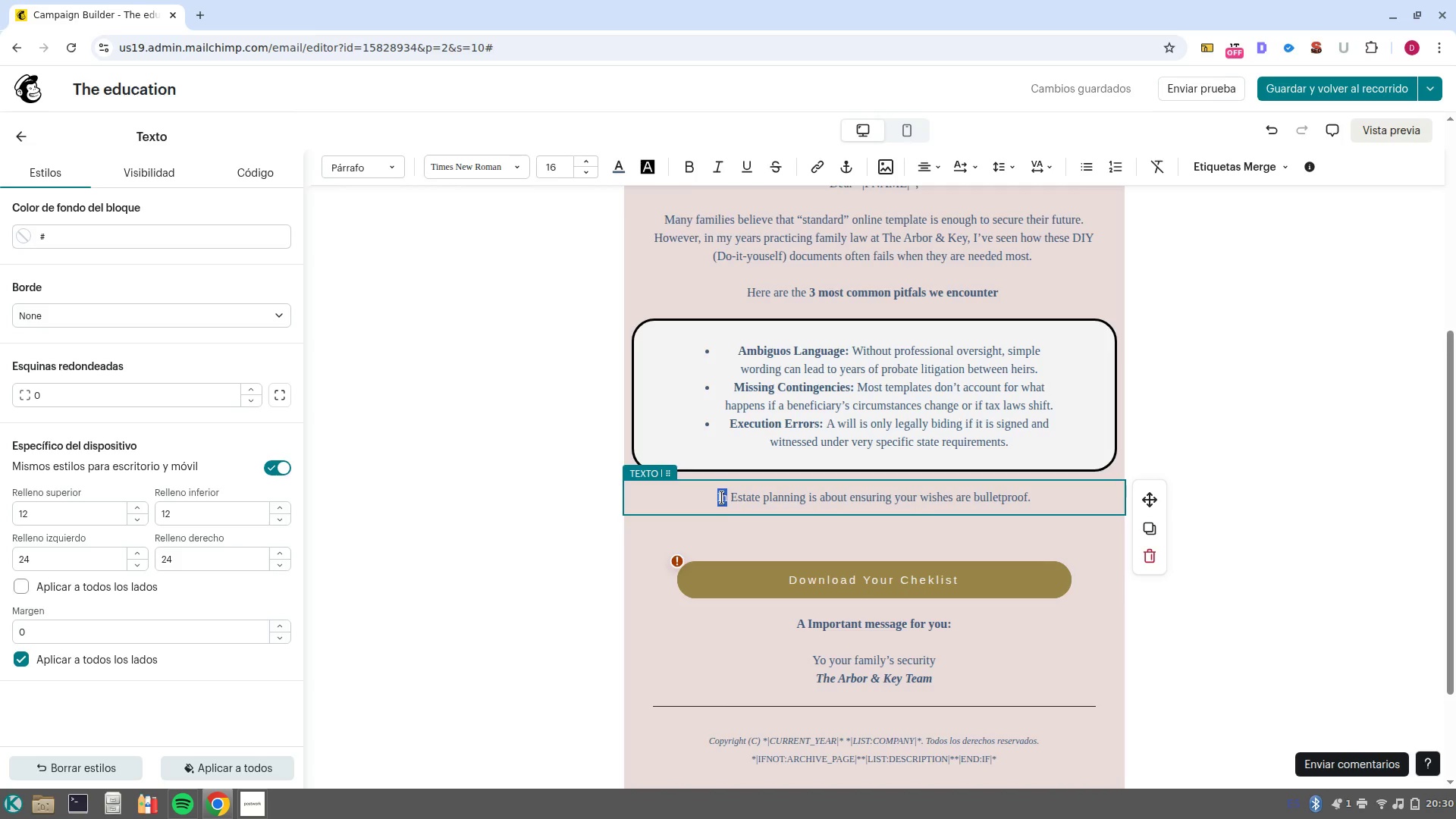 
key(Backspace)
 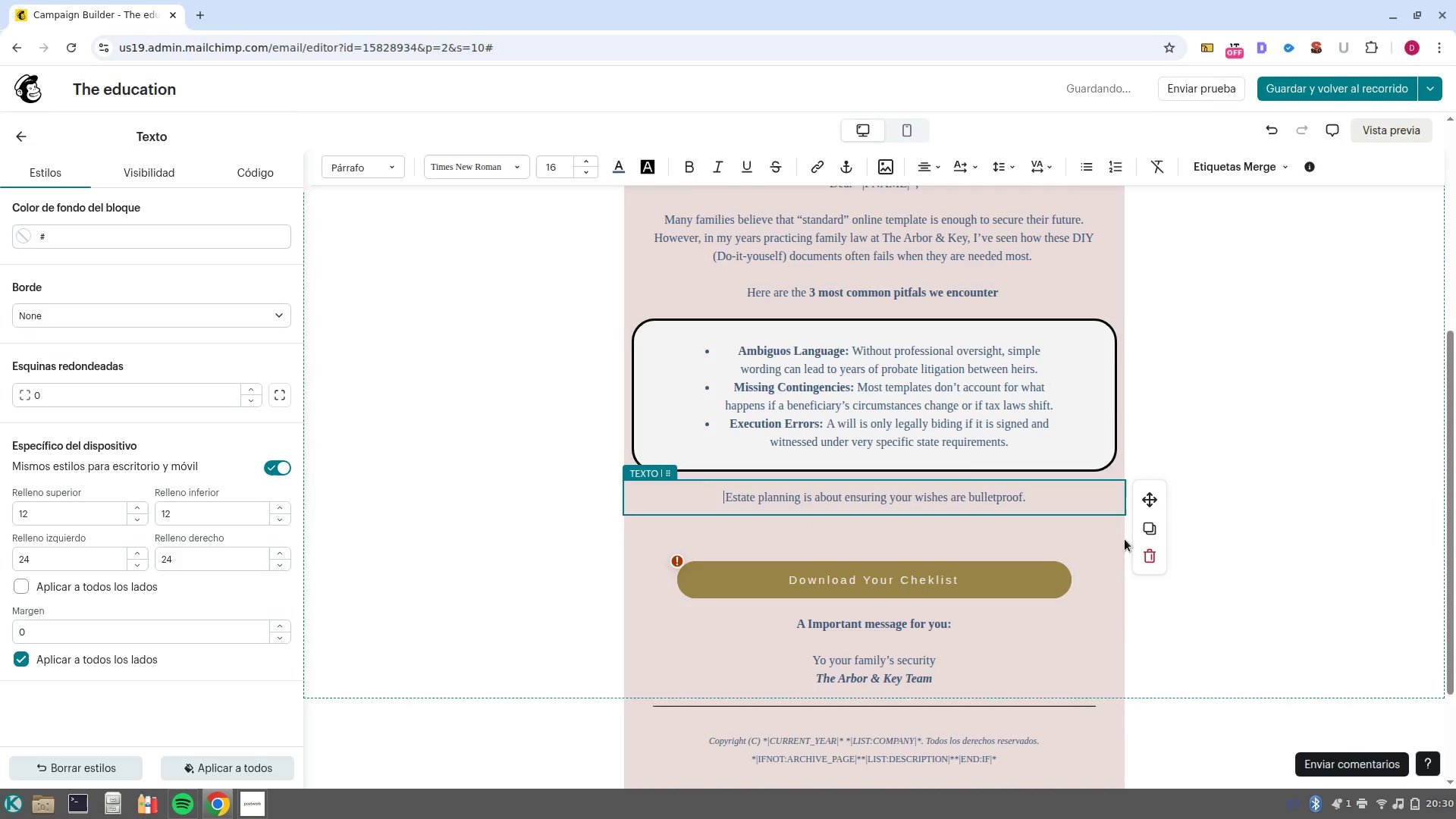 
left_click([1118, 535])
 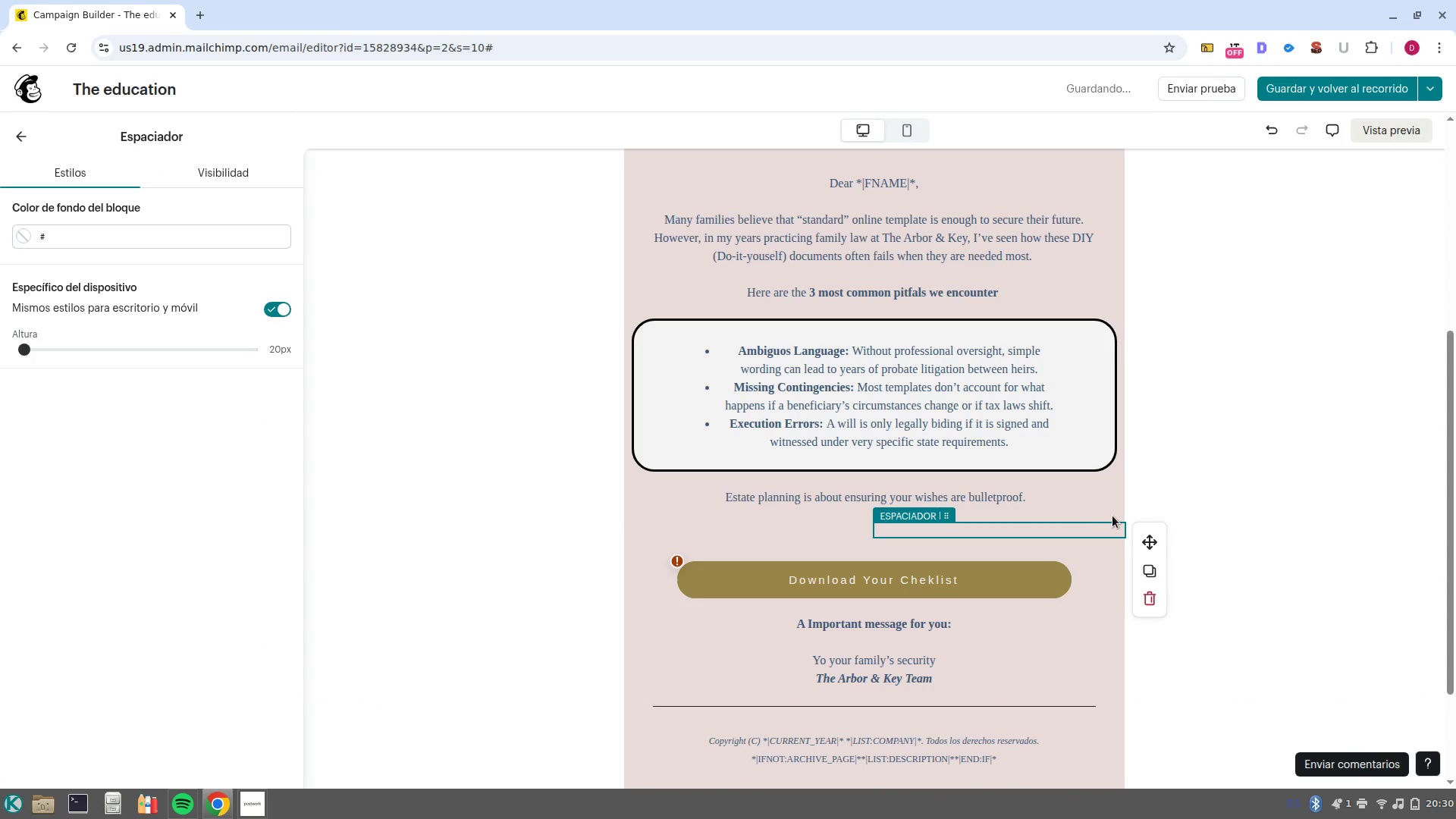 
left_click([1116, 518])
 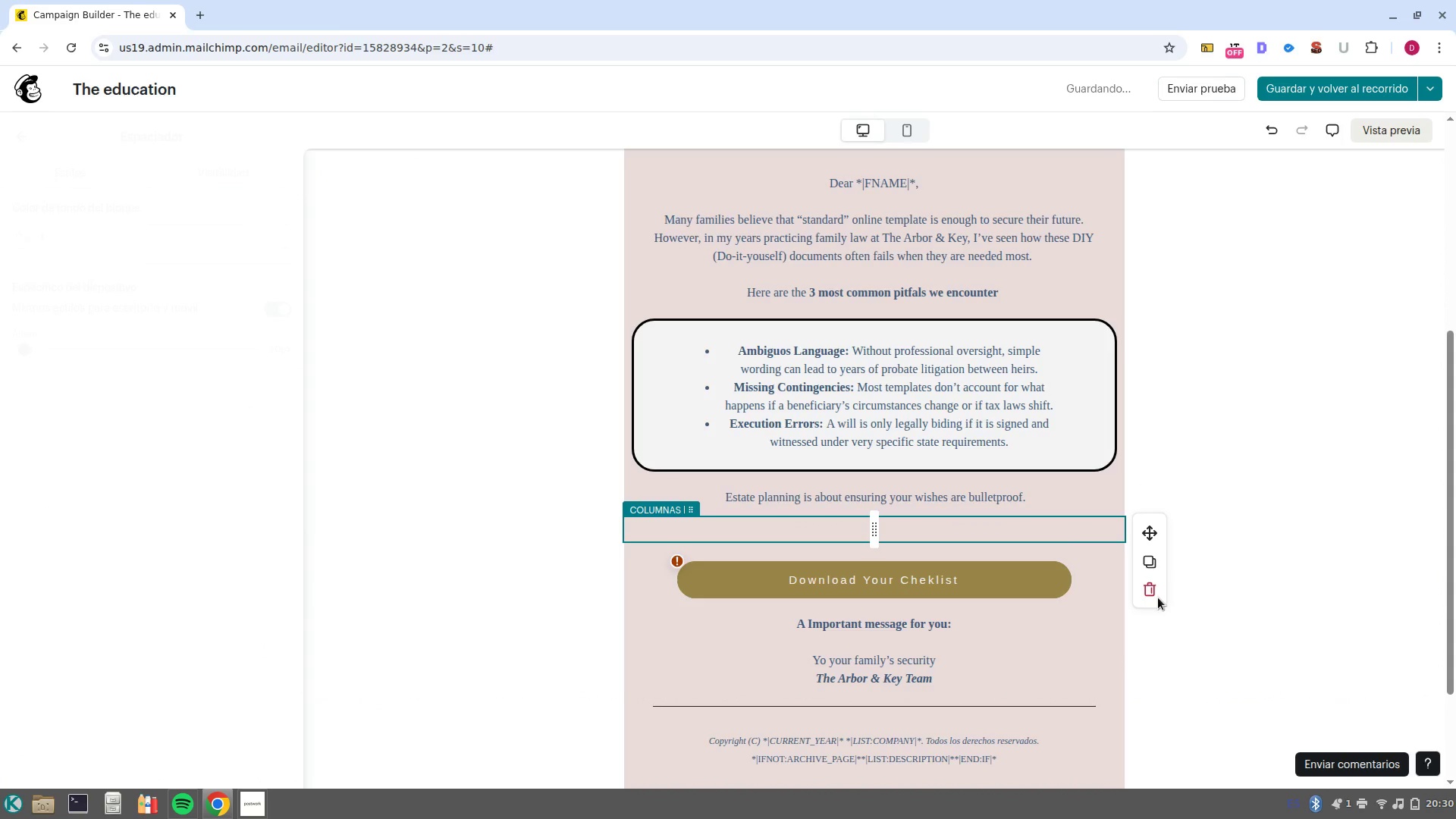 
left_click([1154, 592])
 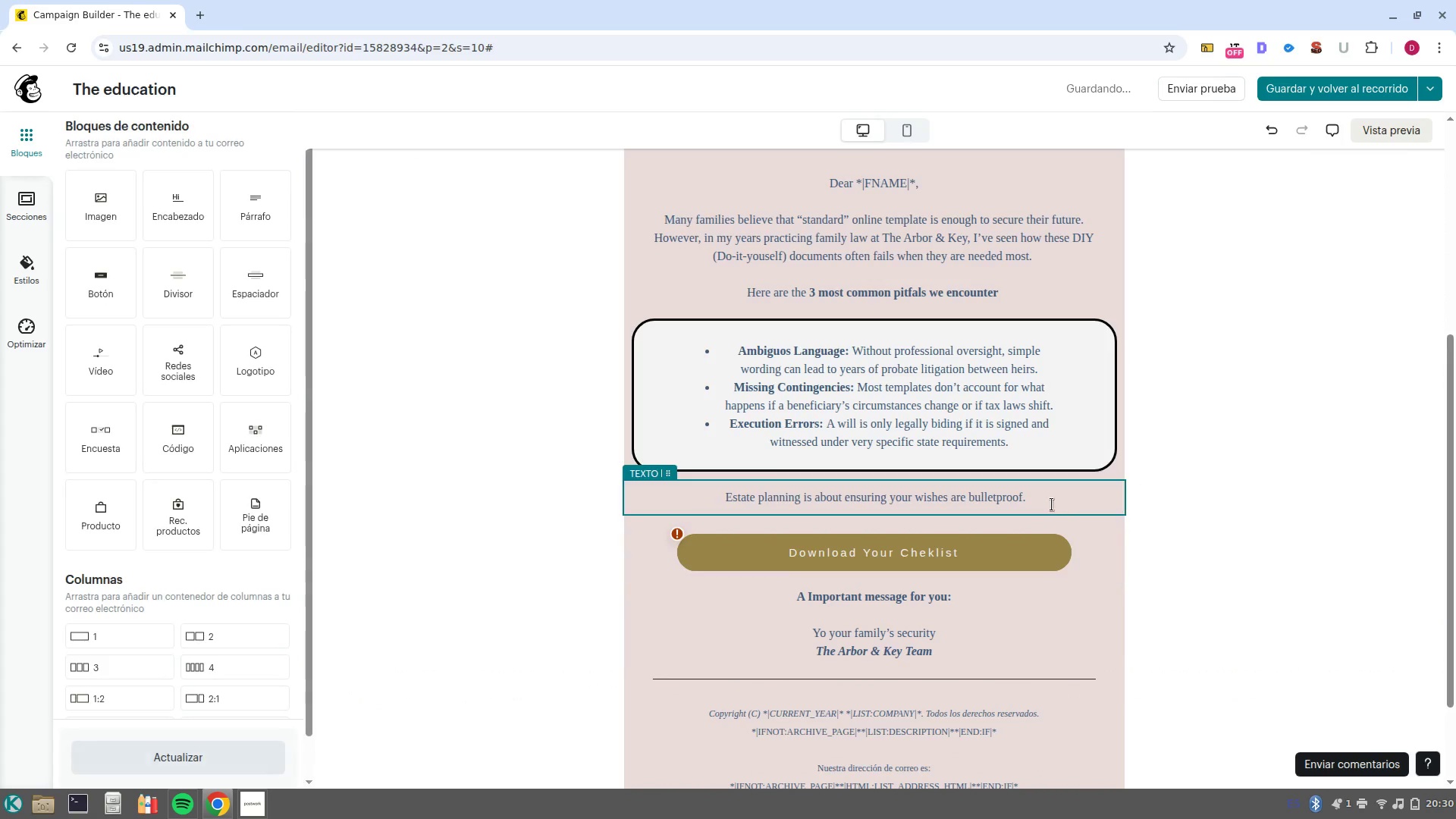 
double_click([1052, 504])
 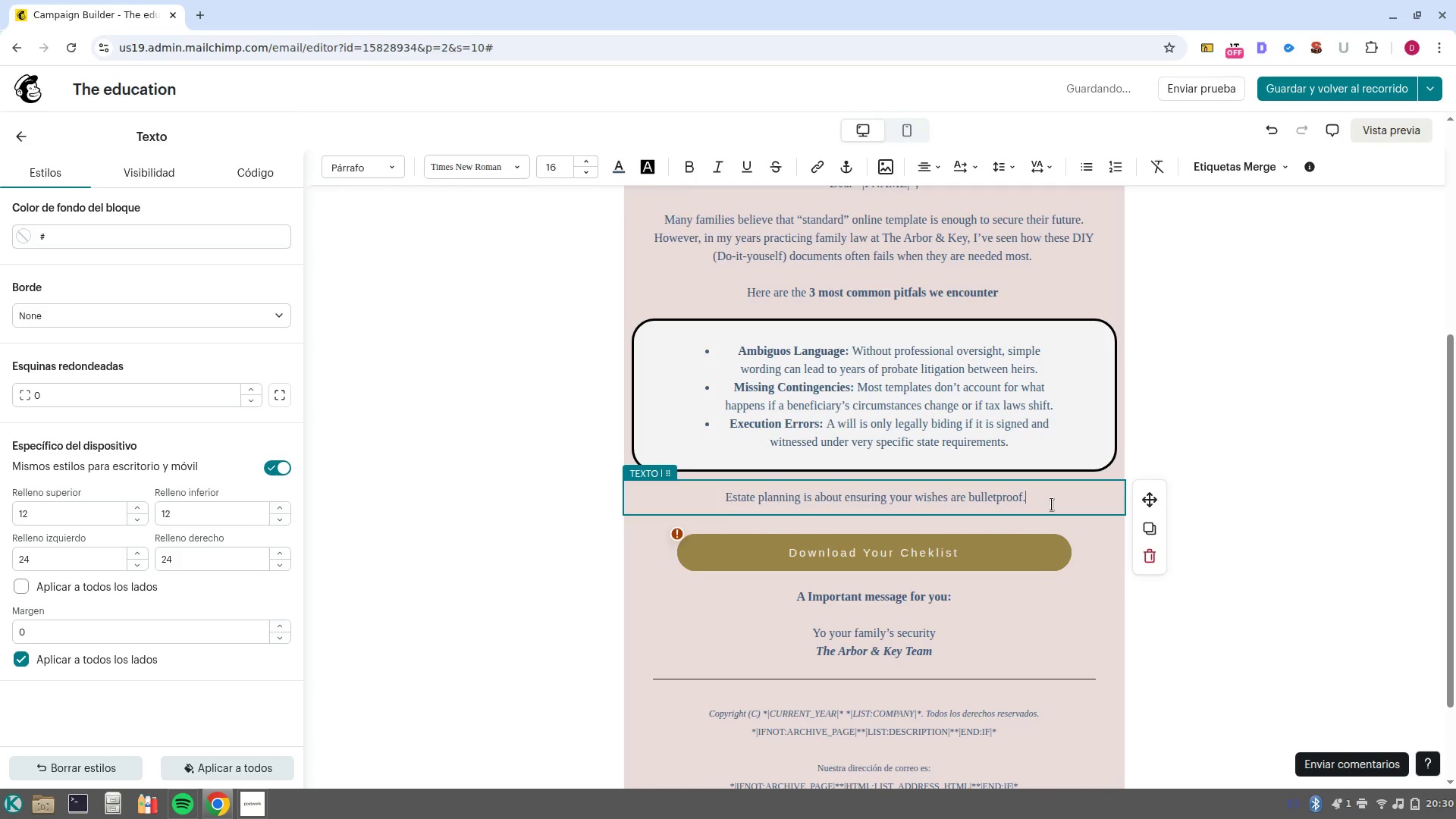 
type( My goal is to make sure your family)
 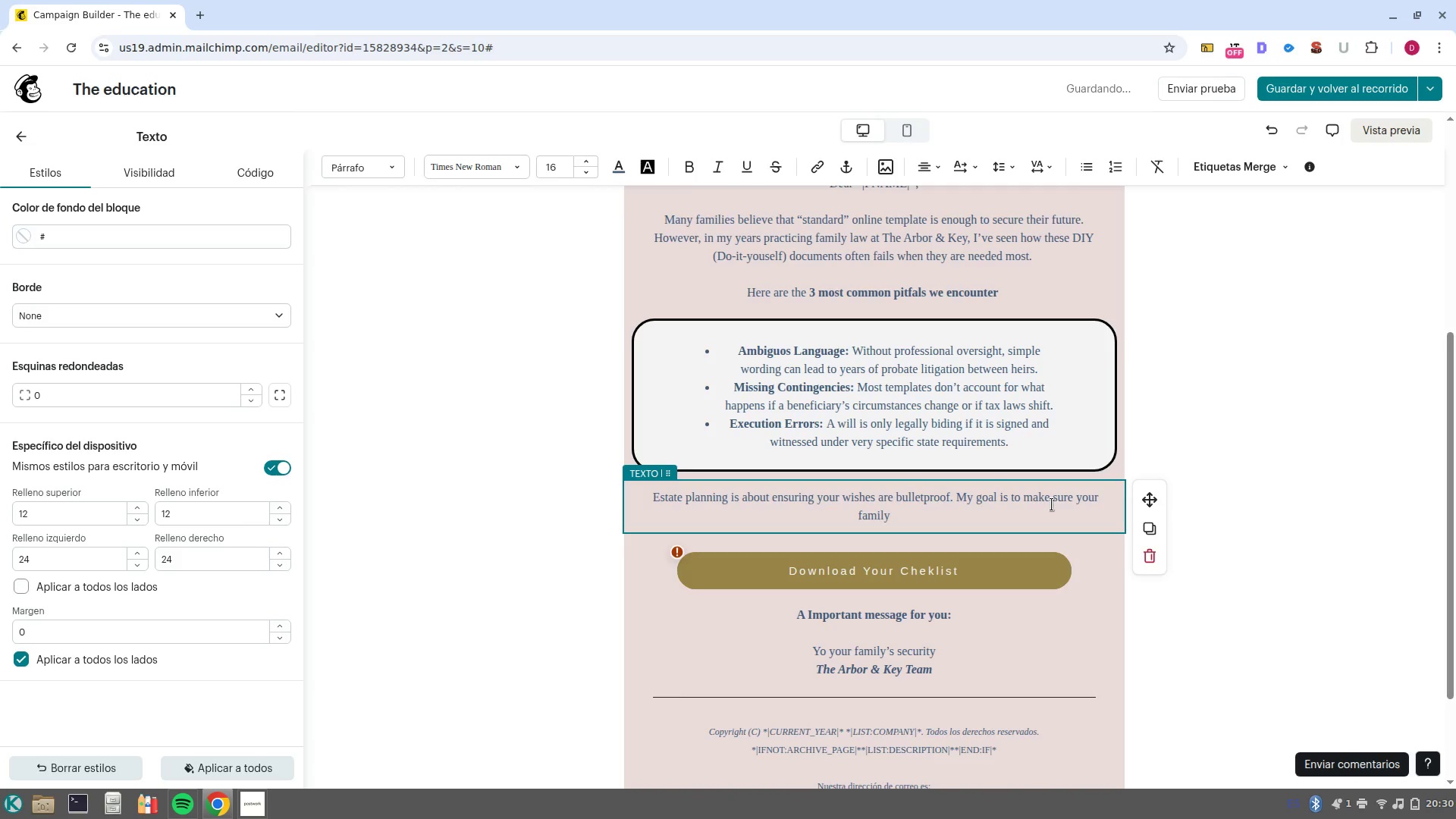 
type(, not a )
 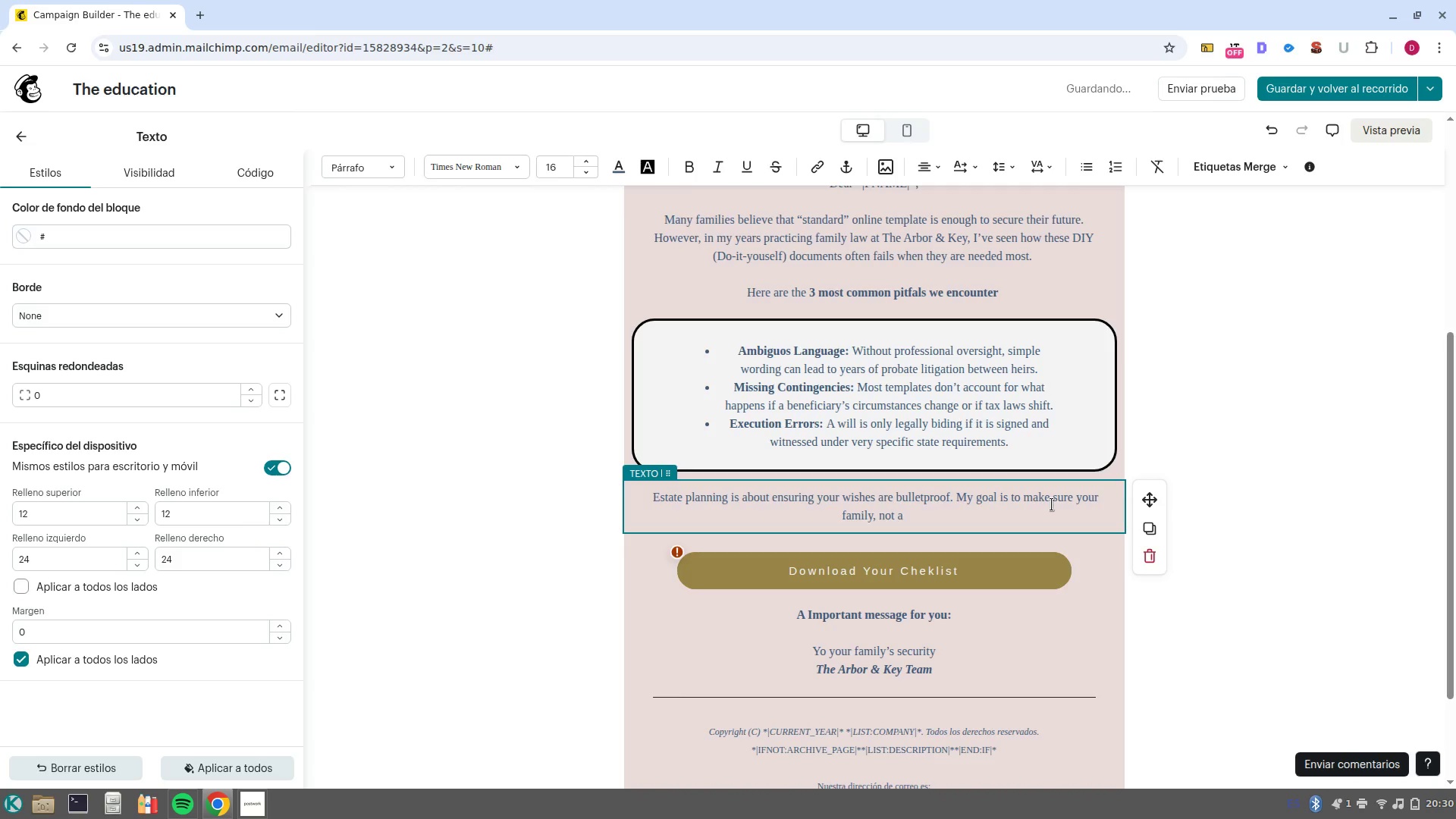 
key(Control+Backspace)
 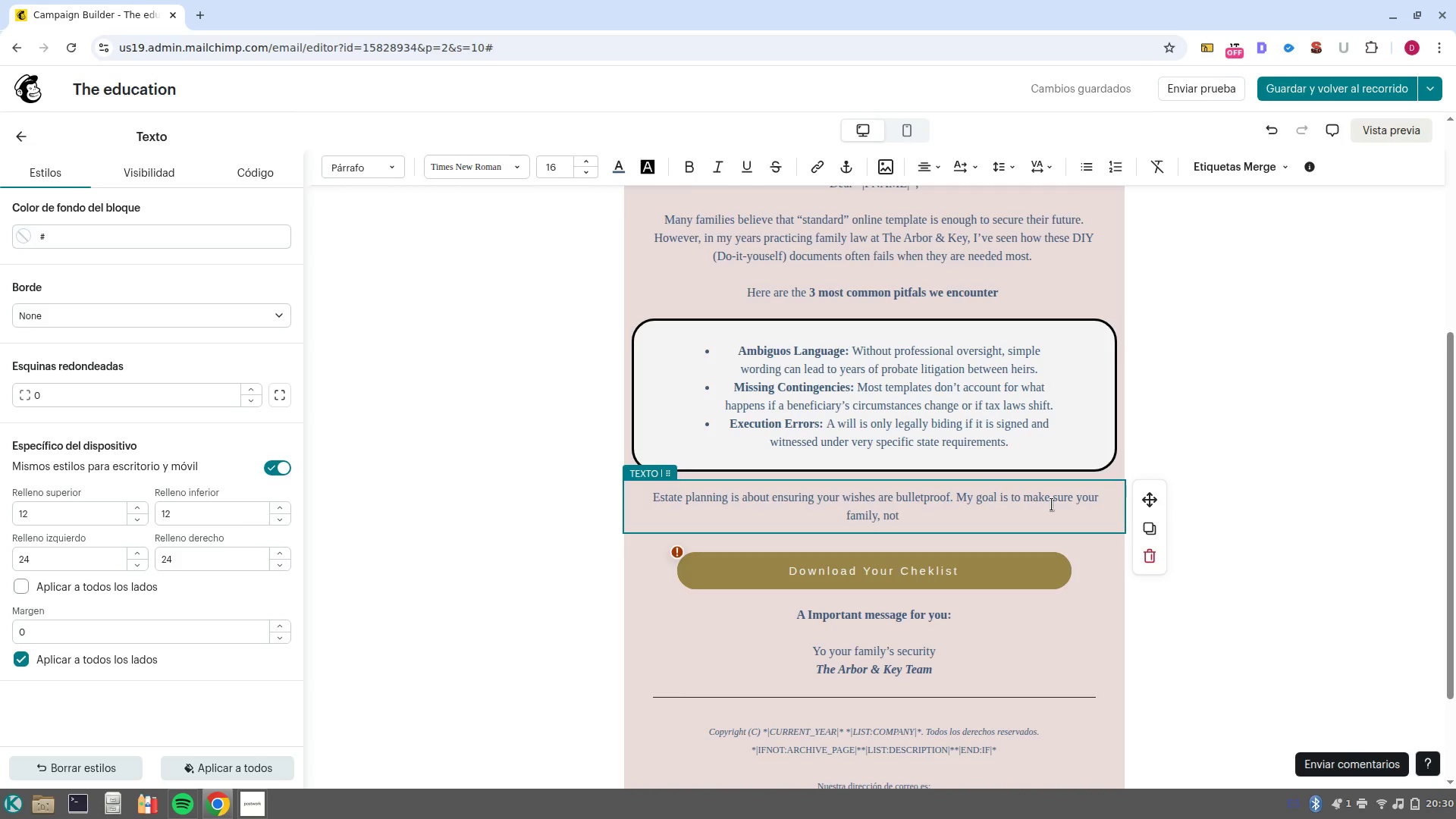 
key(Control+Backspace)
 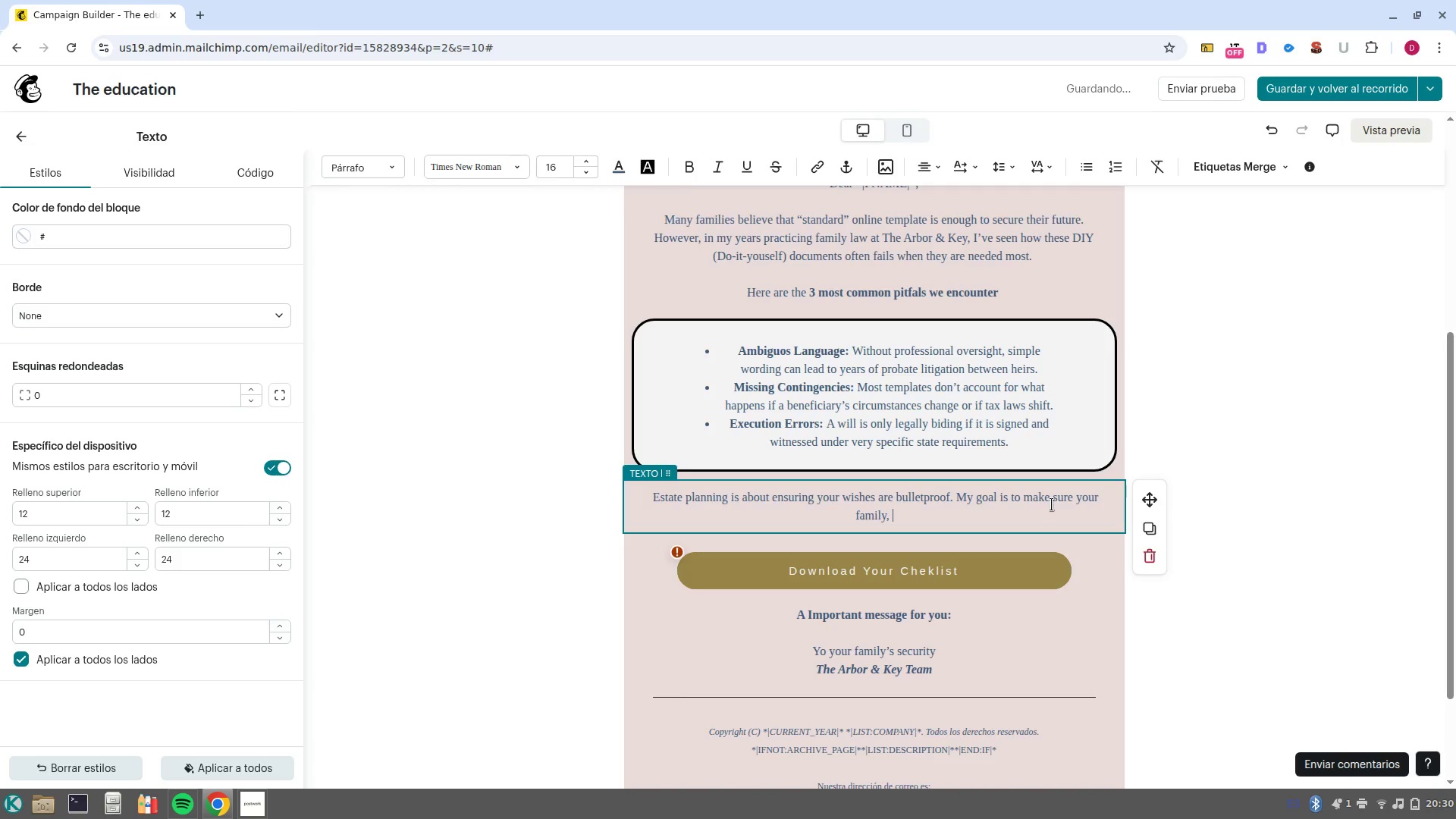 
key(Control+Backspace)
 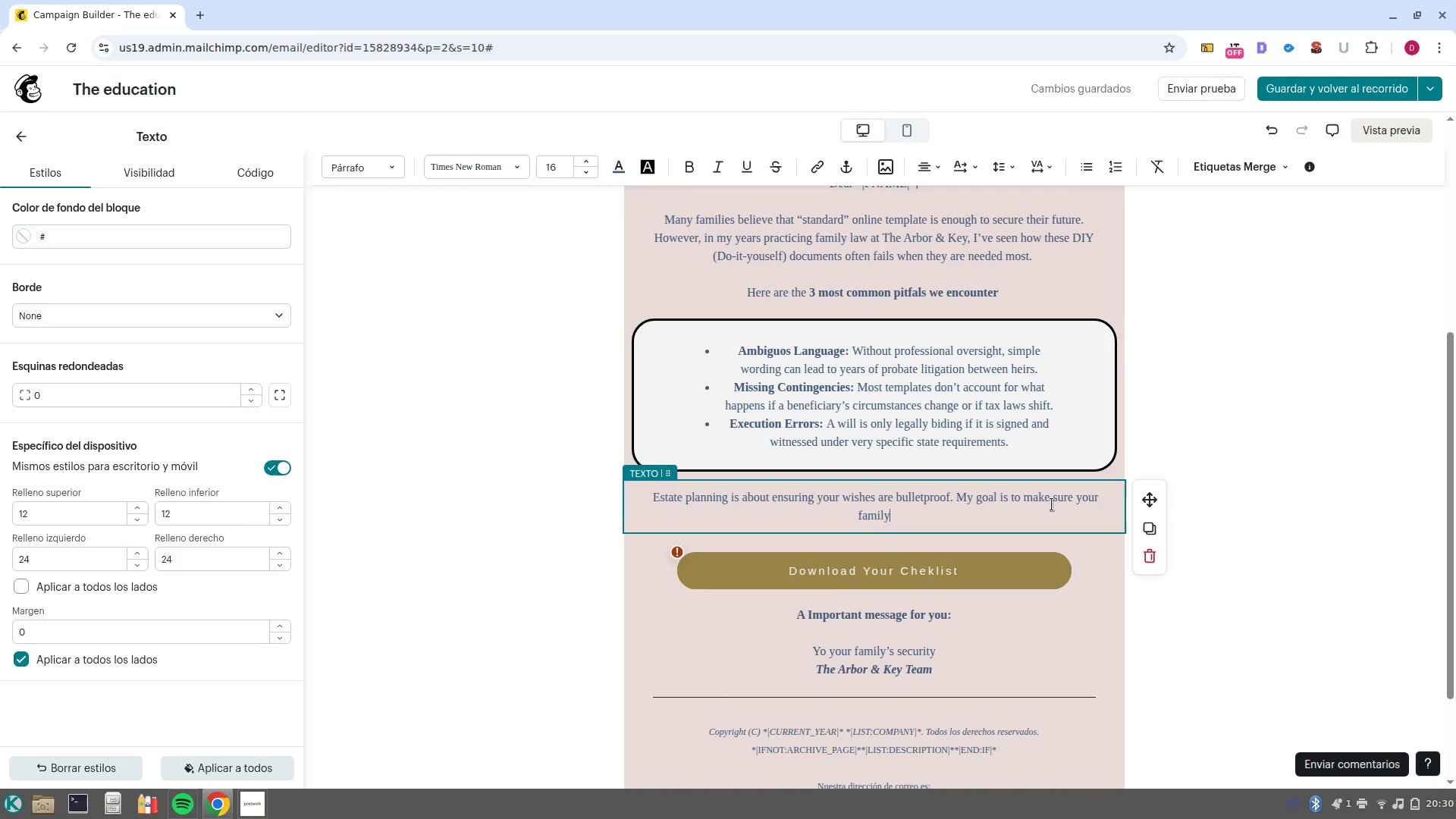 
key(Control+Backspace)
 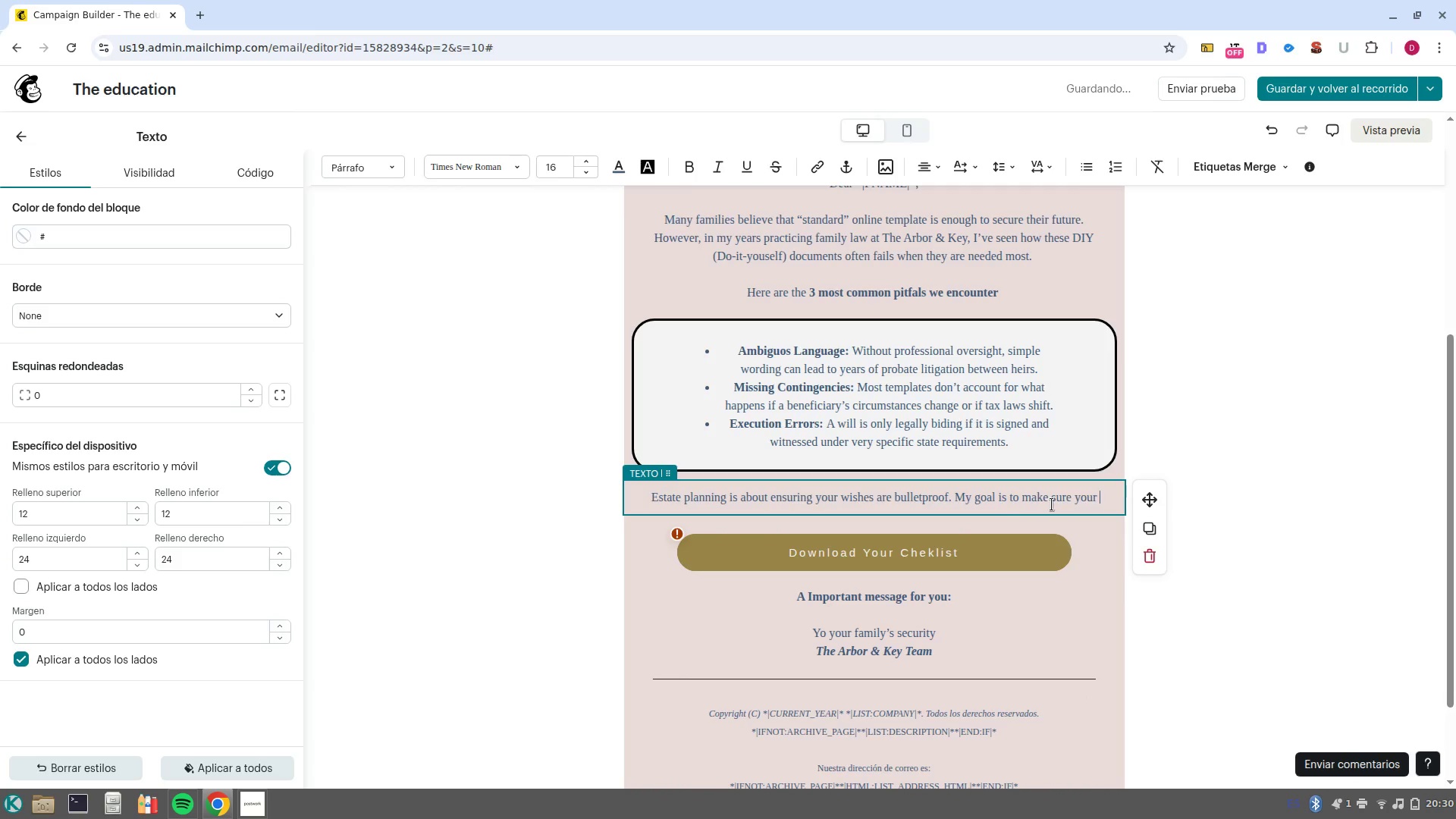 
key(Control+Backspace)
 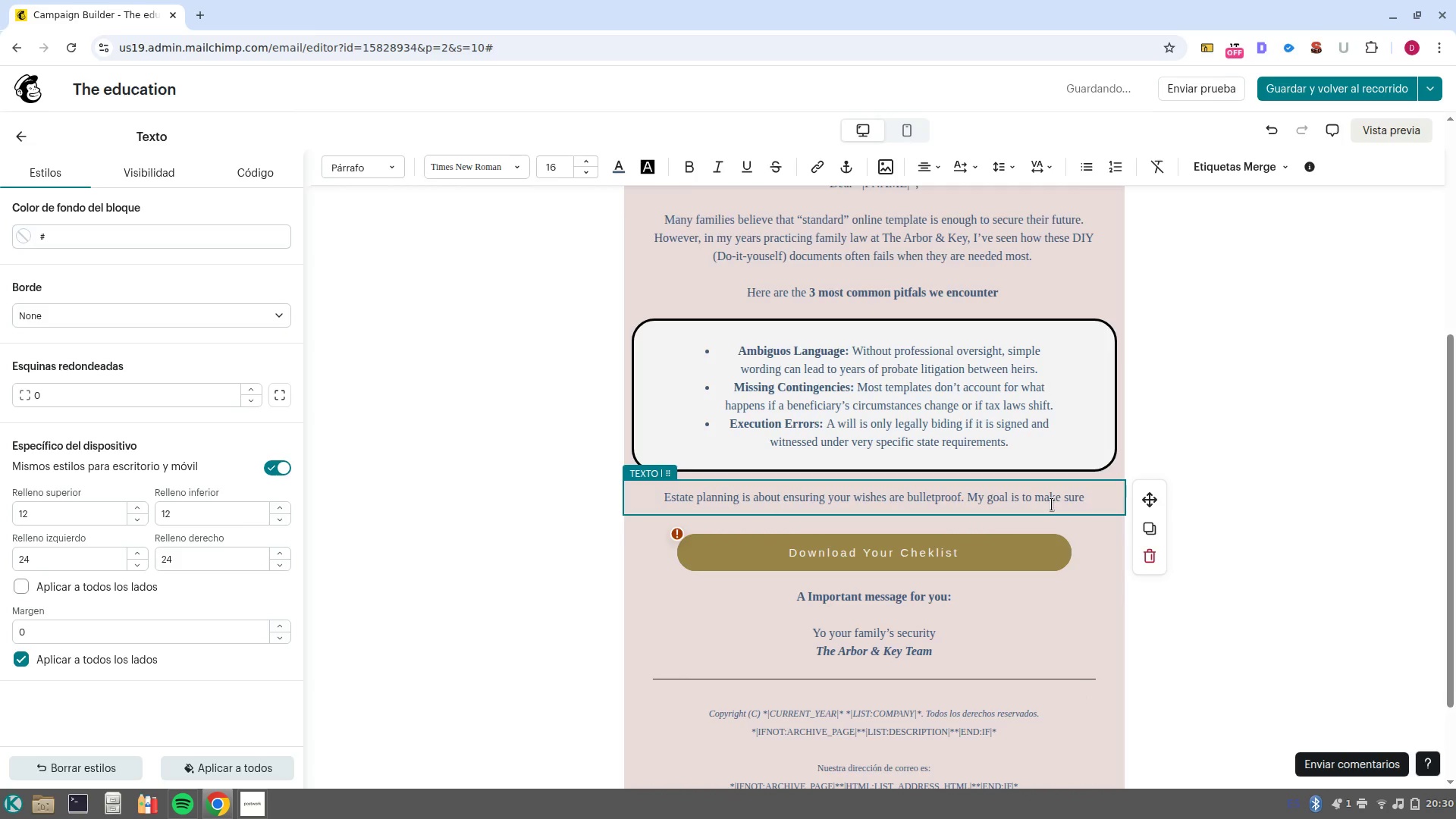 
type(your legacy remains a gift to yout)
key(Backspace)
type(r family, not a legal burden.)
 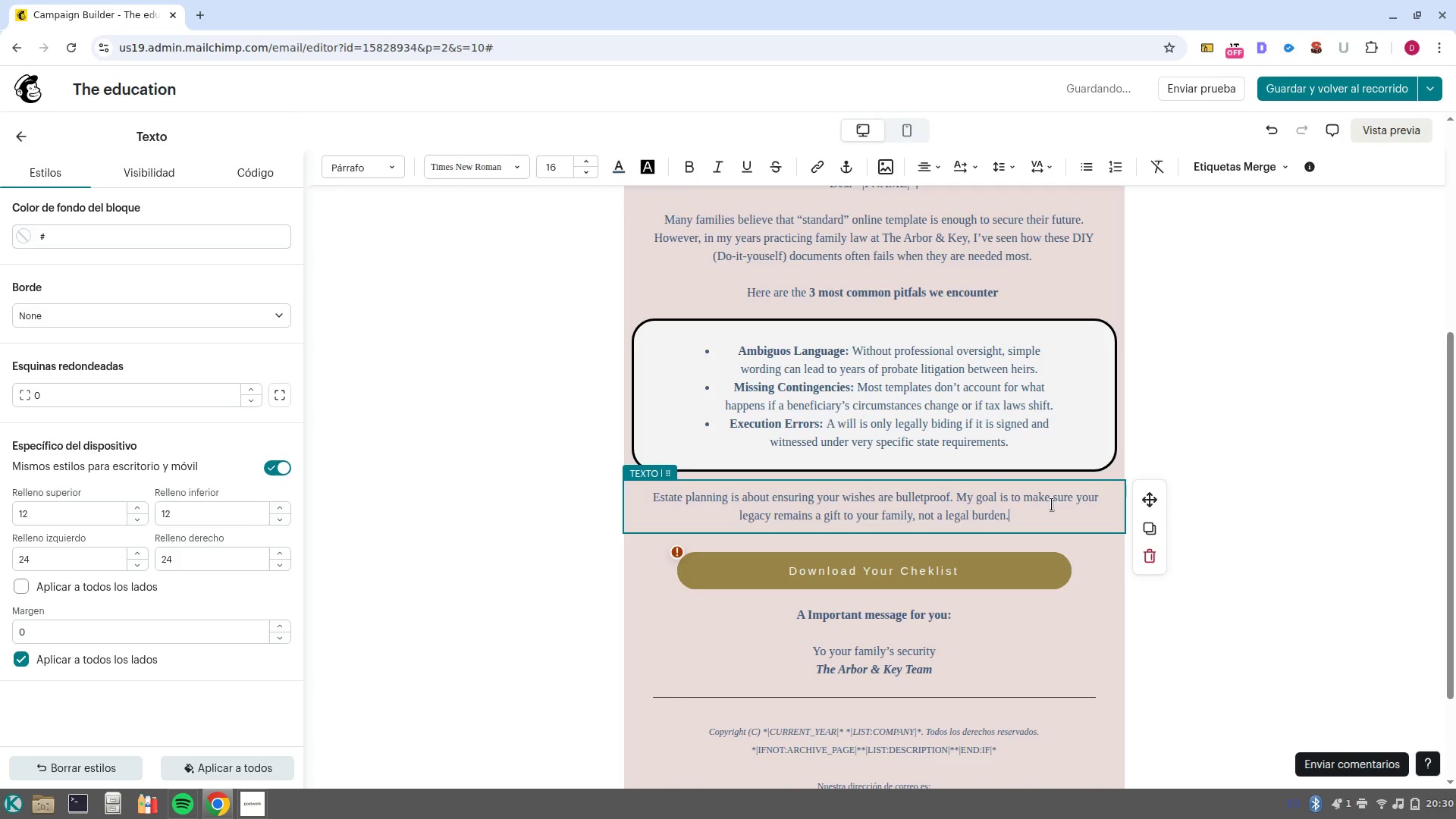 
key(Enter)
 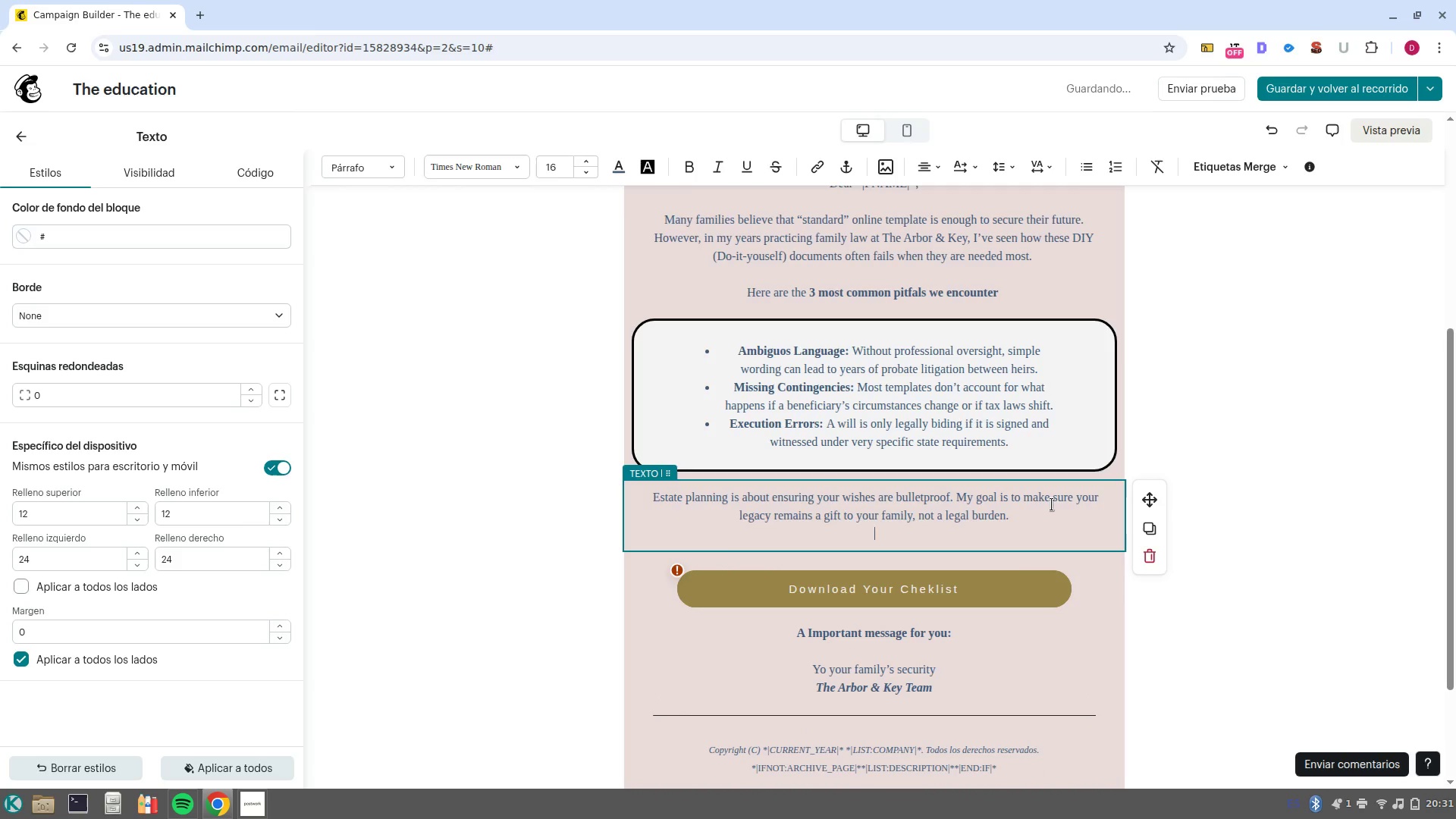 
key(Enter)
 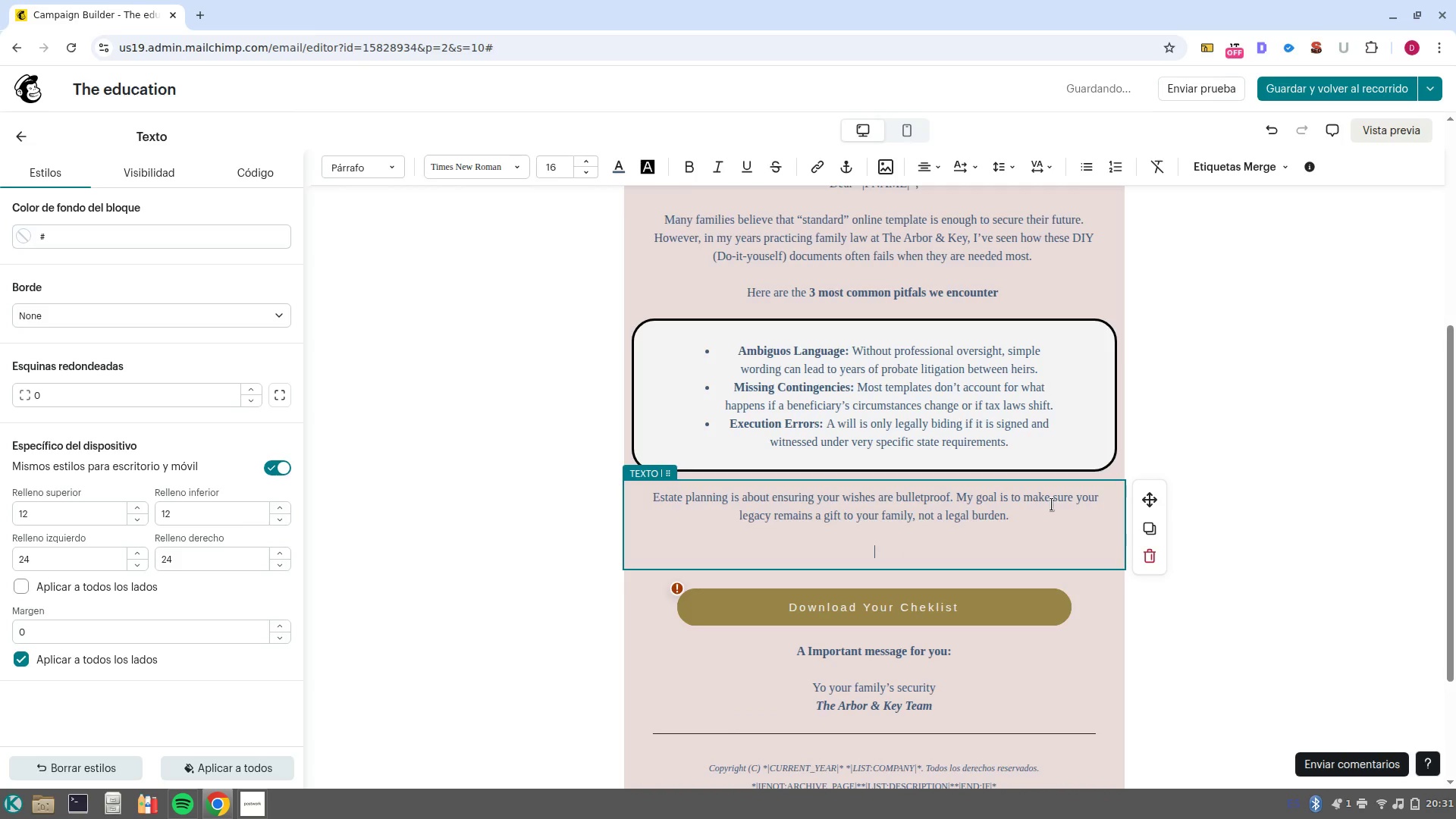 
type(In a few days, I-ll share how you can get professional clarity on your specific situation.)
 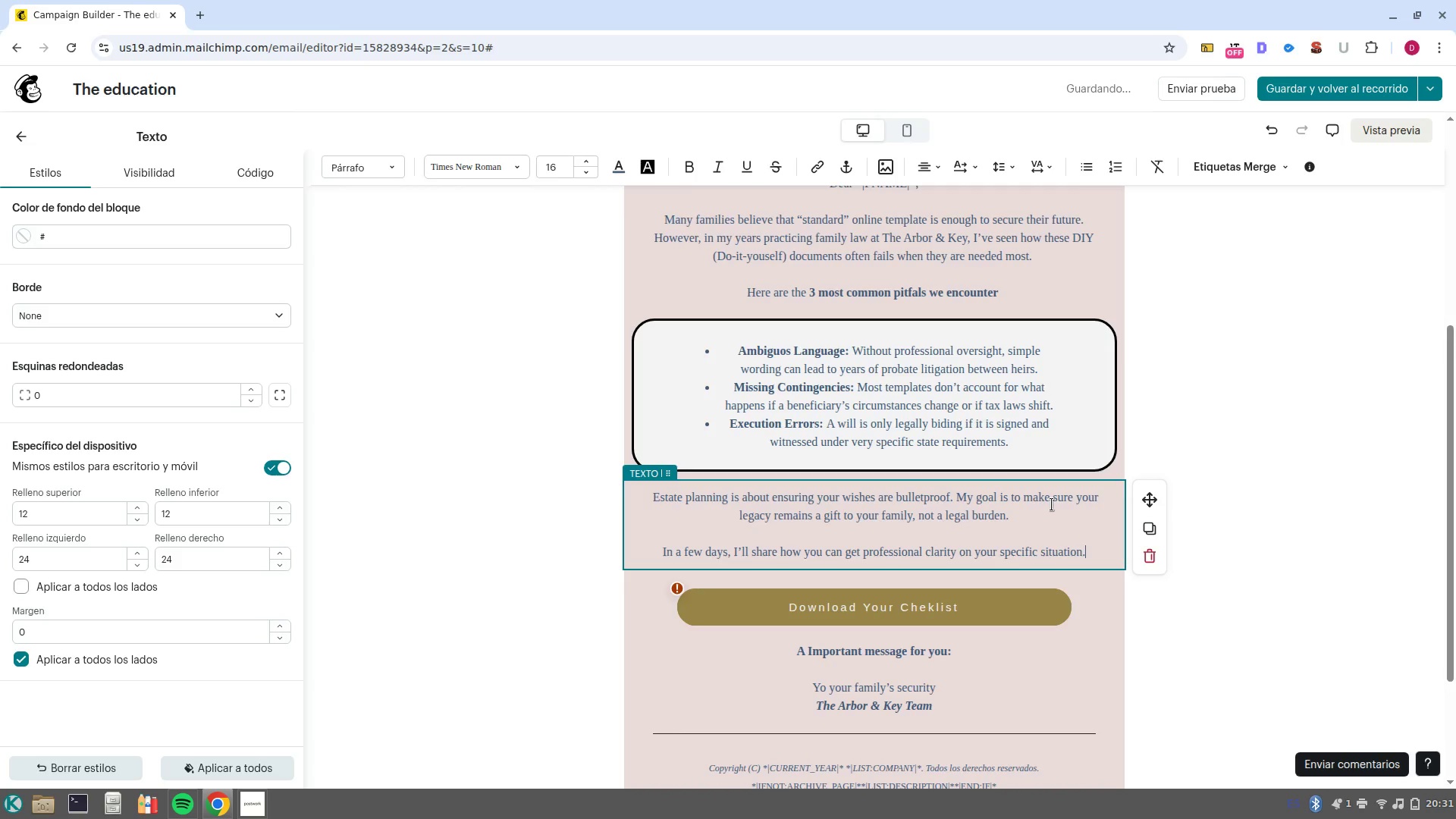 
wait(46.87)
 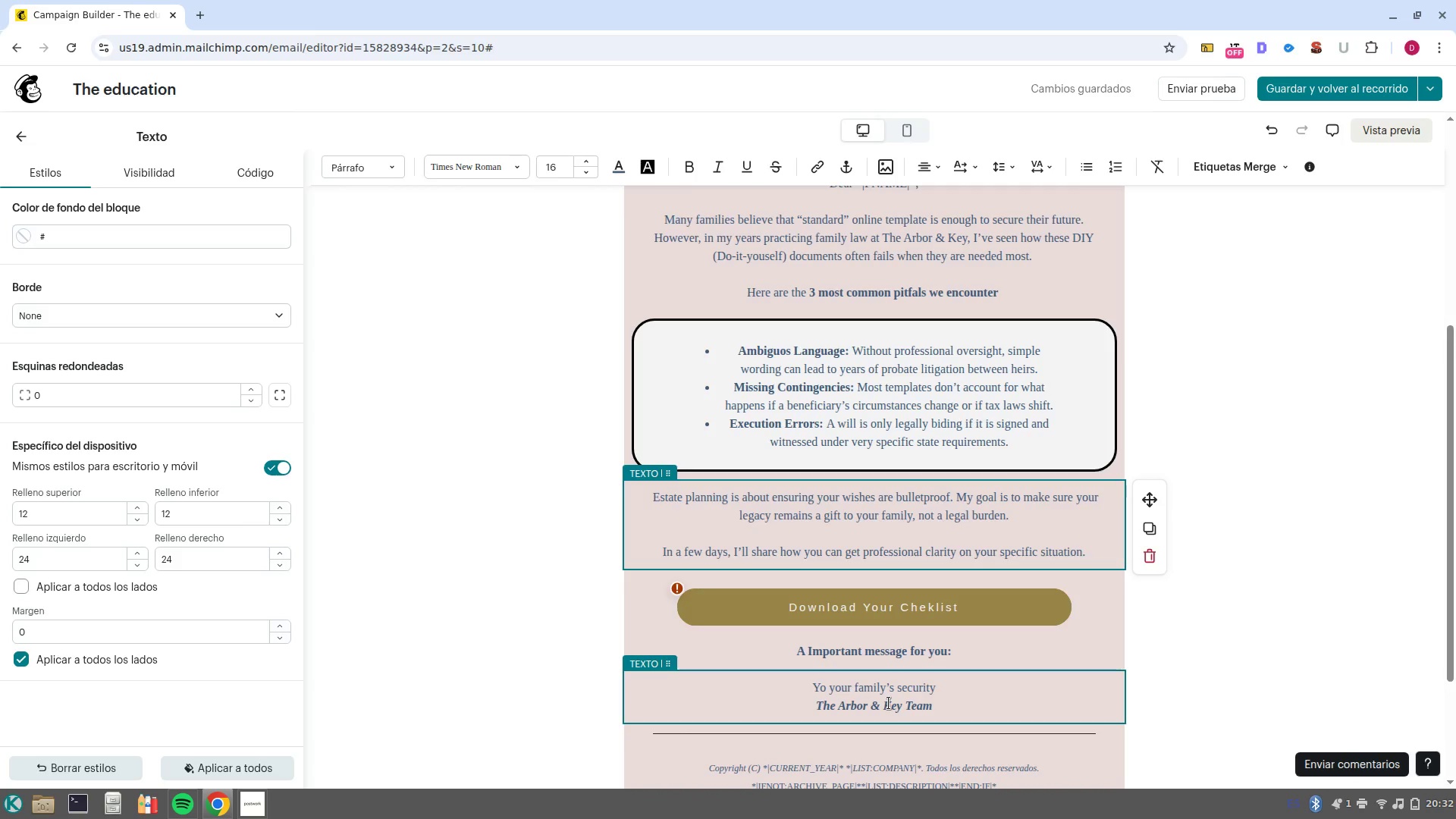 
left_click([972, 658])
 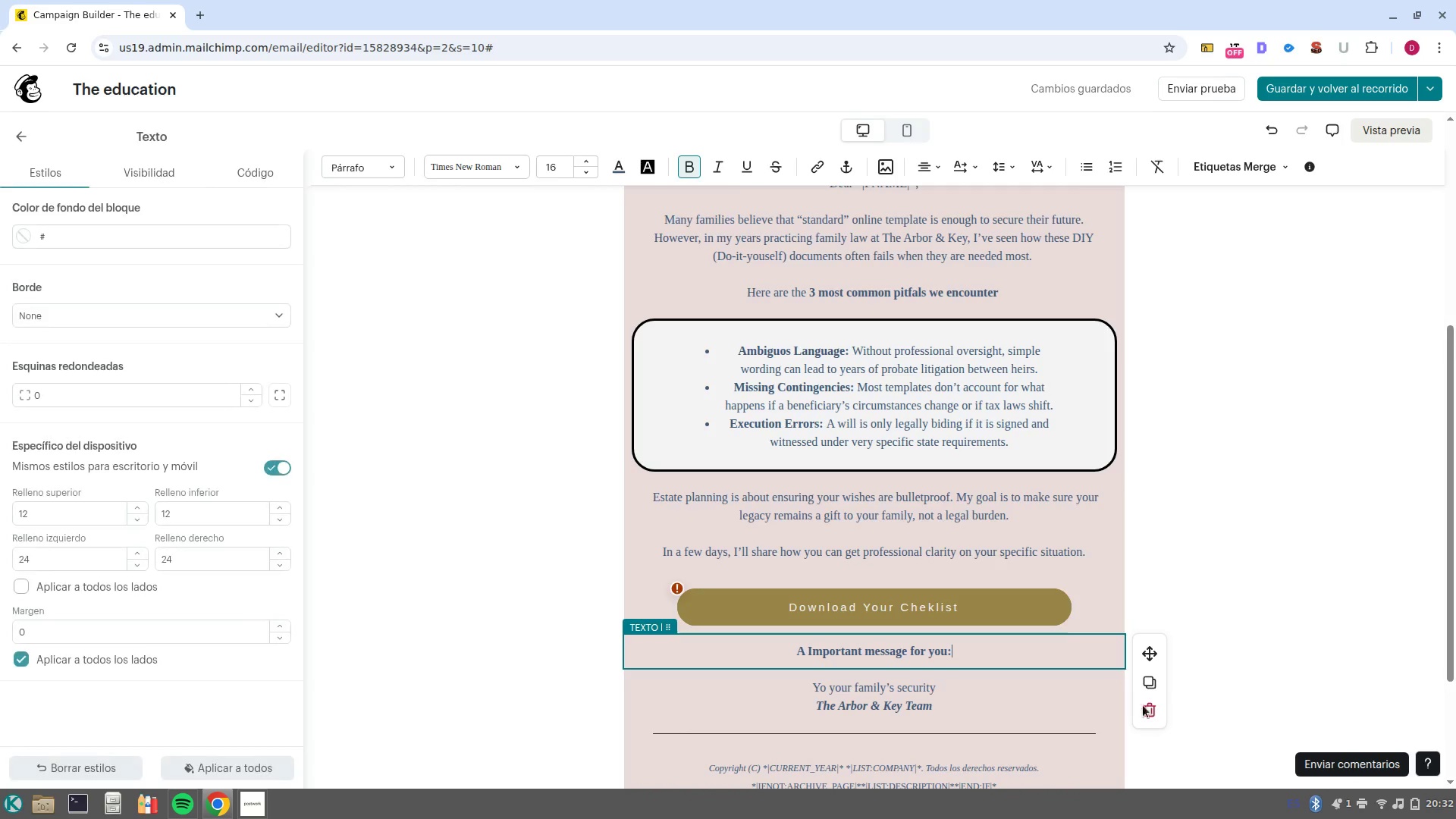 
left_click([1147, 713])
 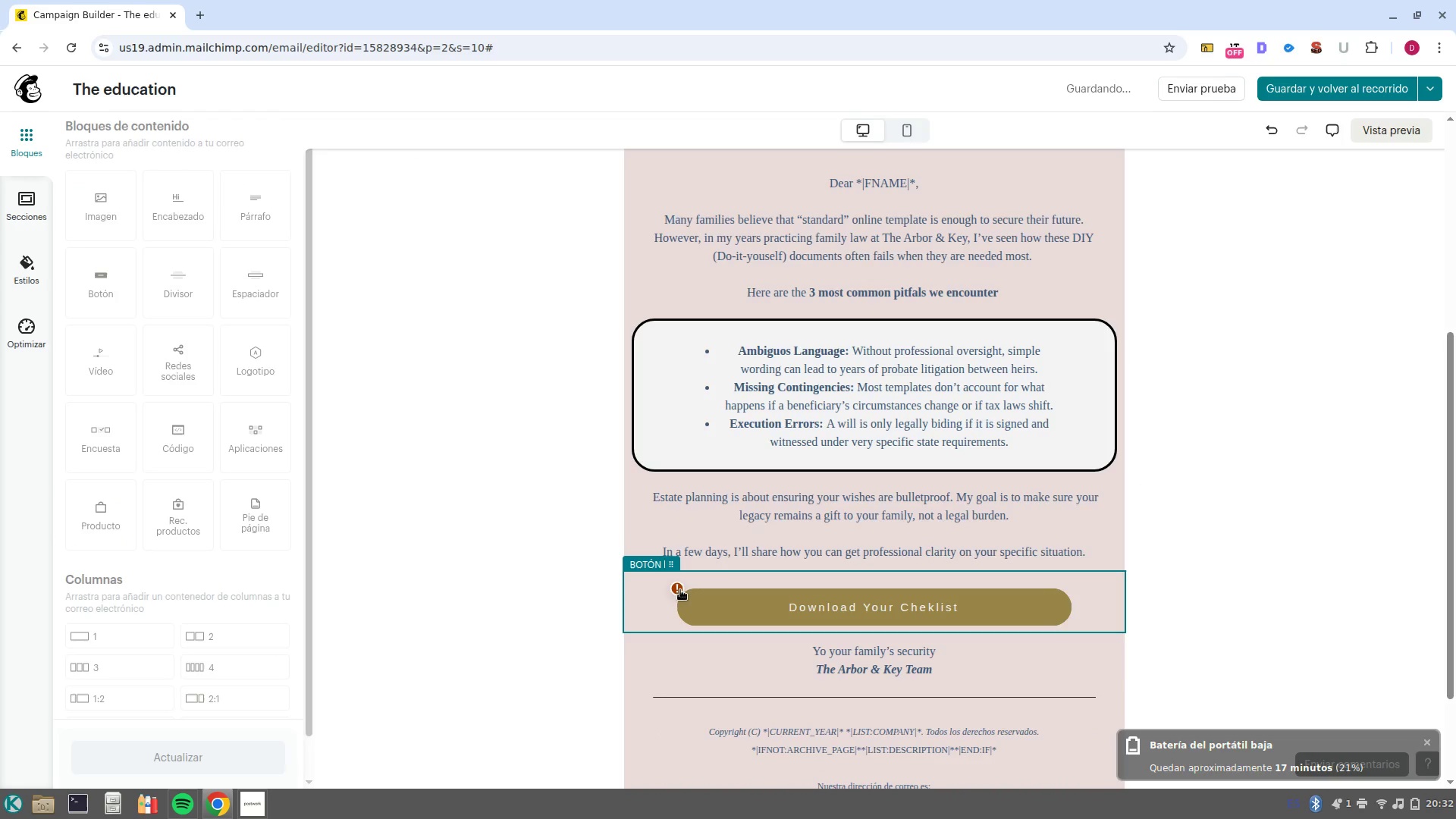 
left_click([682, 588])
 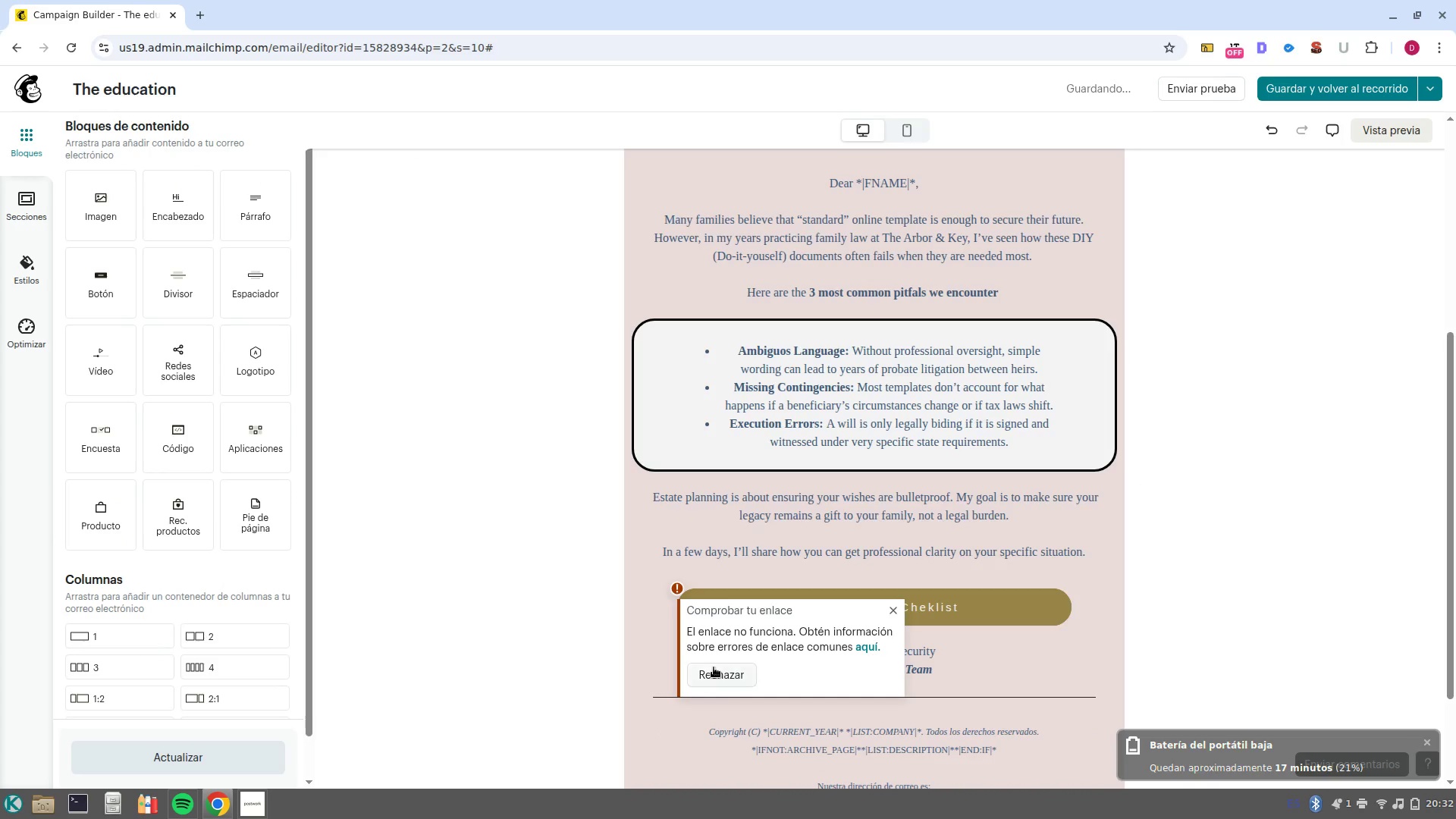 
left_click([714, 667])
 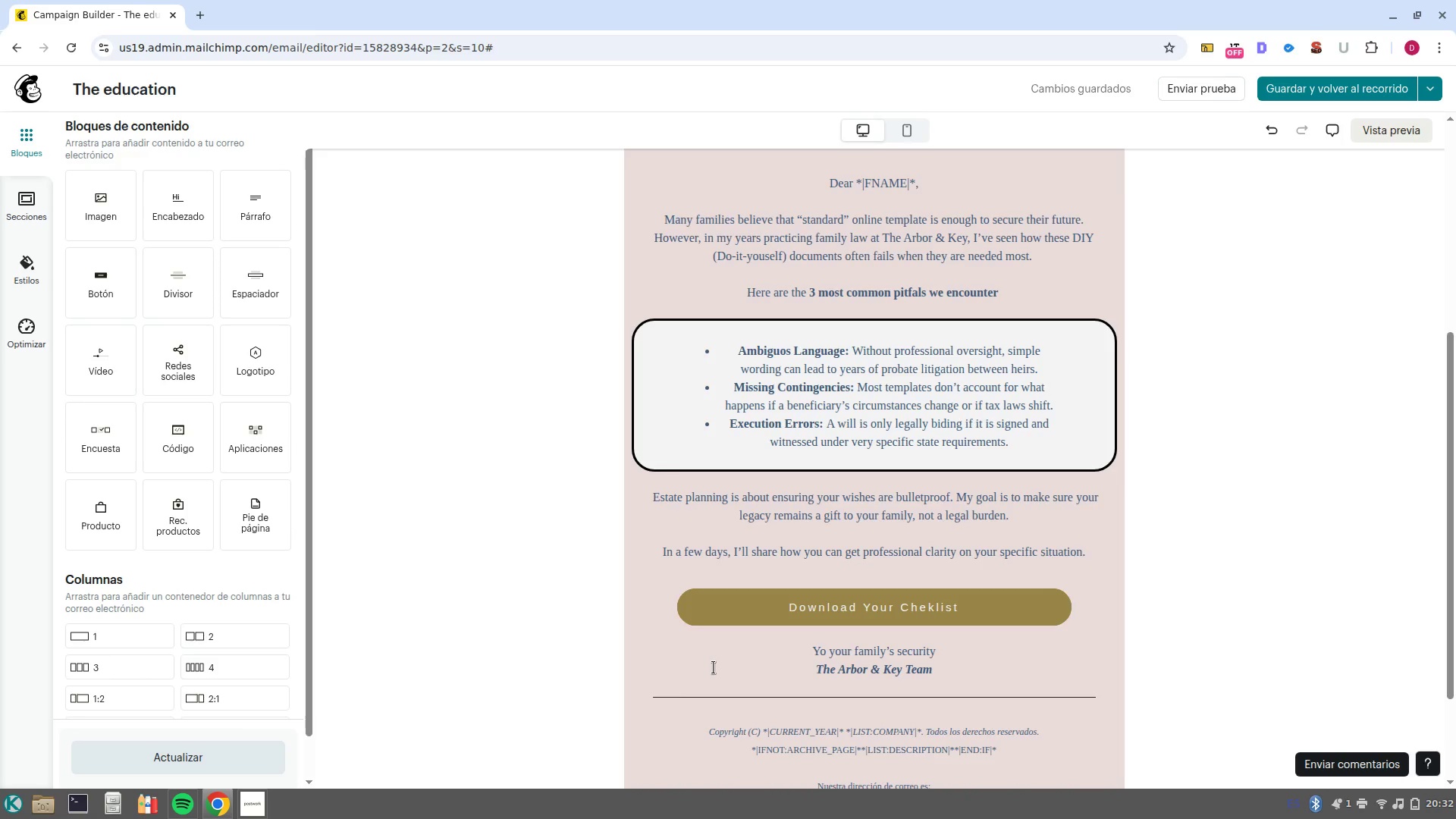 
wait(13.38)
 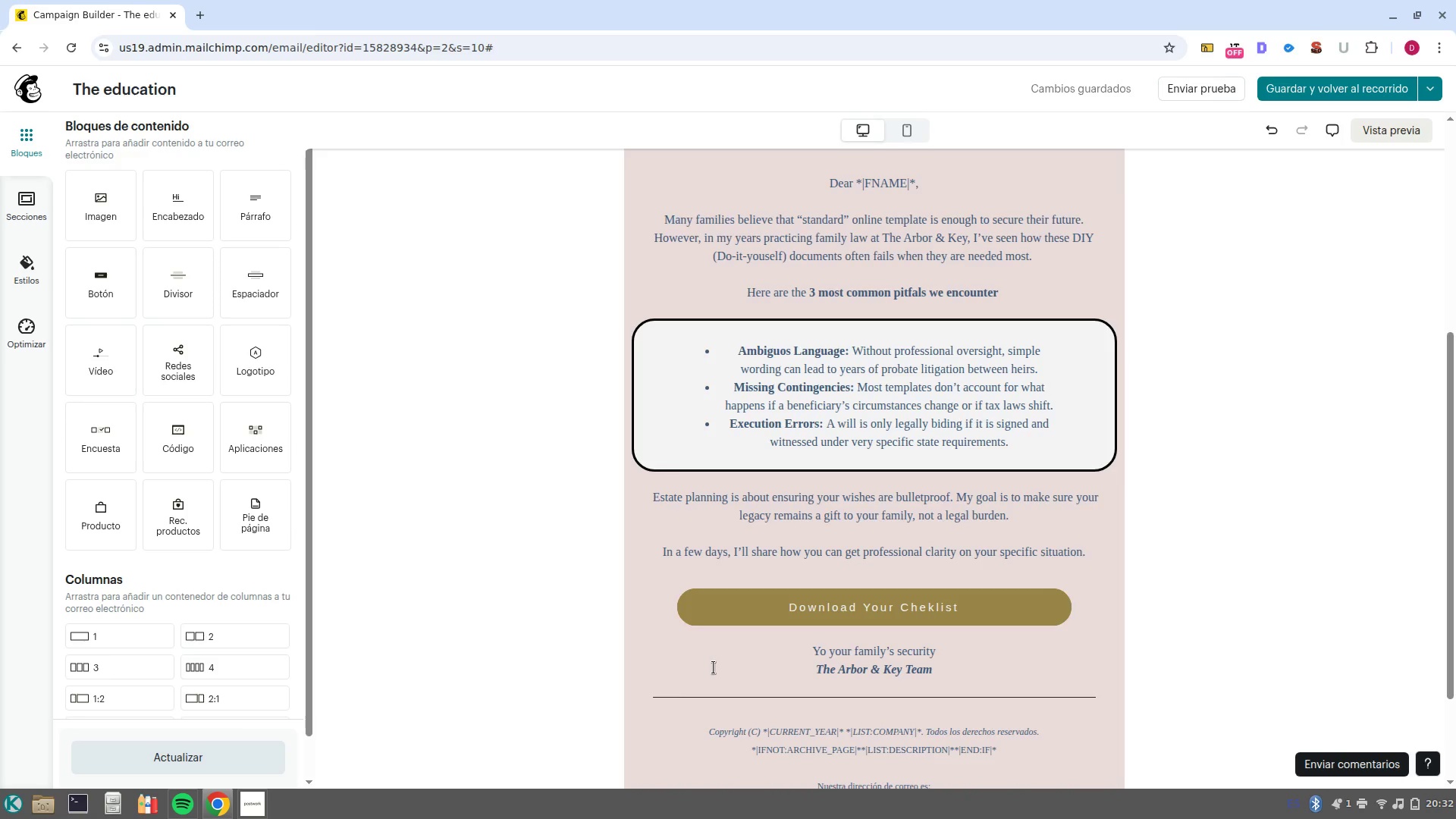 
left_click([1063, 613])
 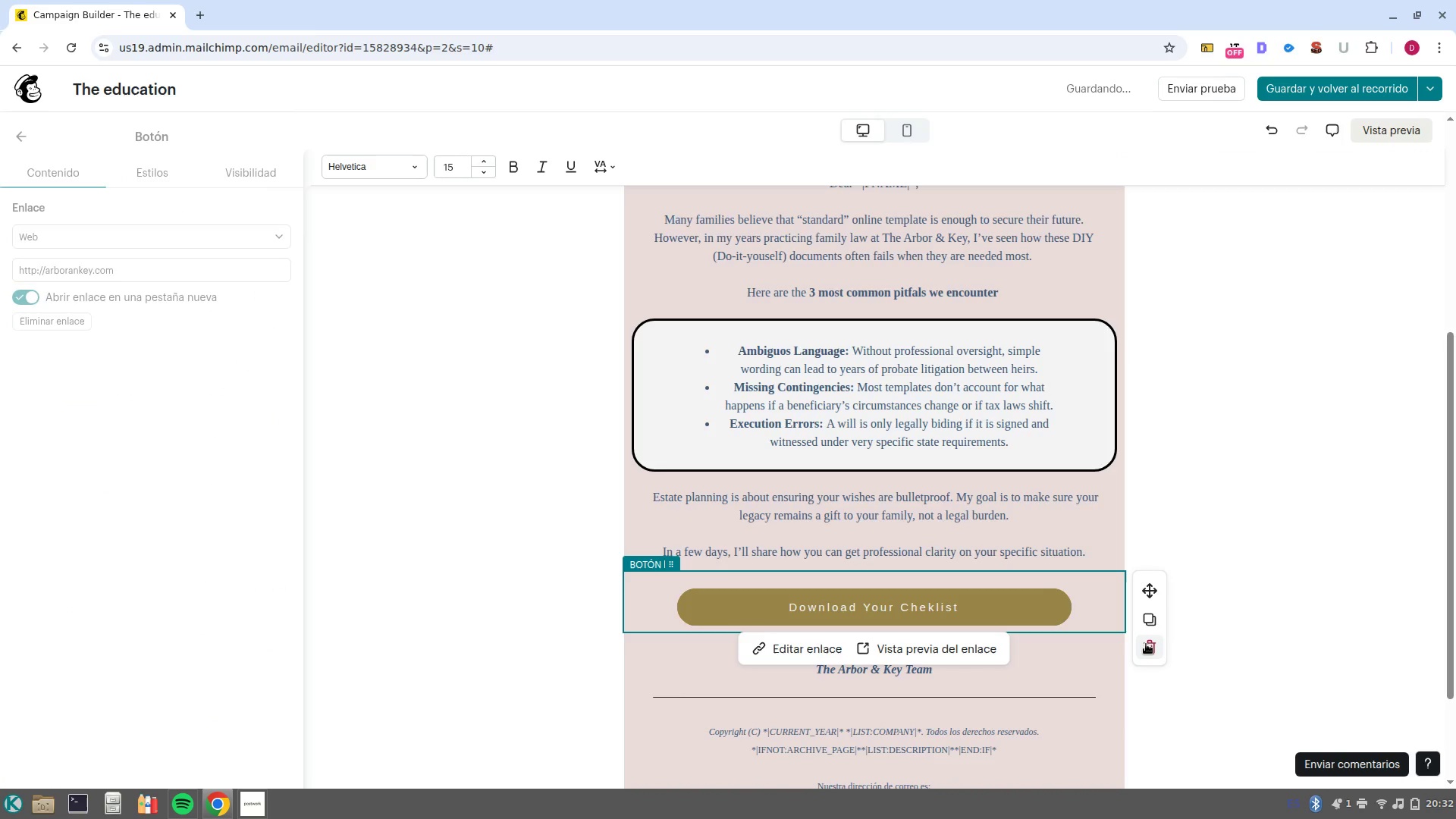 
left_click([1147, 645])
 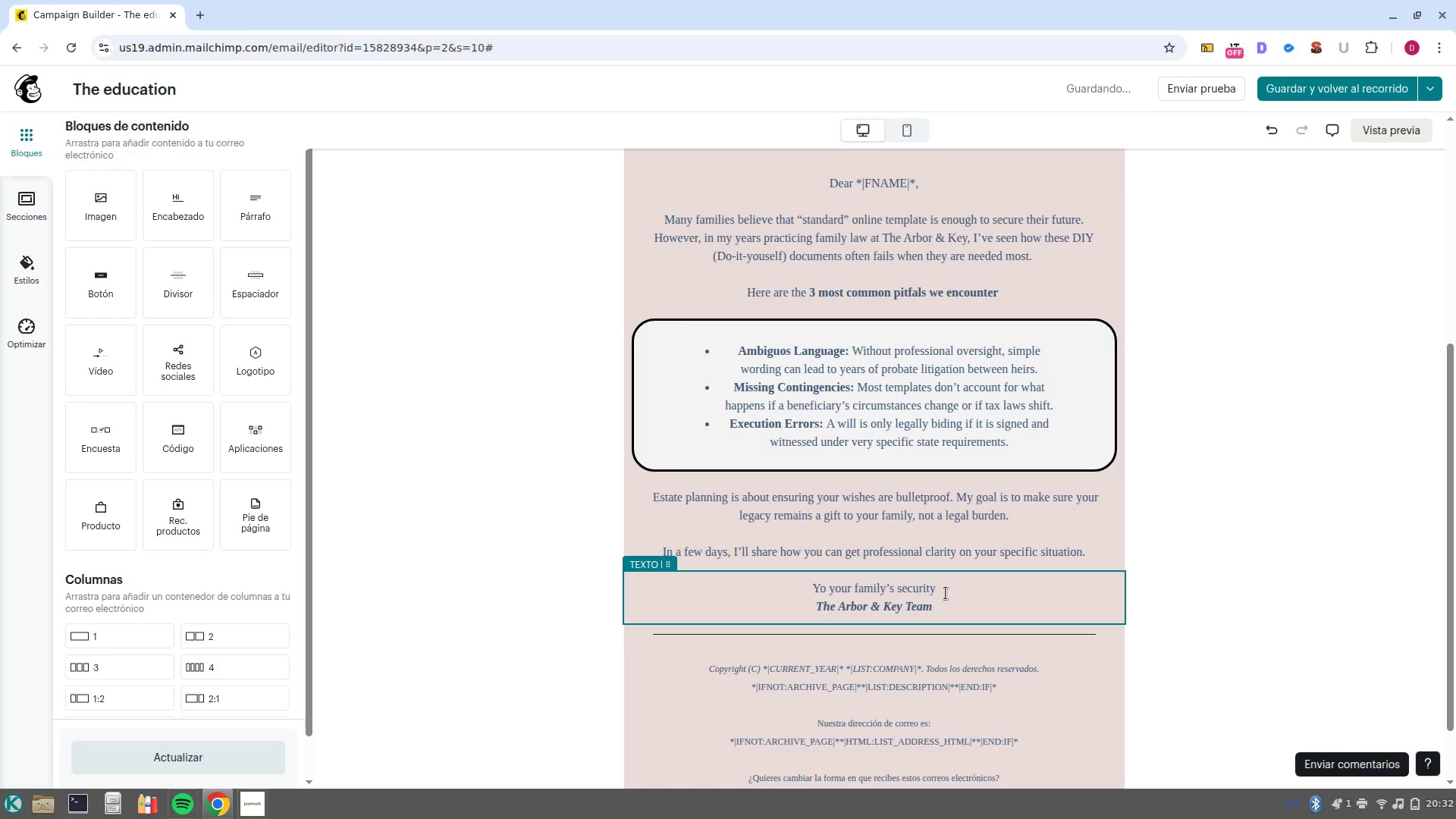 
left_click_drag(start_coordinate=[947, 588], to_coordinate=[808, 590])
 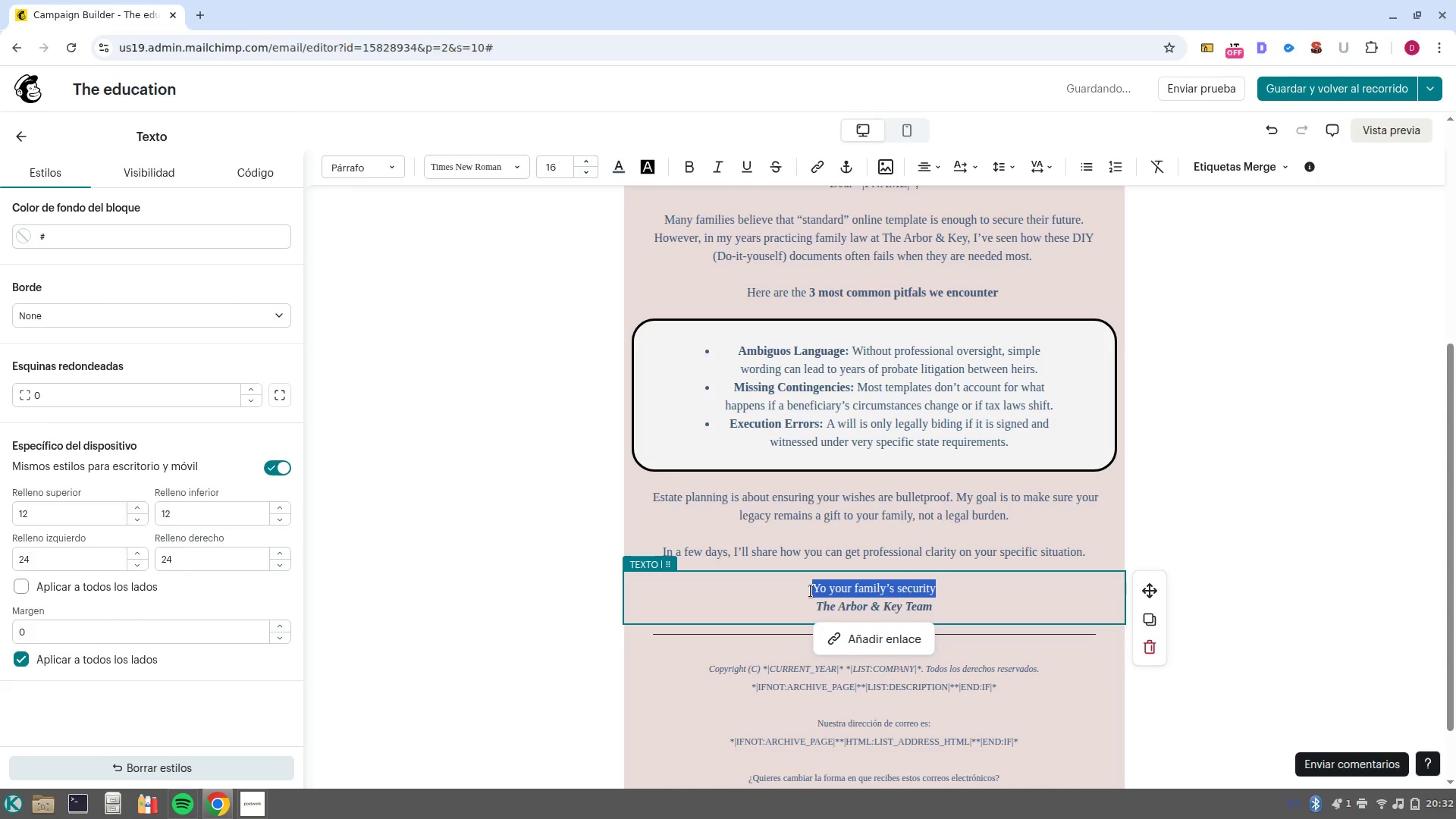 
type(Da)
key(Backspace)
type(-alejandro Marulanda)
 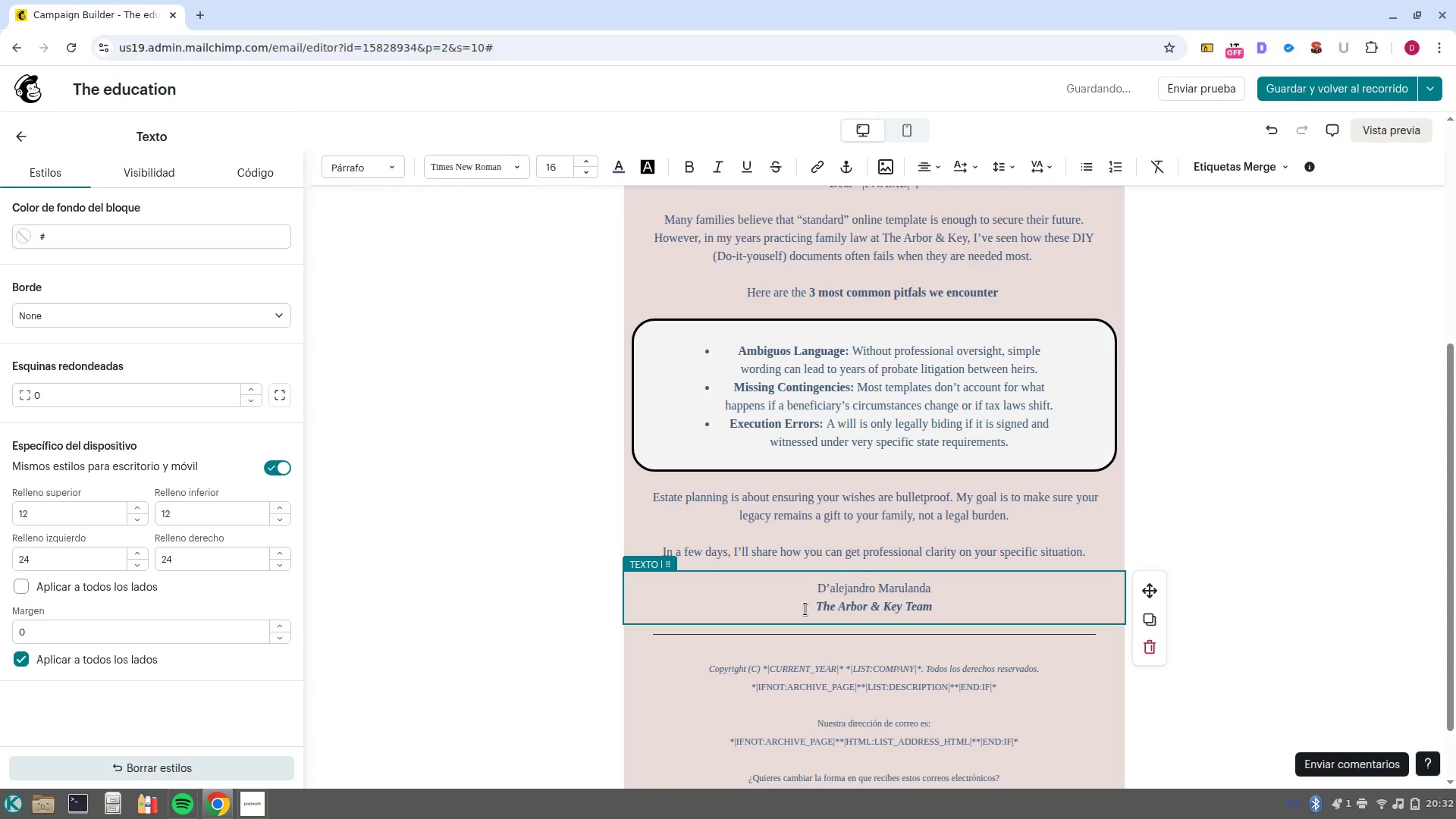 
wait(8.24)
 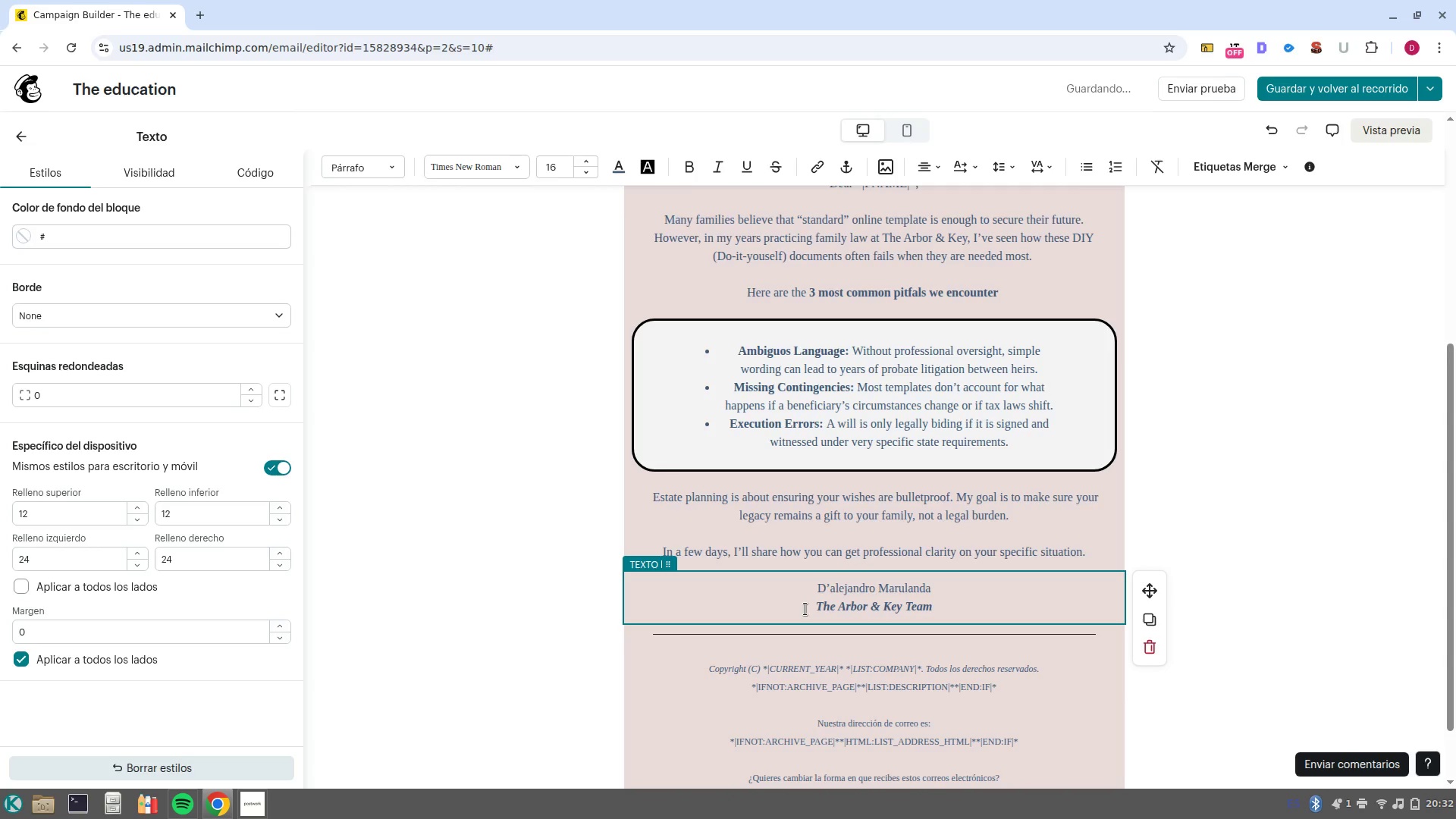 
left_click_drag(start_coordinate=[817, 606], to_coordinate=[865, 606])
 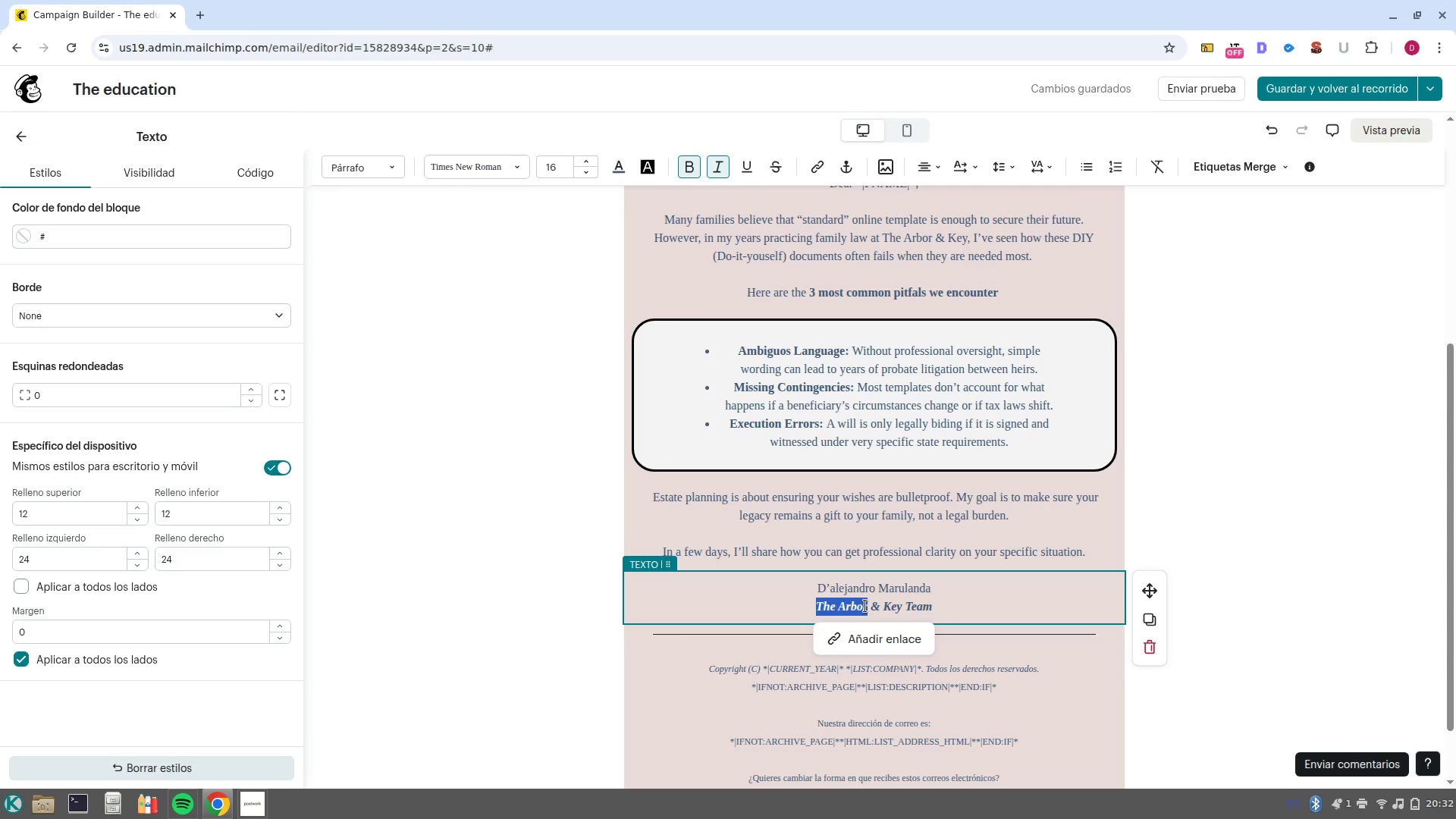 
type(Lead attorney, Arbor)
 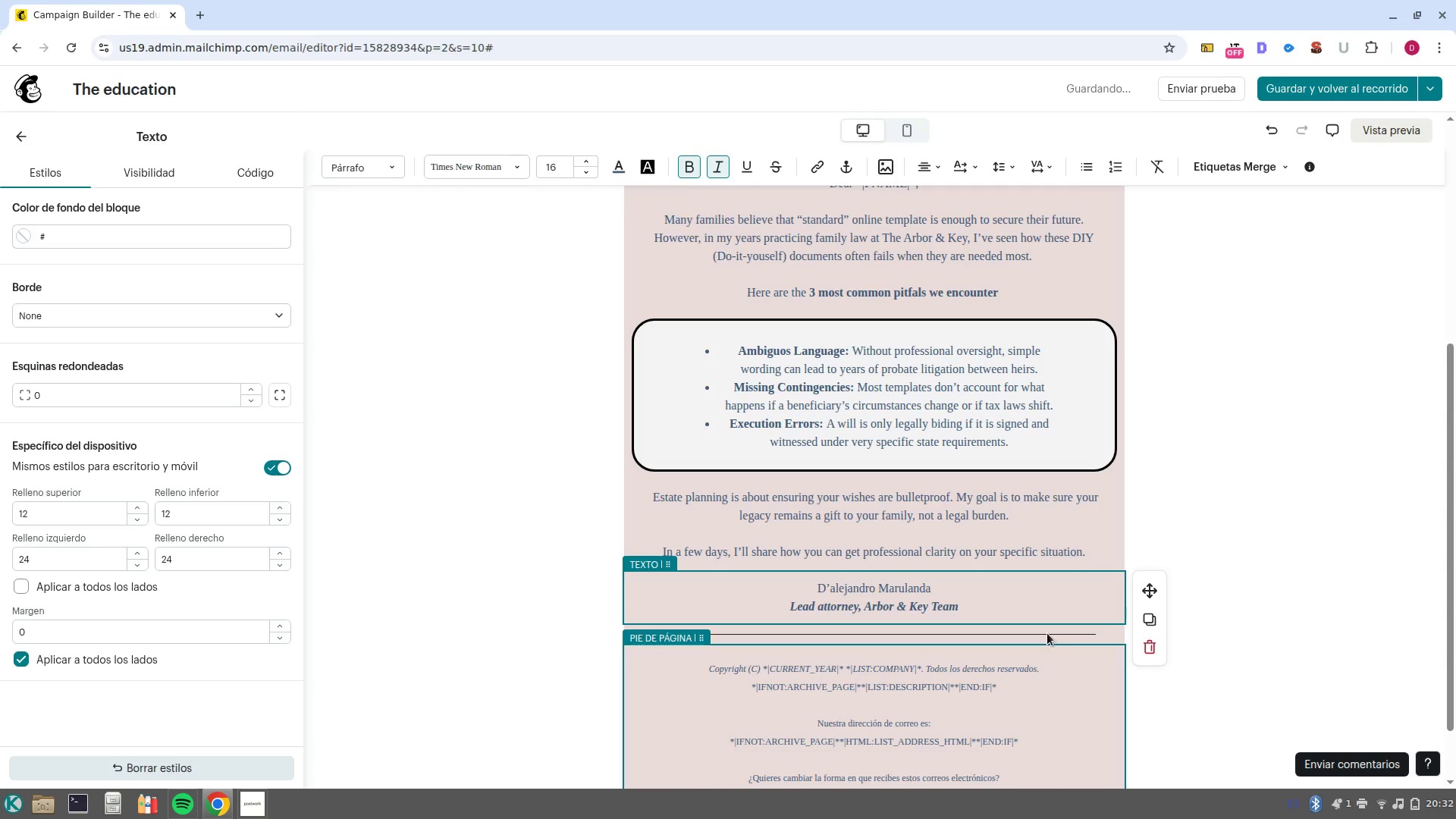 
left_click_drag(start_coordinate=[1048, 610], to_coordinate=[790, 581])
 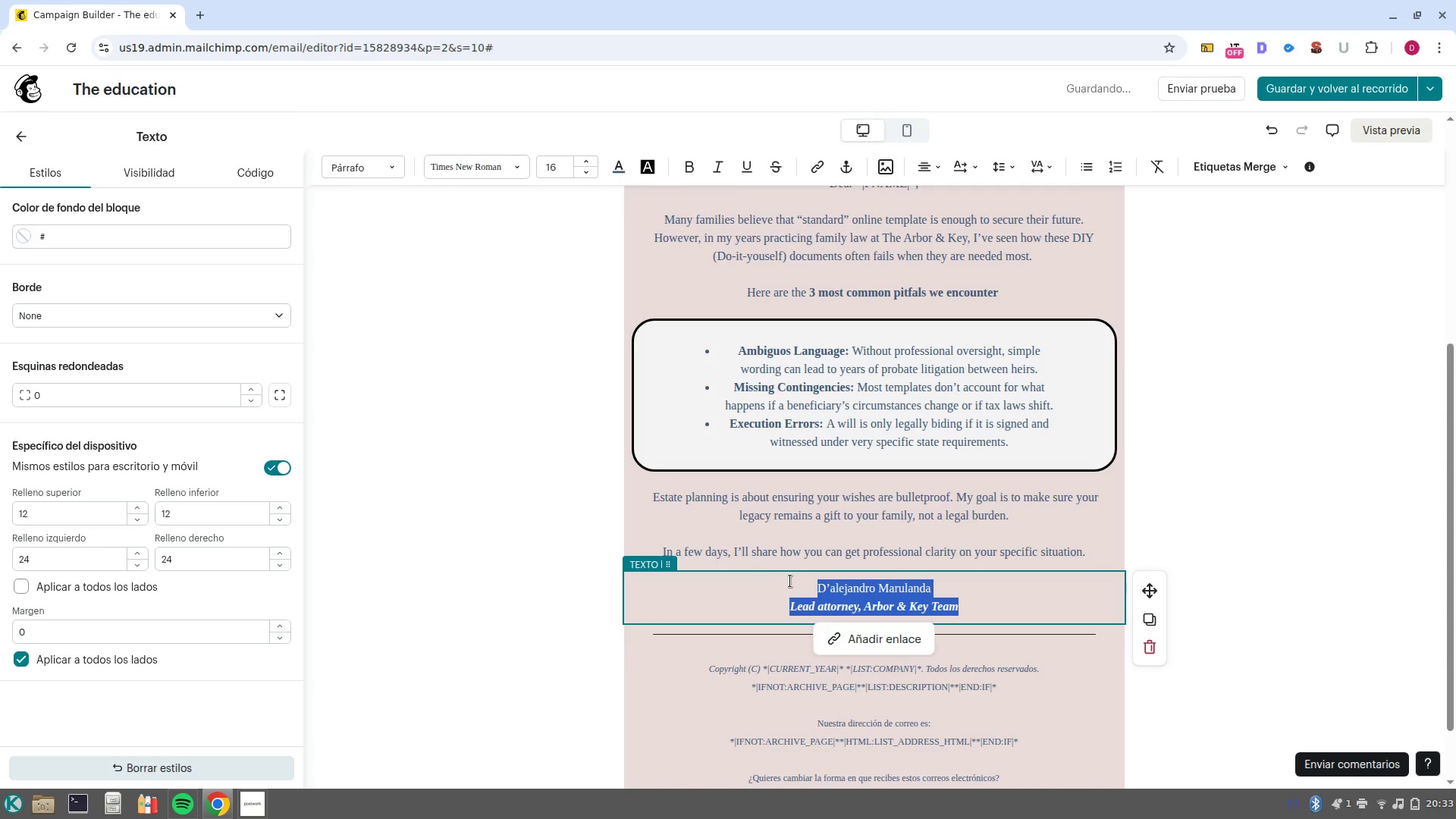 
key(Control+B)
 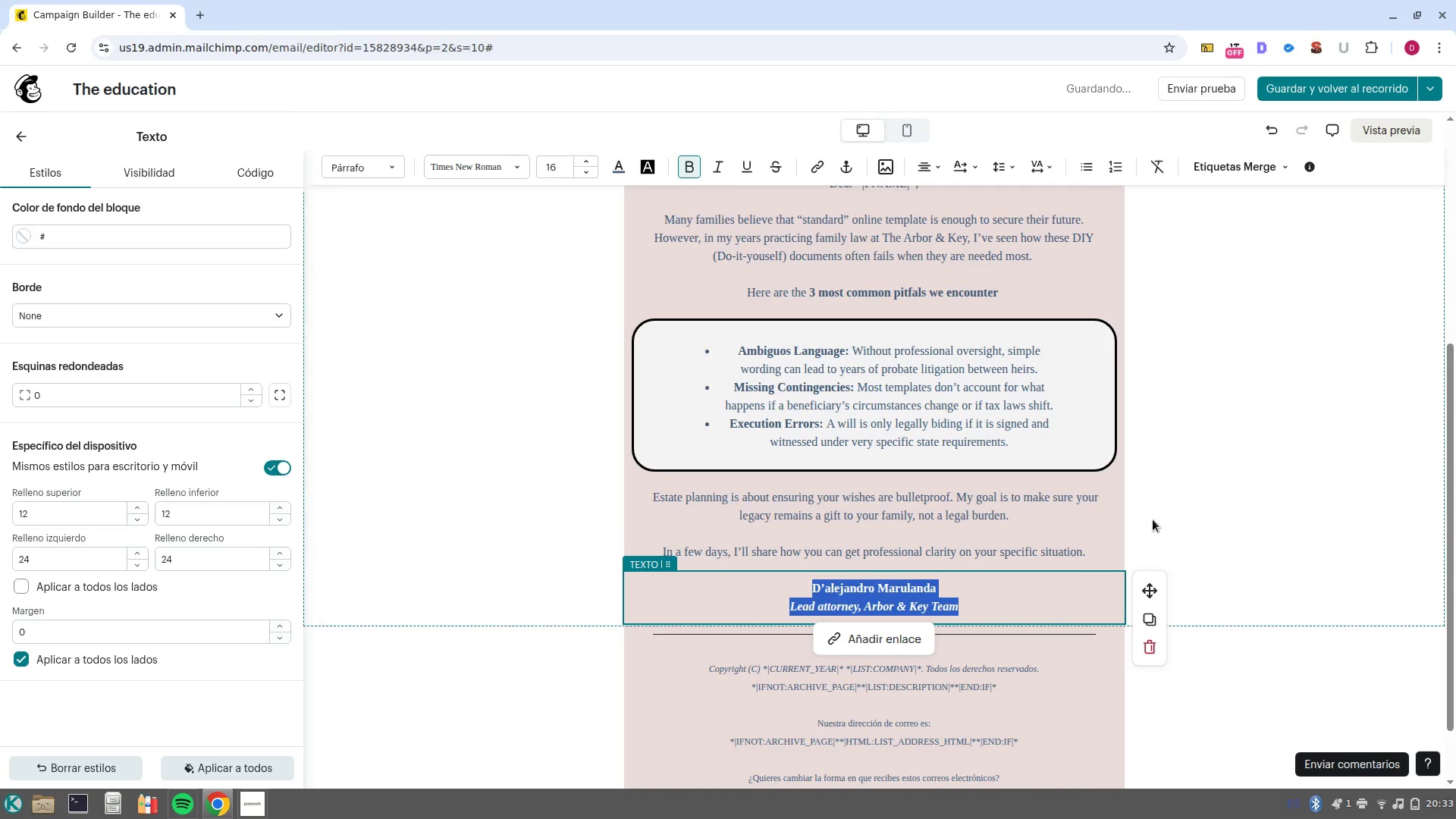 
left_click([1130, 516])
 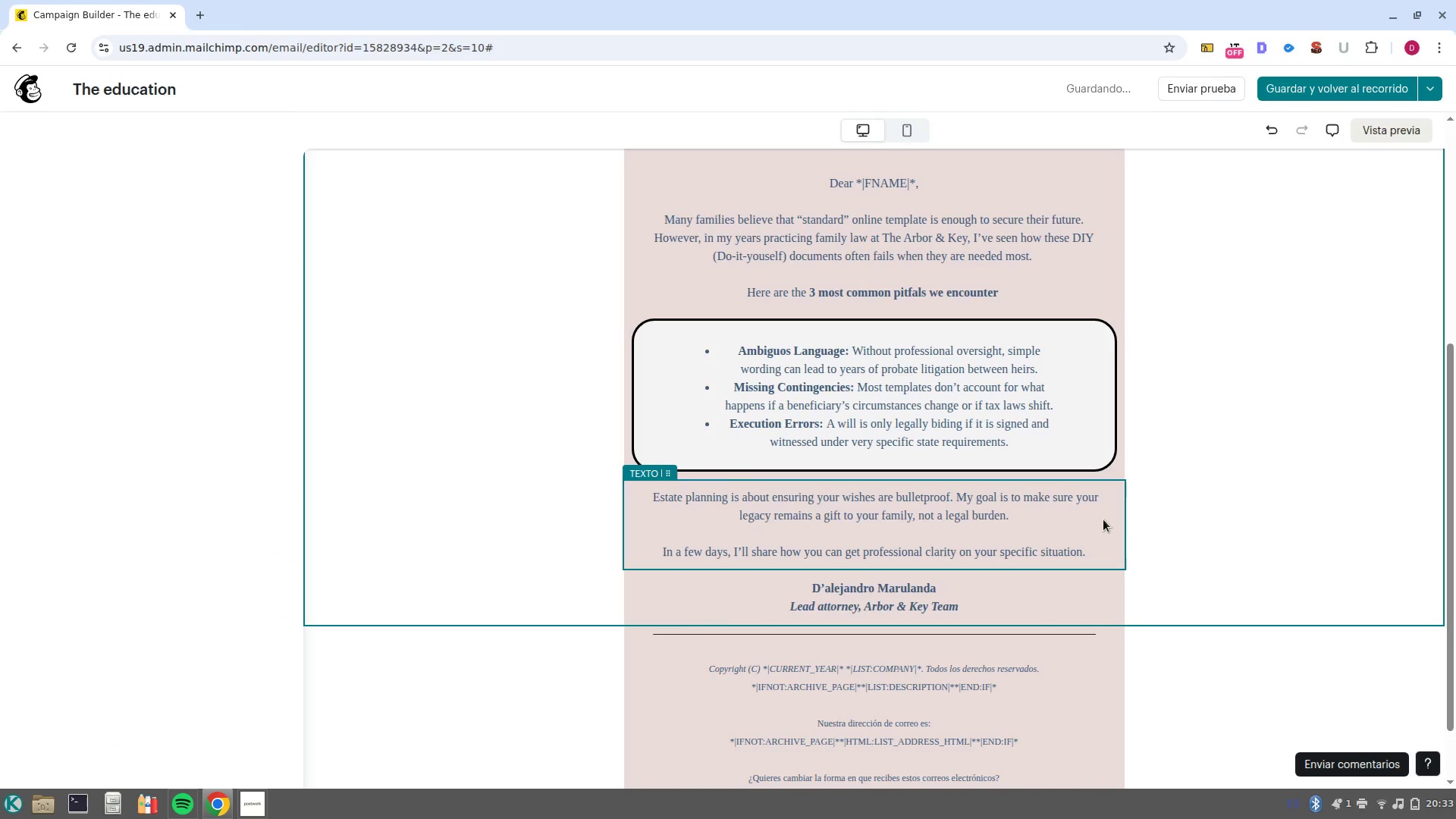 
scroll: coordinate [1103, 519], scroll_direction: up, amount: 2.0
 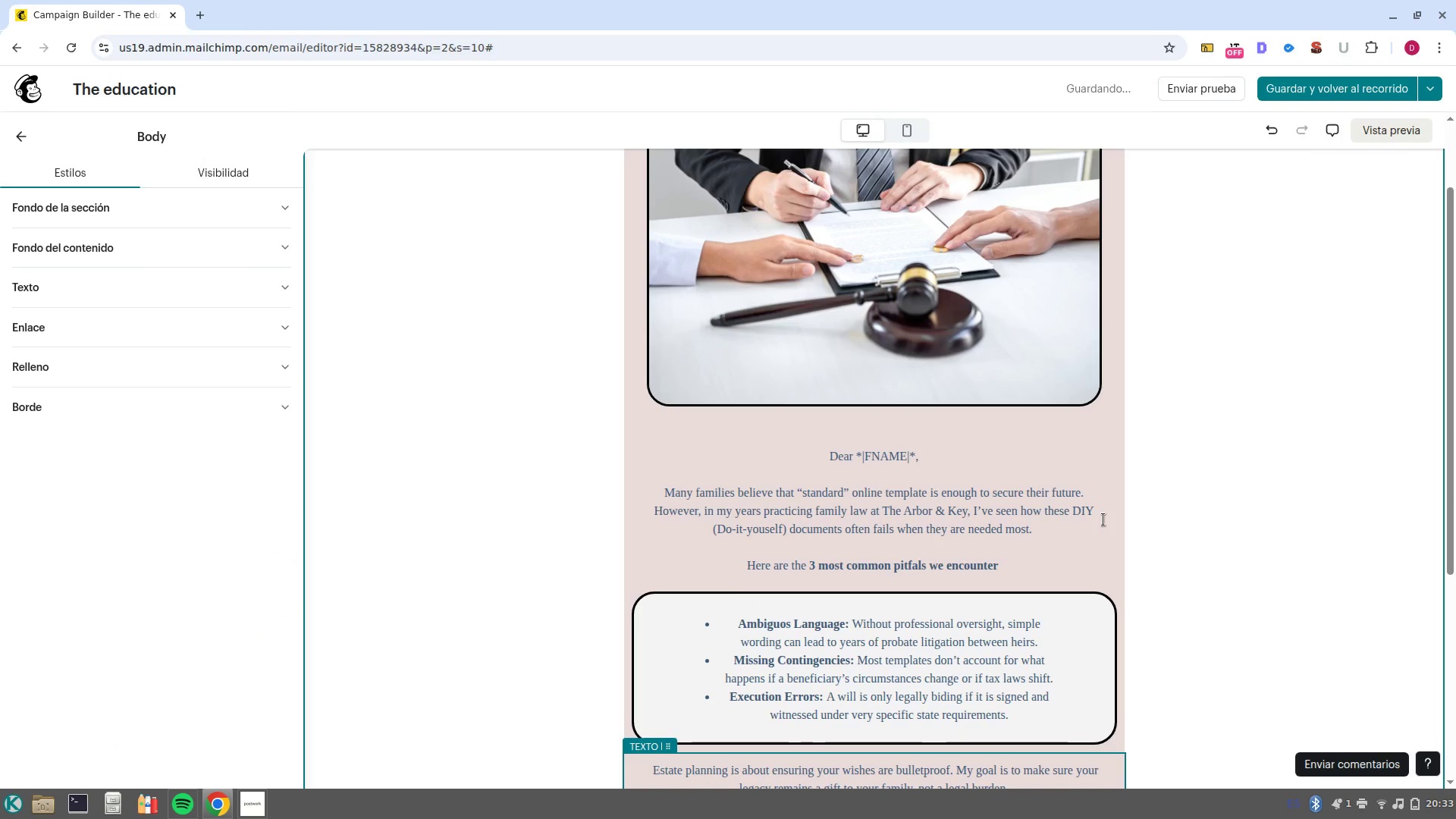 
scroll: coordinate [1071, 558], scroll_direction: down, amount: 2.0
 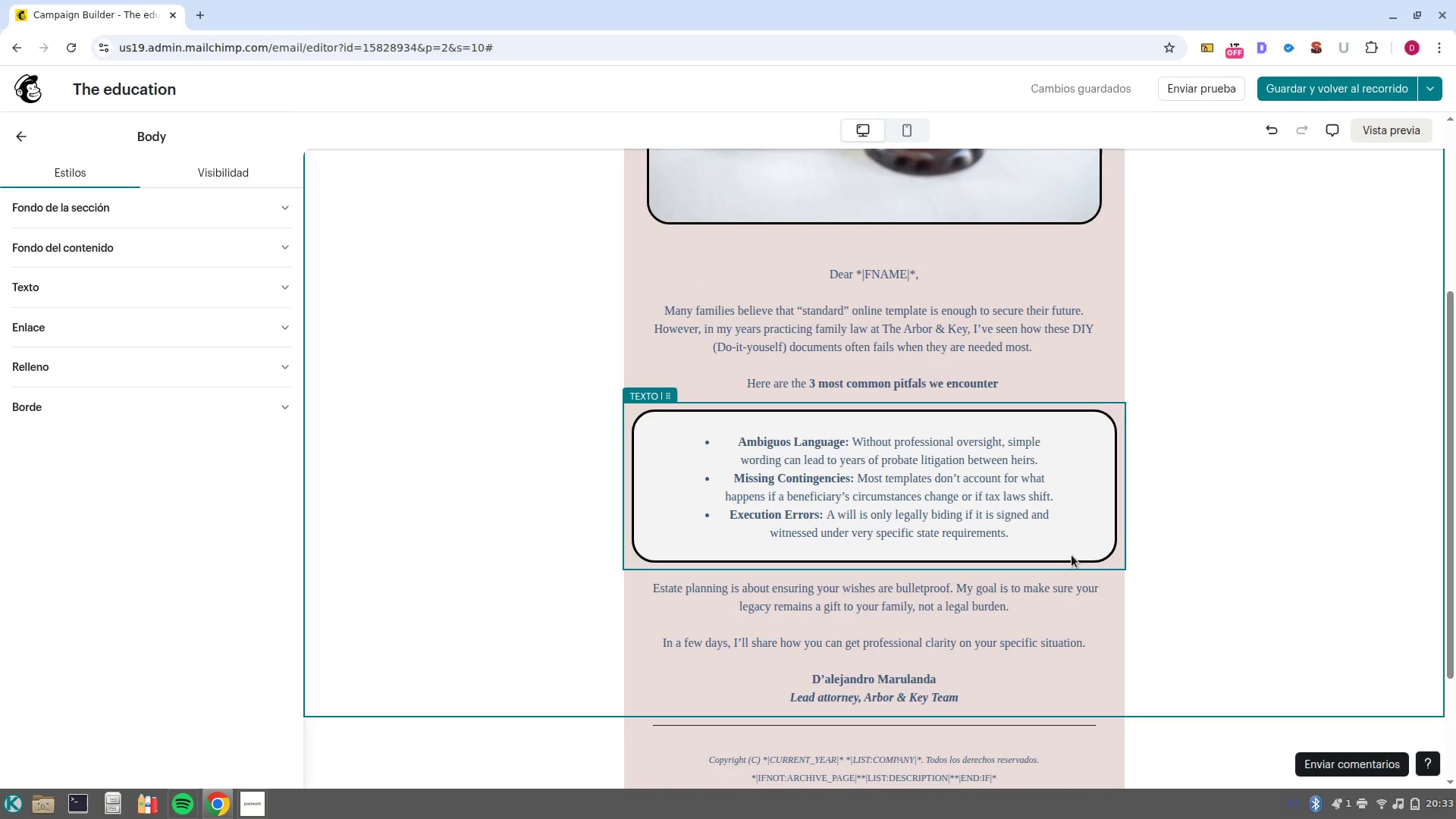 
wait(16.24)
 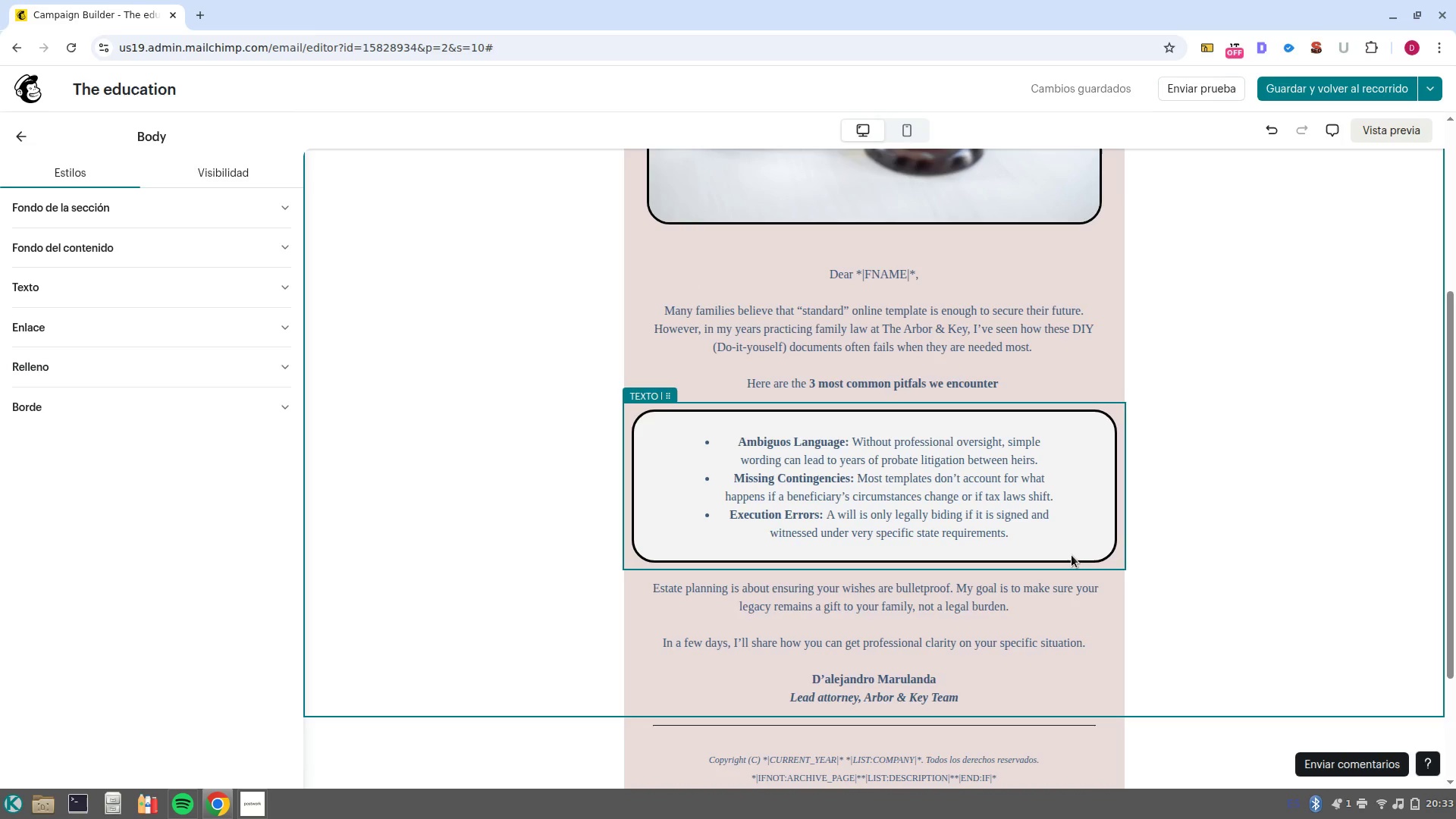 
left_click([928, 384])
 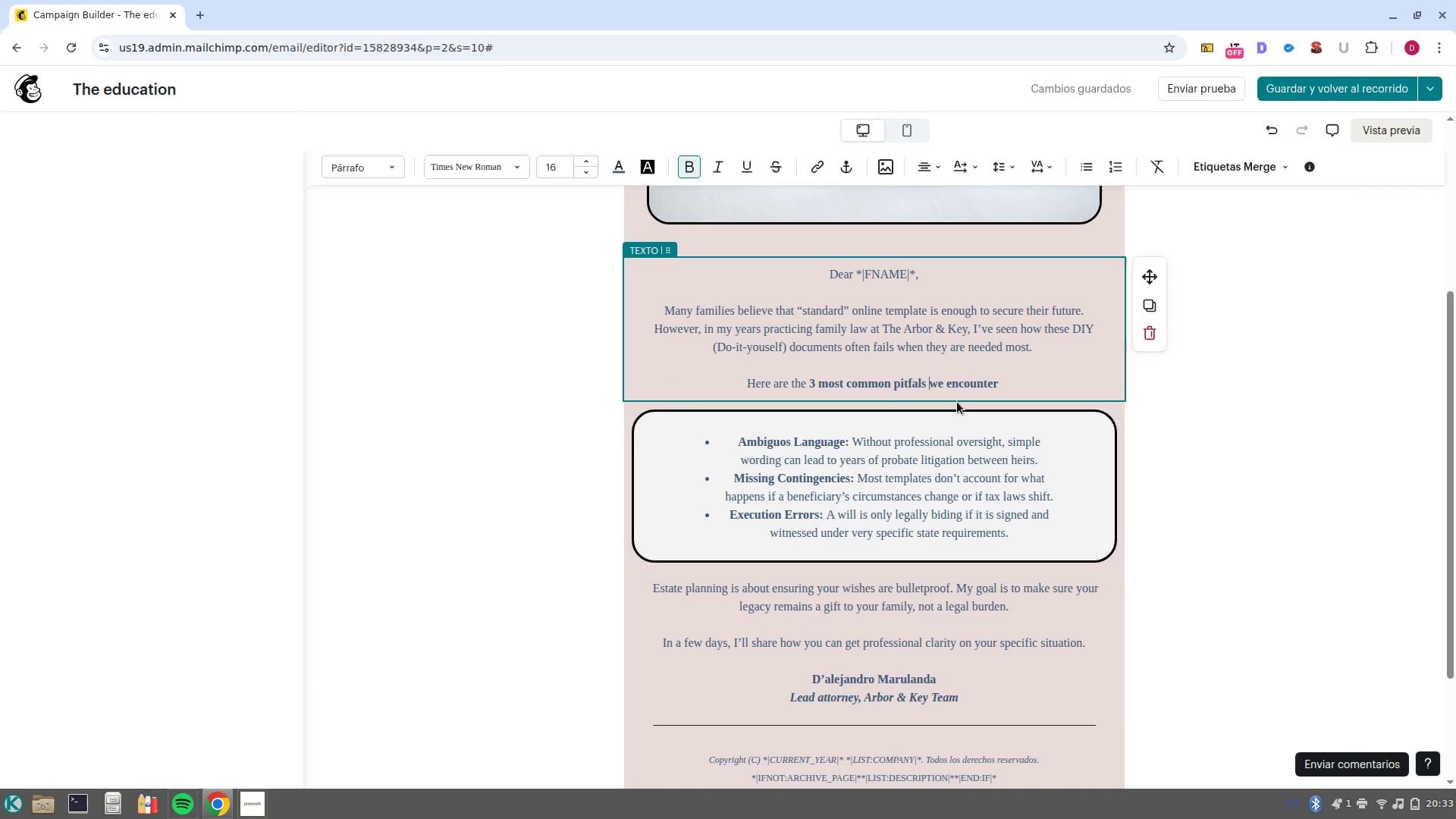 
key(ArrowLeft)
 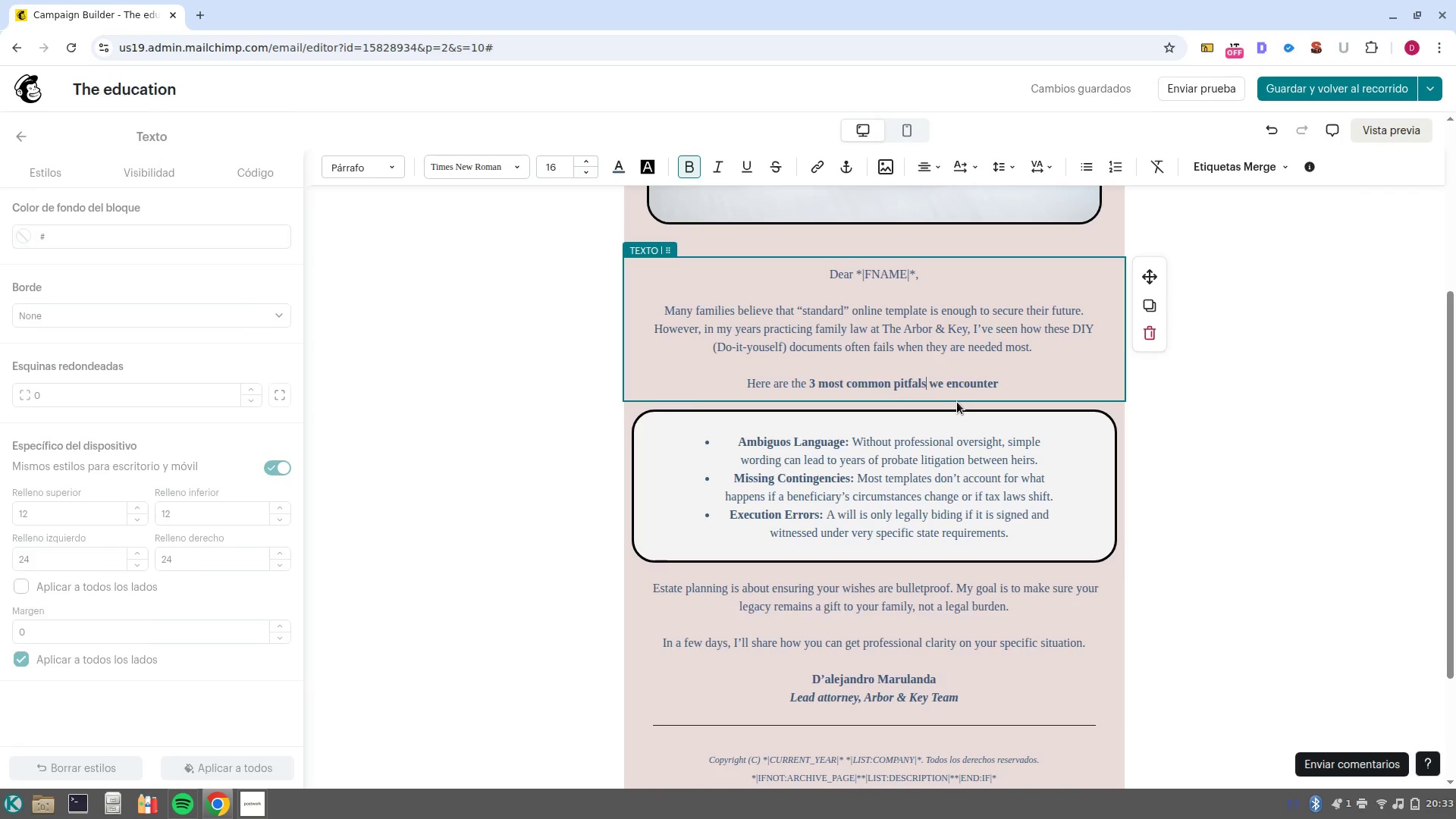 
key(ArrowLeft)
 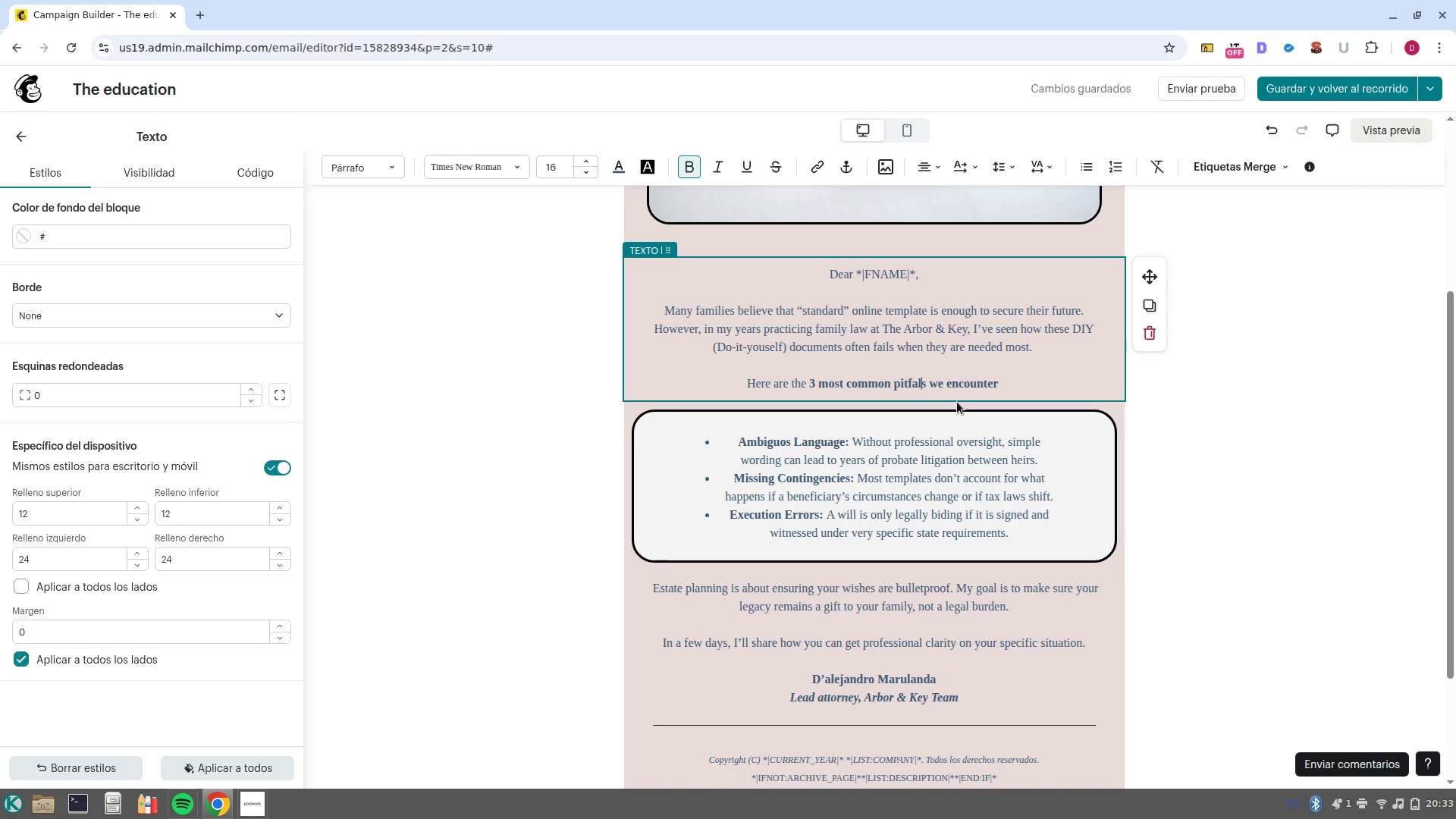 
key(L)
 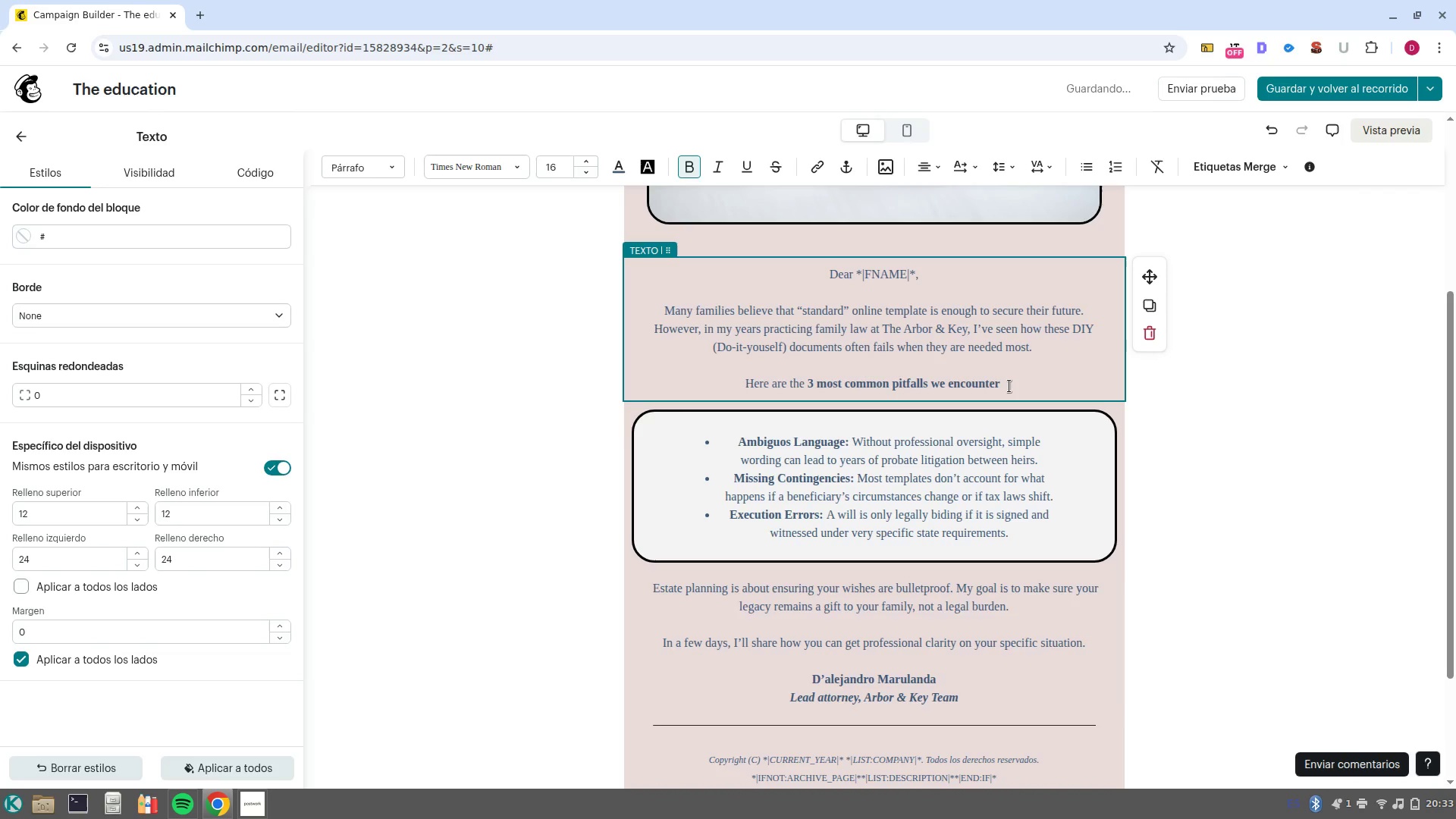 
left_click([1009, 386])
 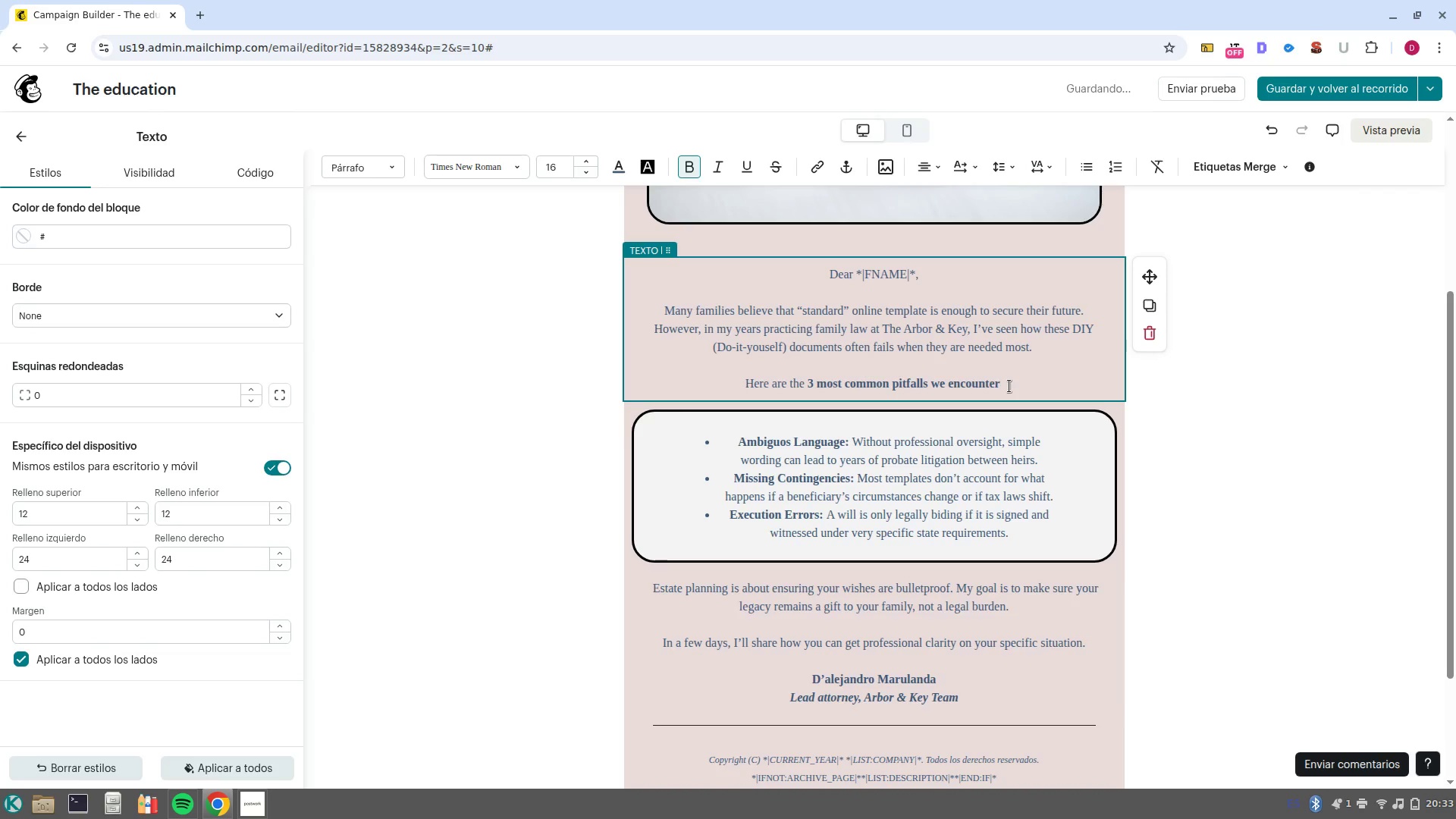 
key(Backspace)
 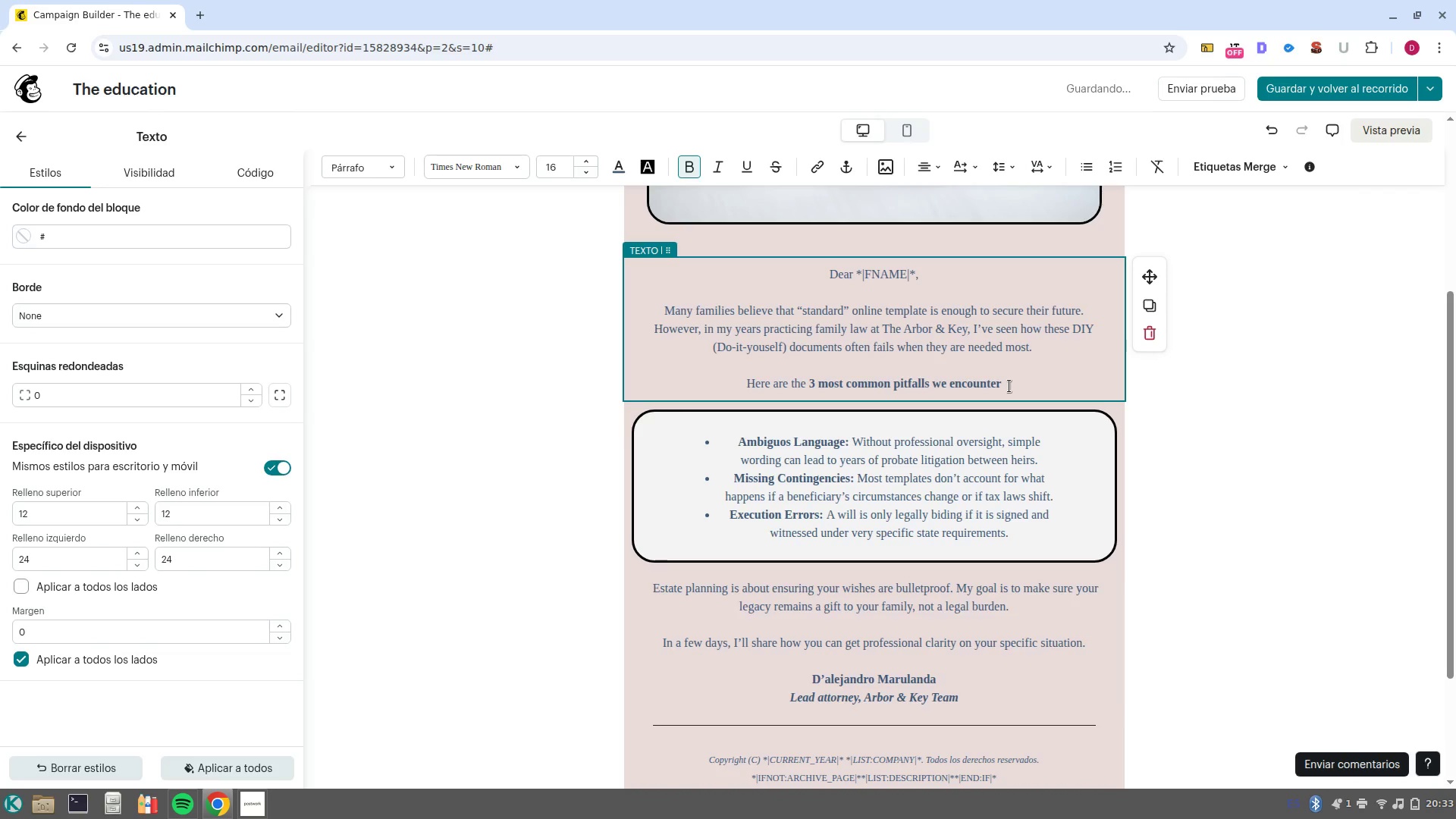 
key(Shift+ShiftLeft)
 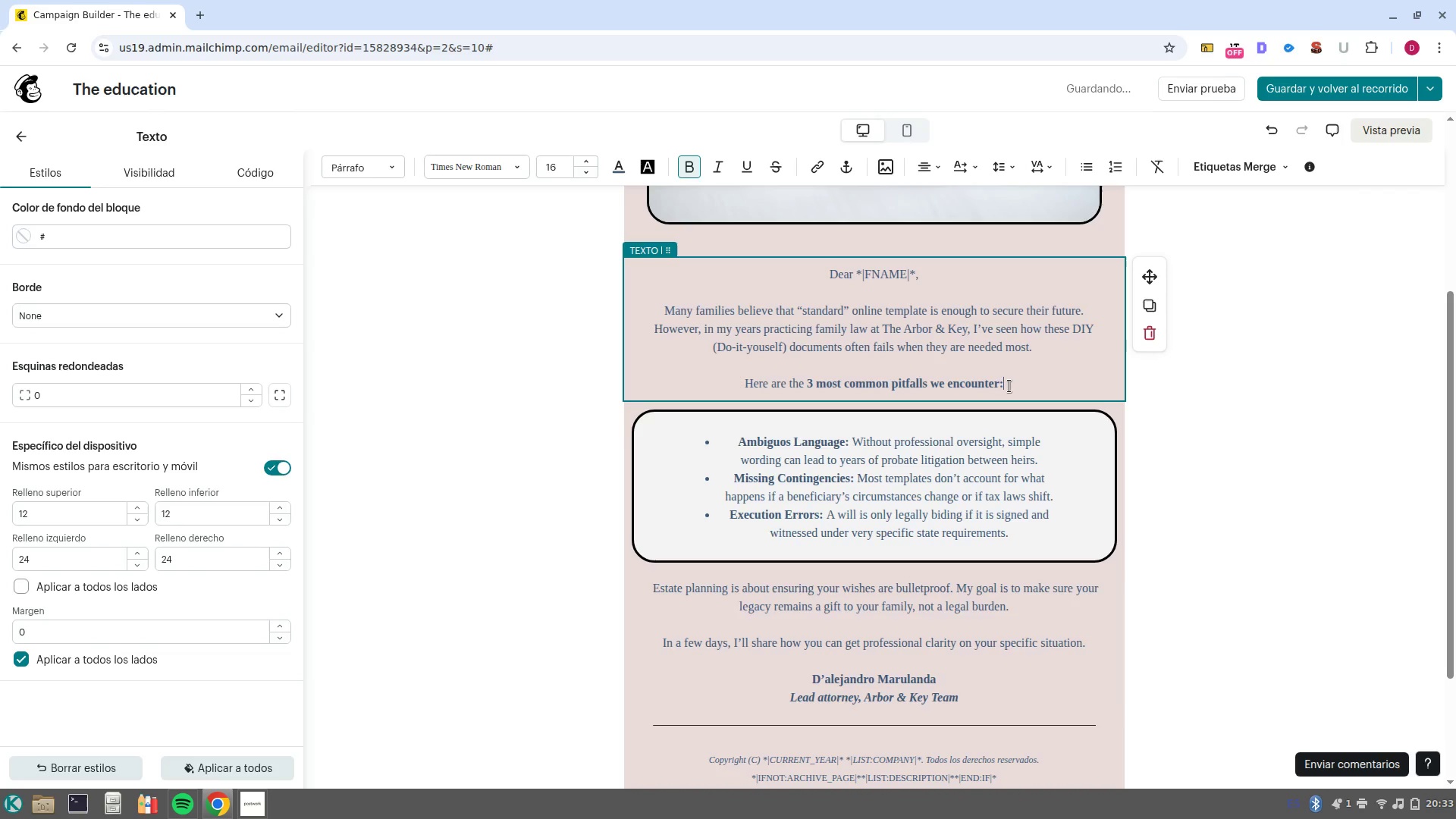 
key(Shift+Period)
 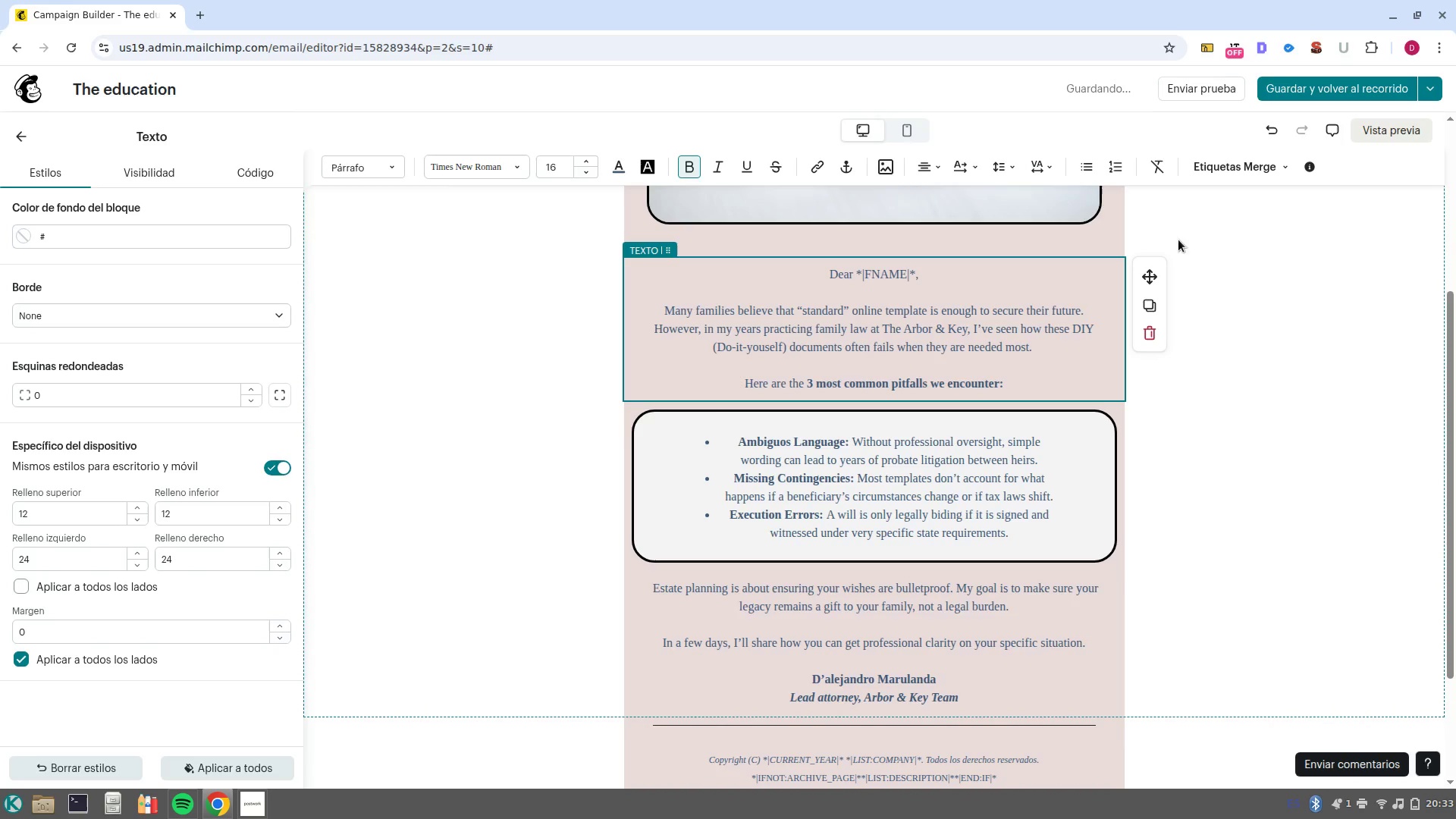 
scroll: coordinate [979, 434], scroll_direction: down, amount: 1.0
 